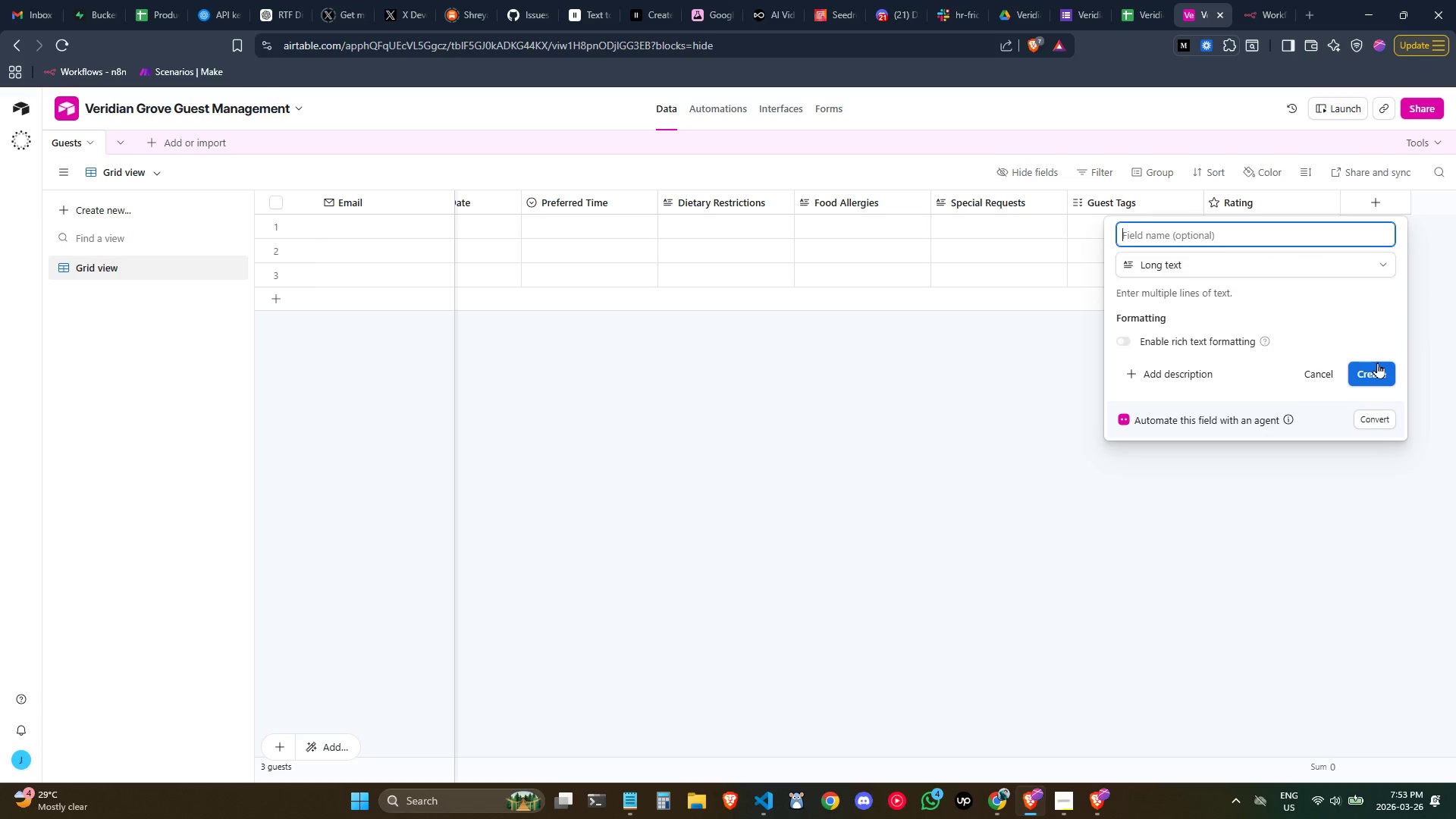 
type(Overall Feedback)
 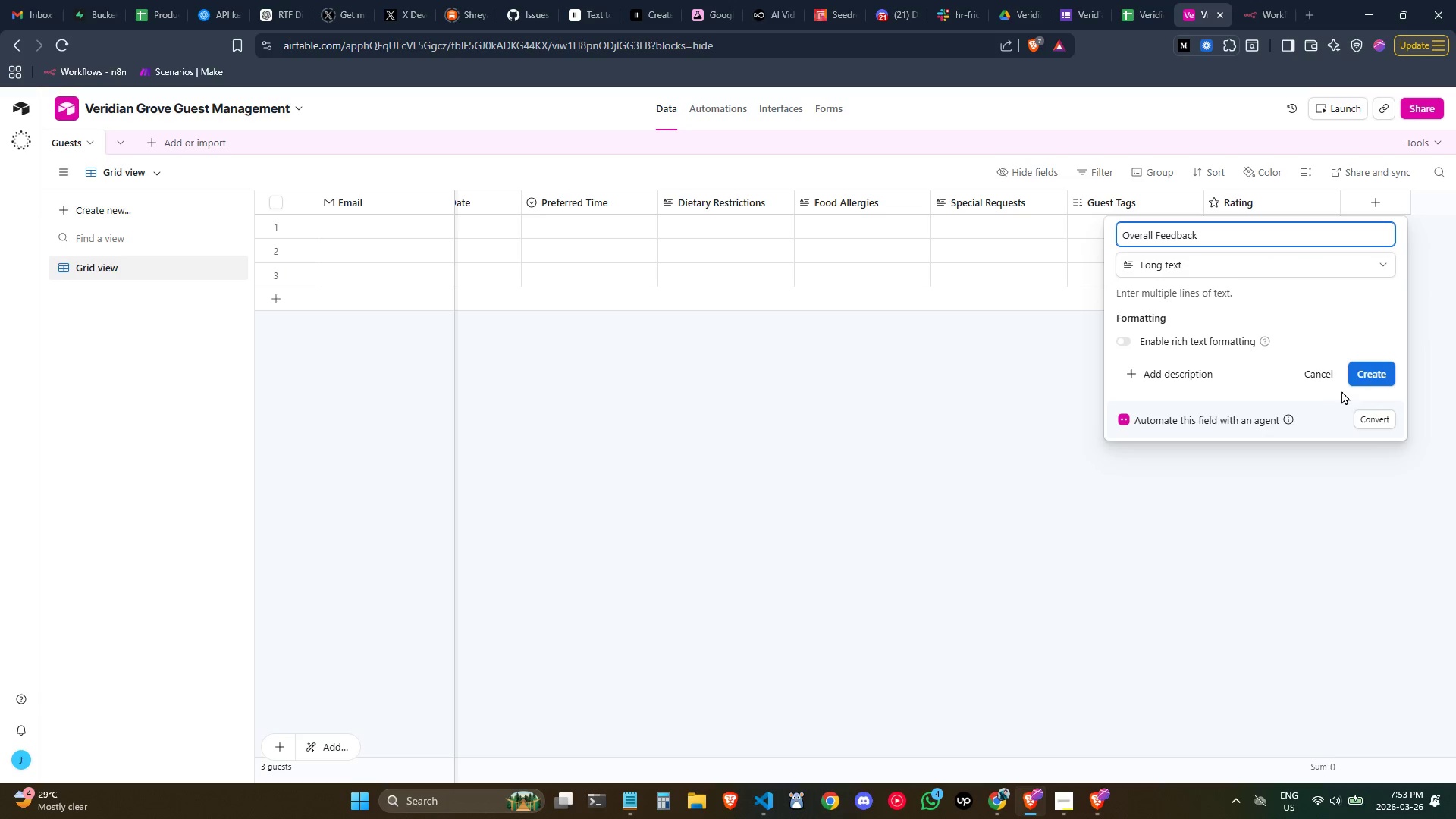 
left_click([1358, 380])
 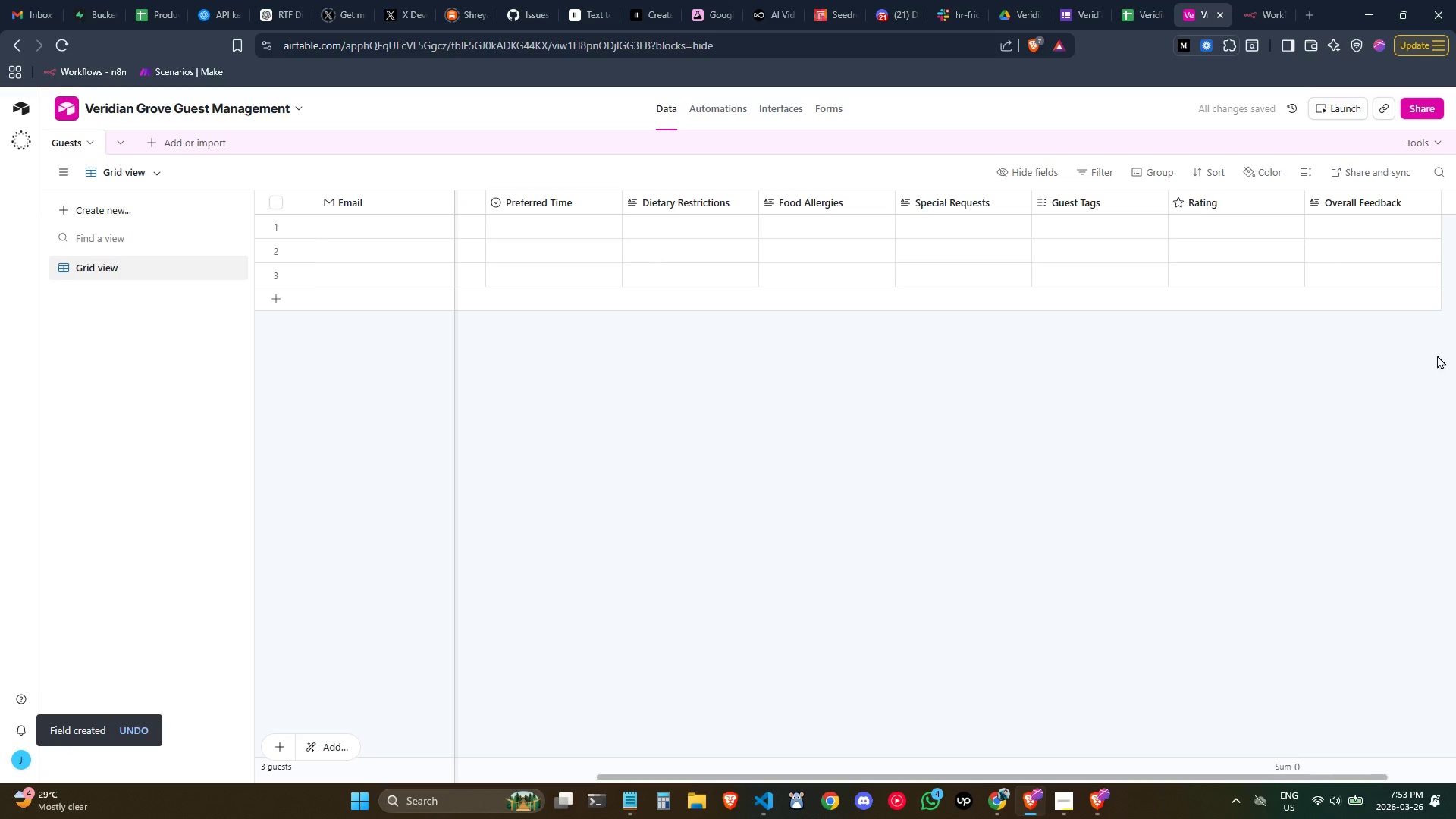 
wait(5.28)
 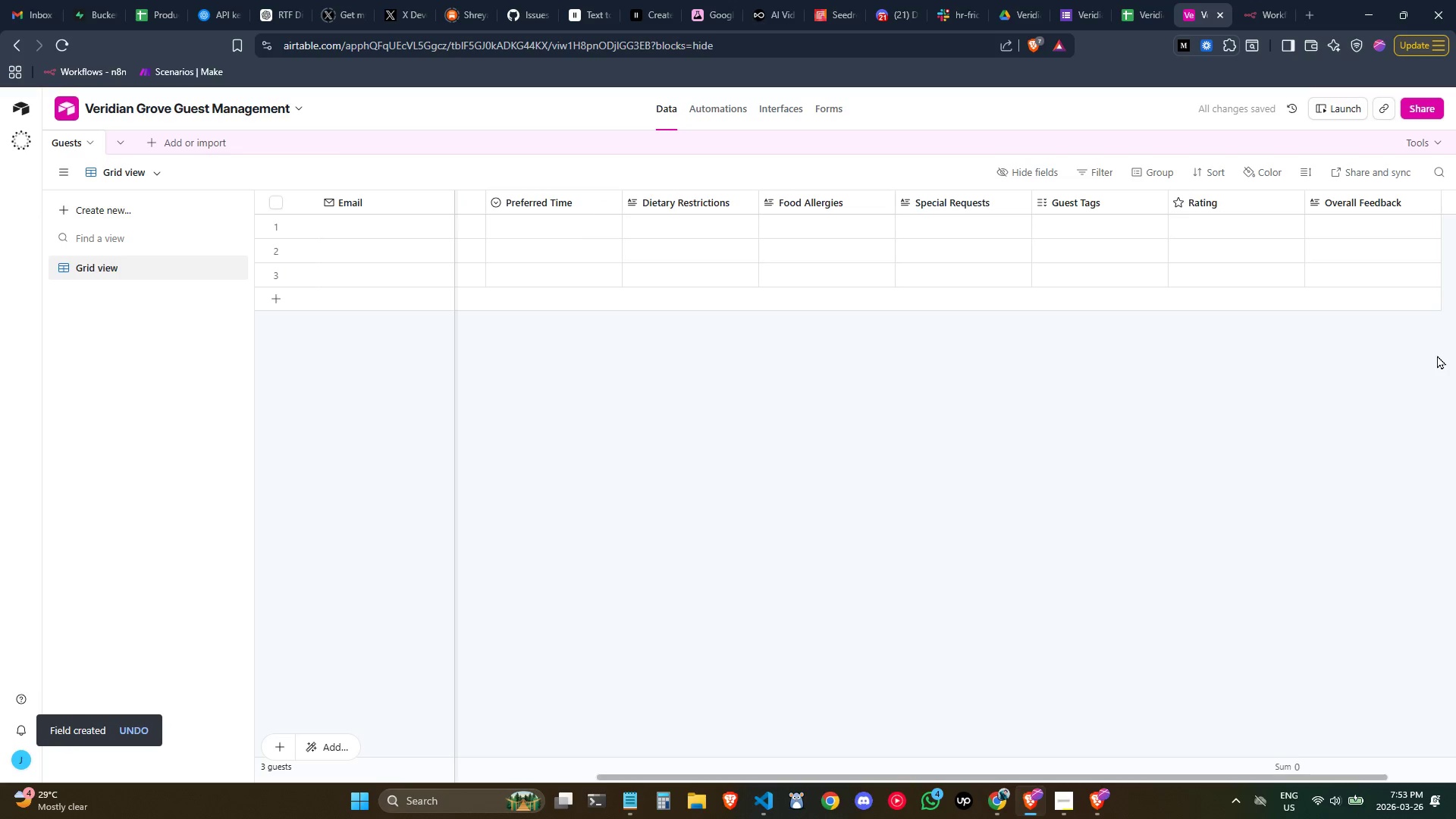 
left_click([1386, 202])
 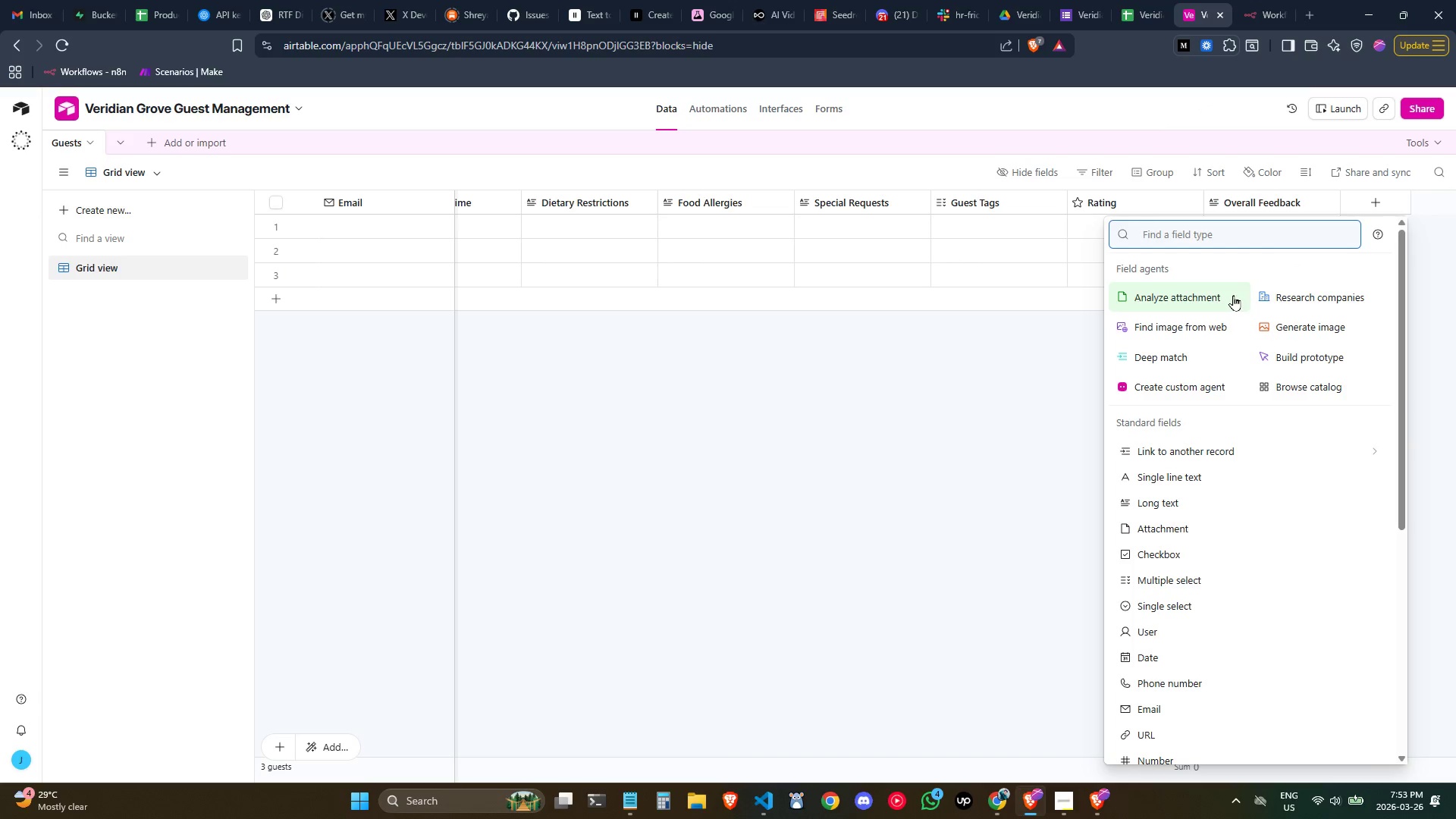 
wait(5.12)
 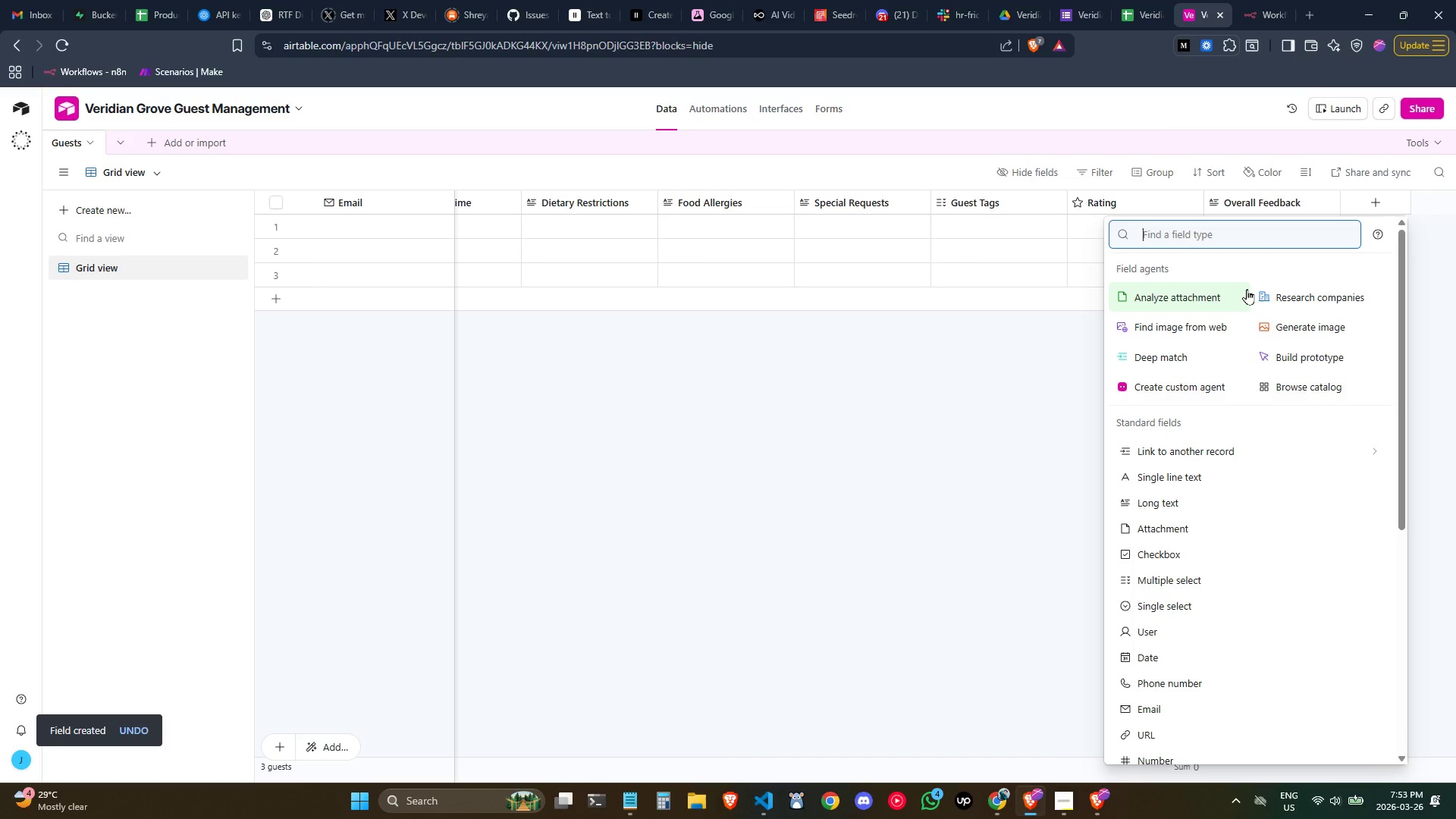 
type(date)
 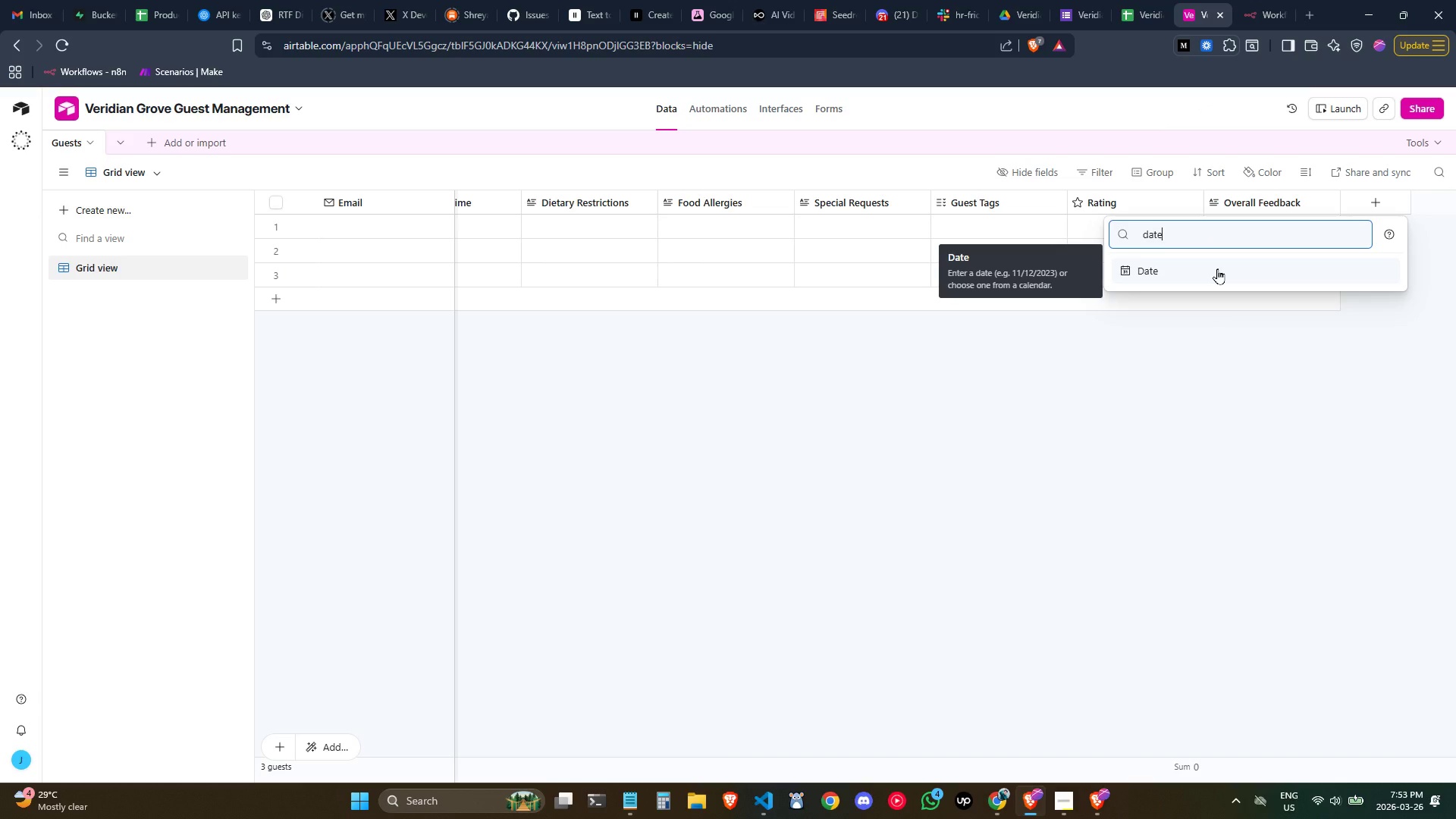 
left_click([1217, 268])
 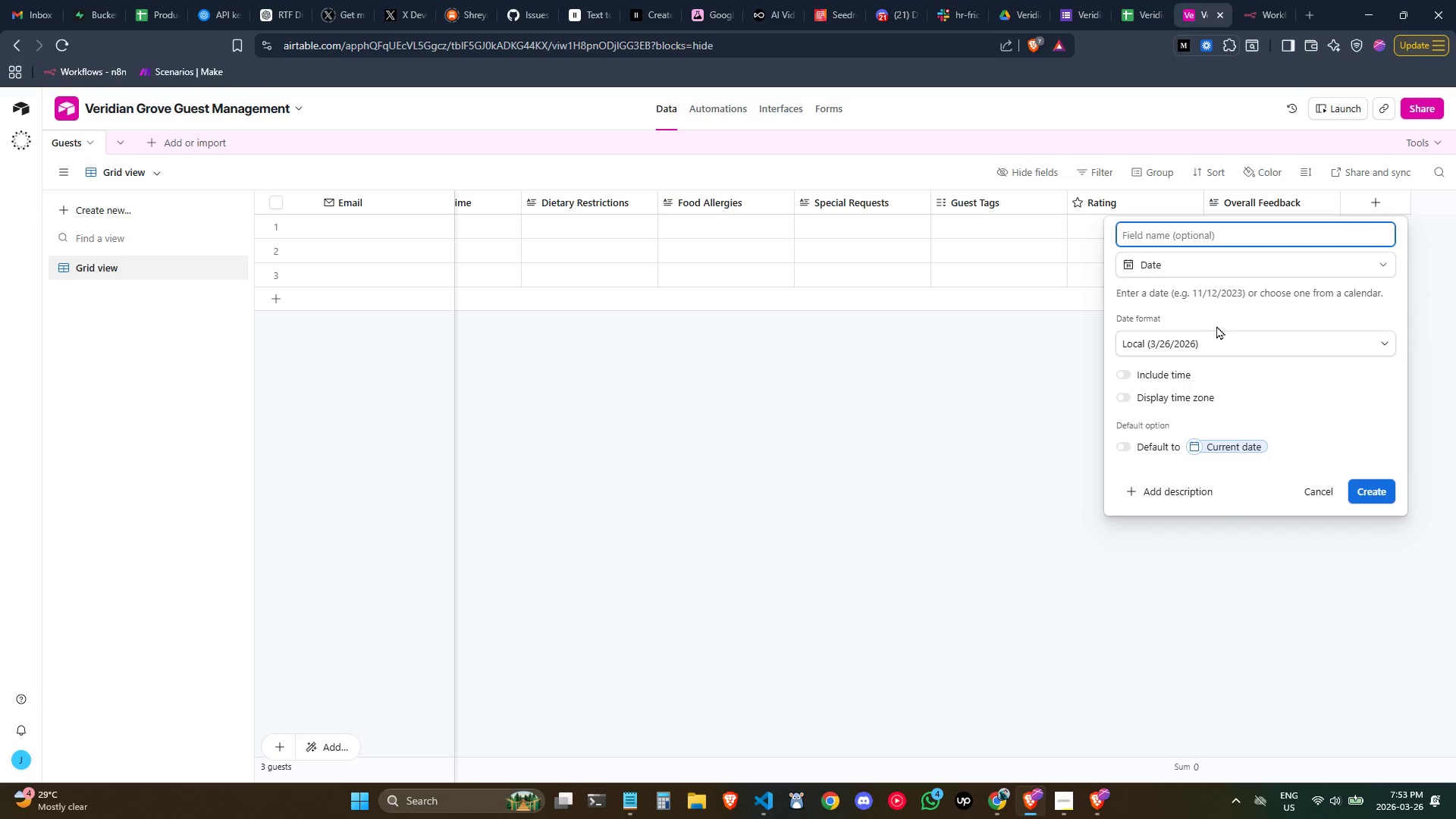 
left_click([1210, 350])
 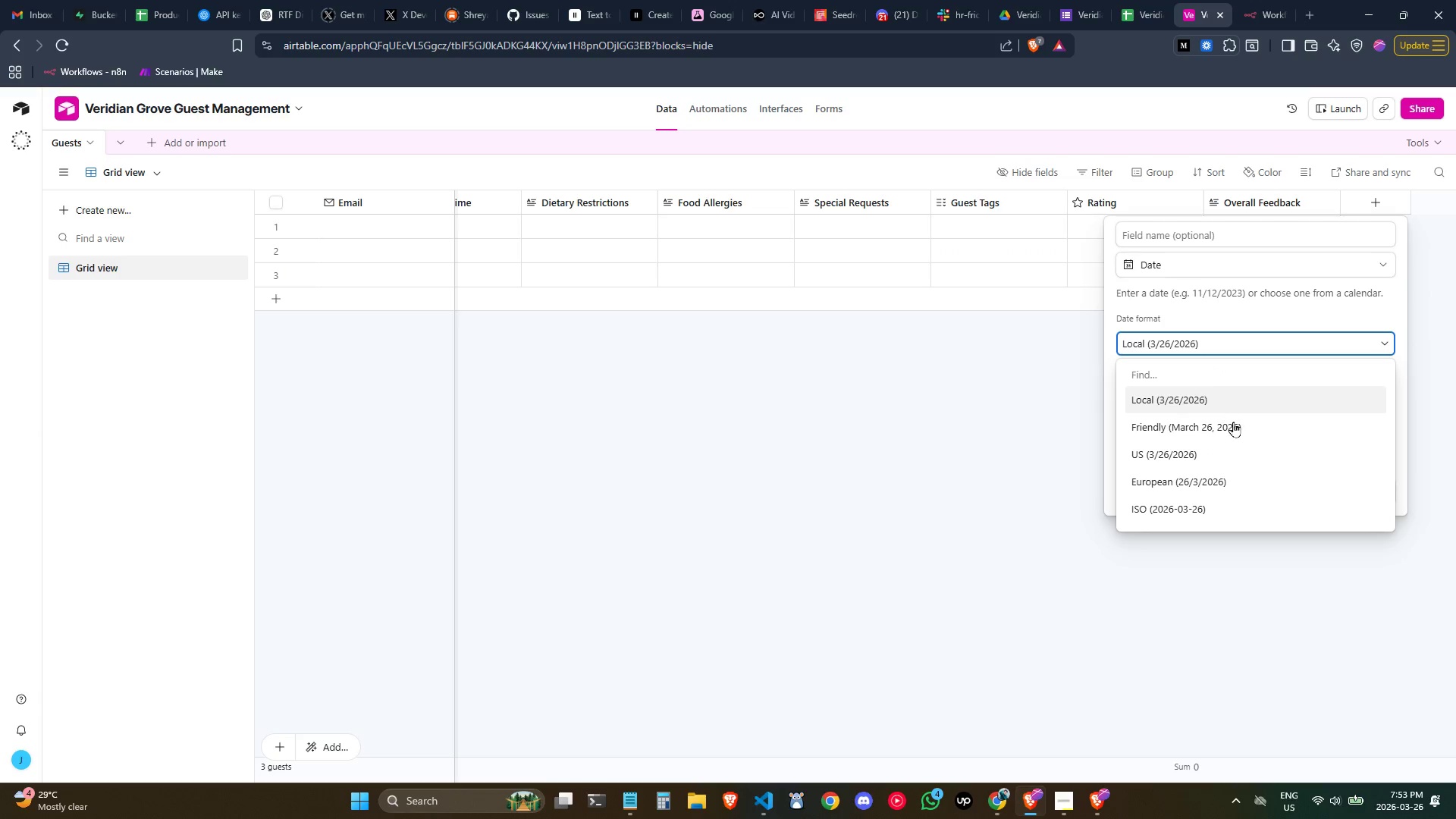 
scroll: coordinate [1233, 432], scroll_direction: down, amount: 1.0
 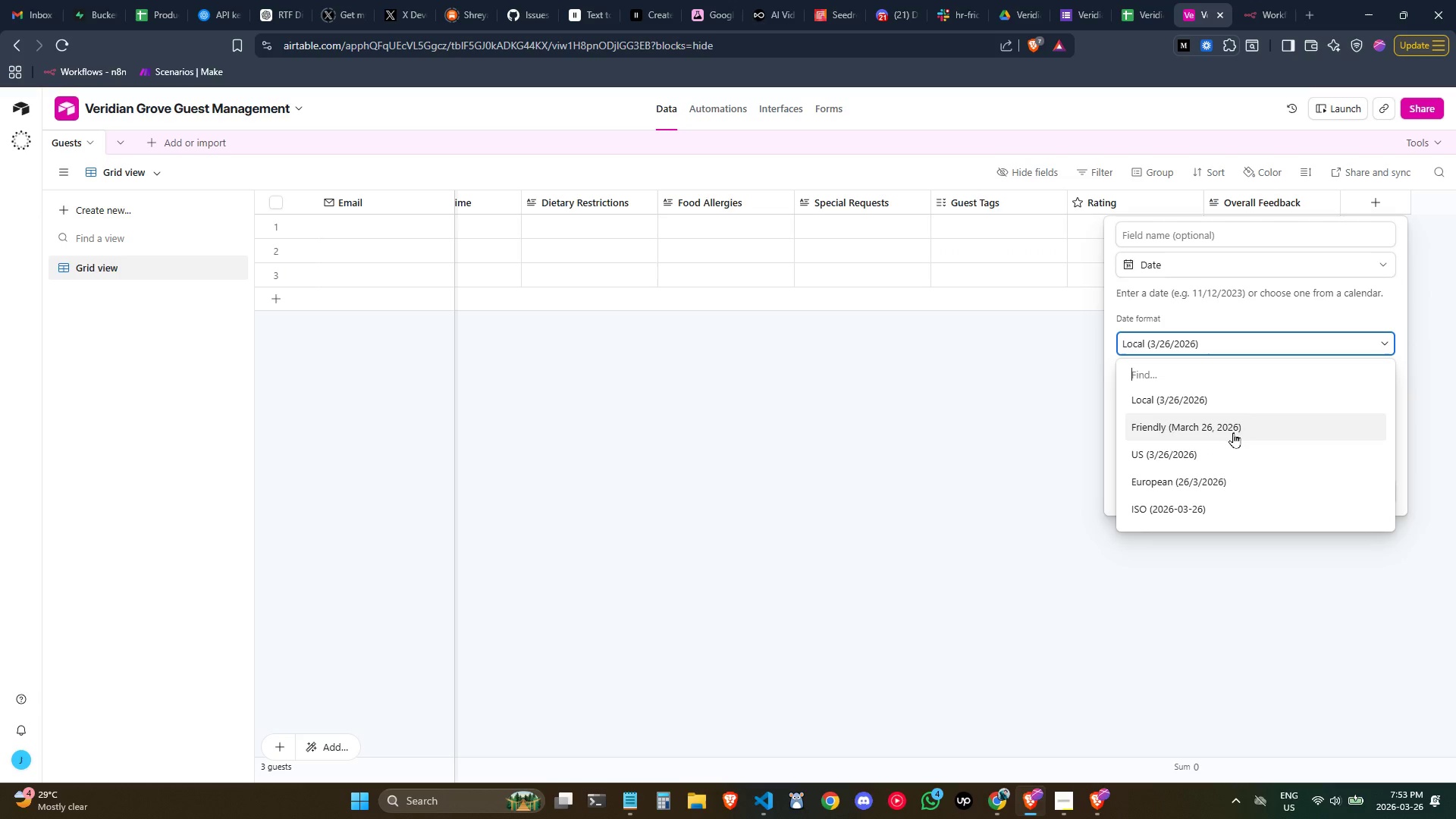 
type(s)
key(Backspace)
type(is)
 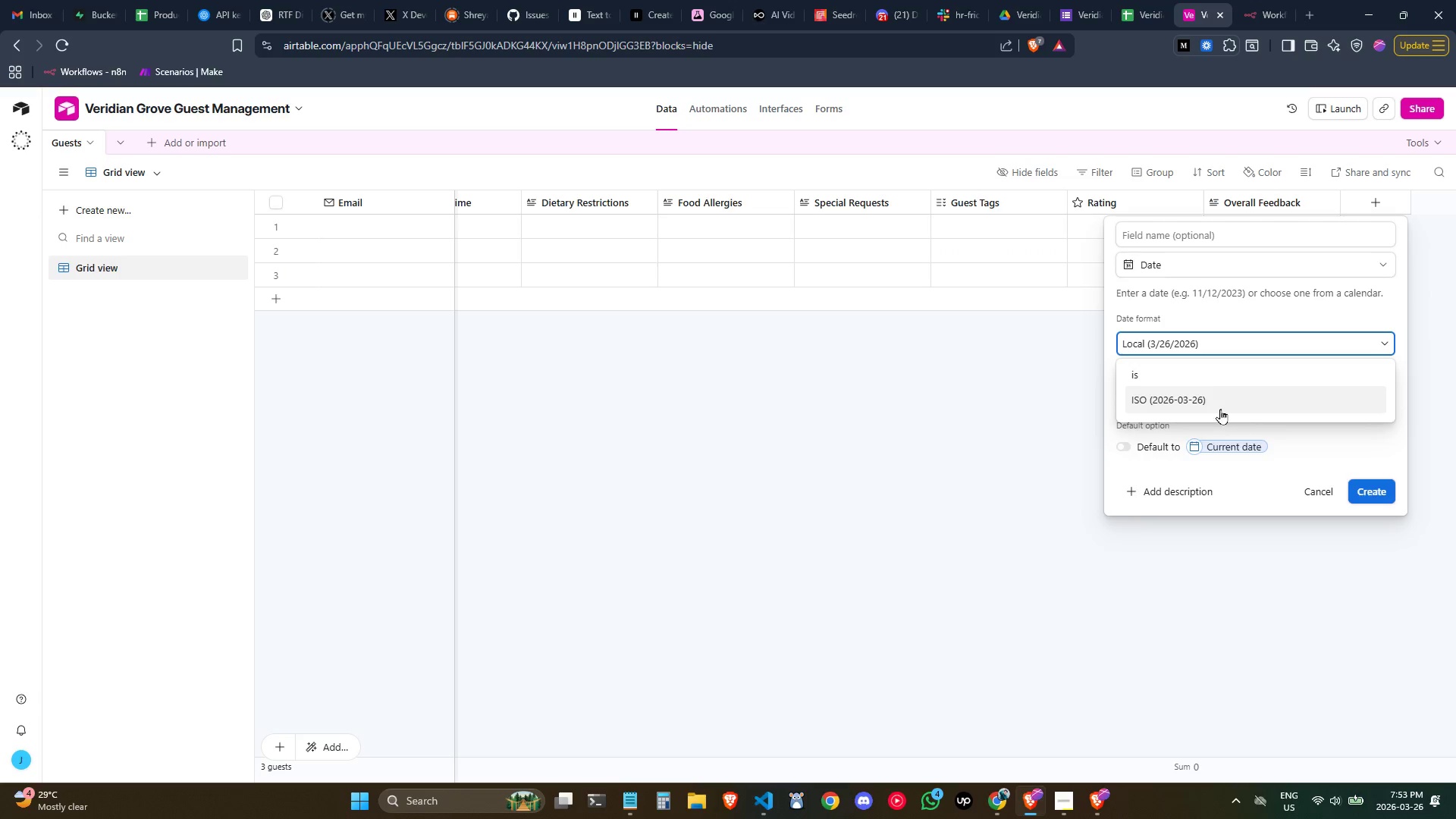 
left_click([1221, 408])
 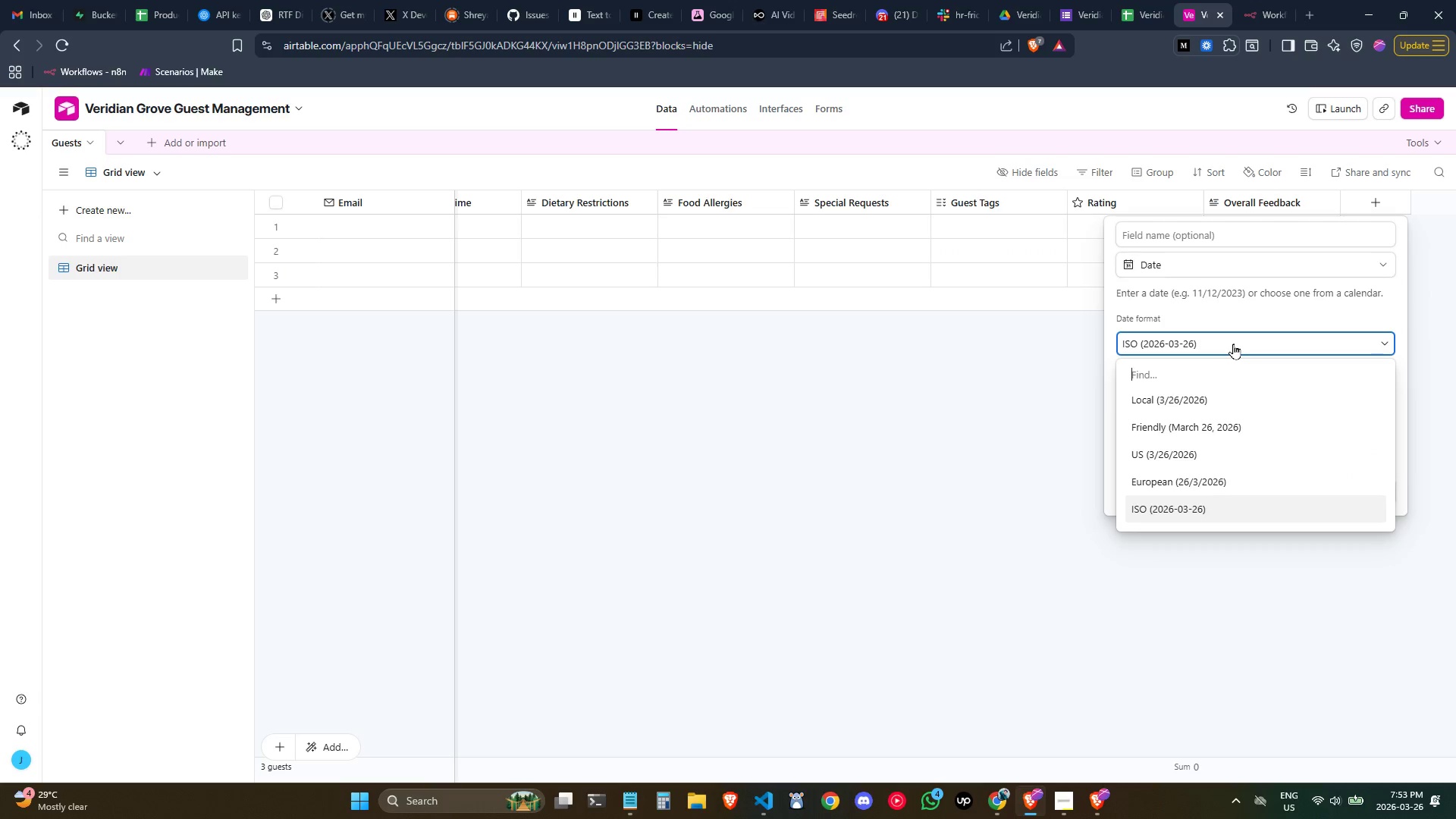 
left_click([1233, 344])
 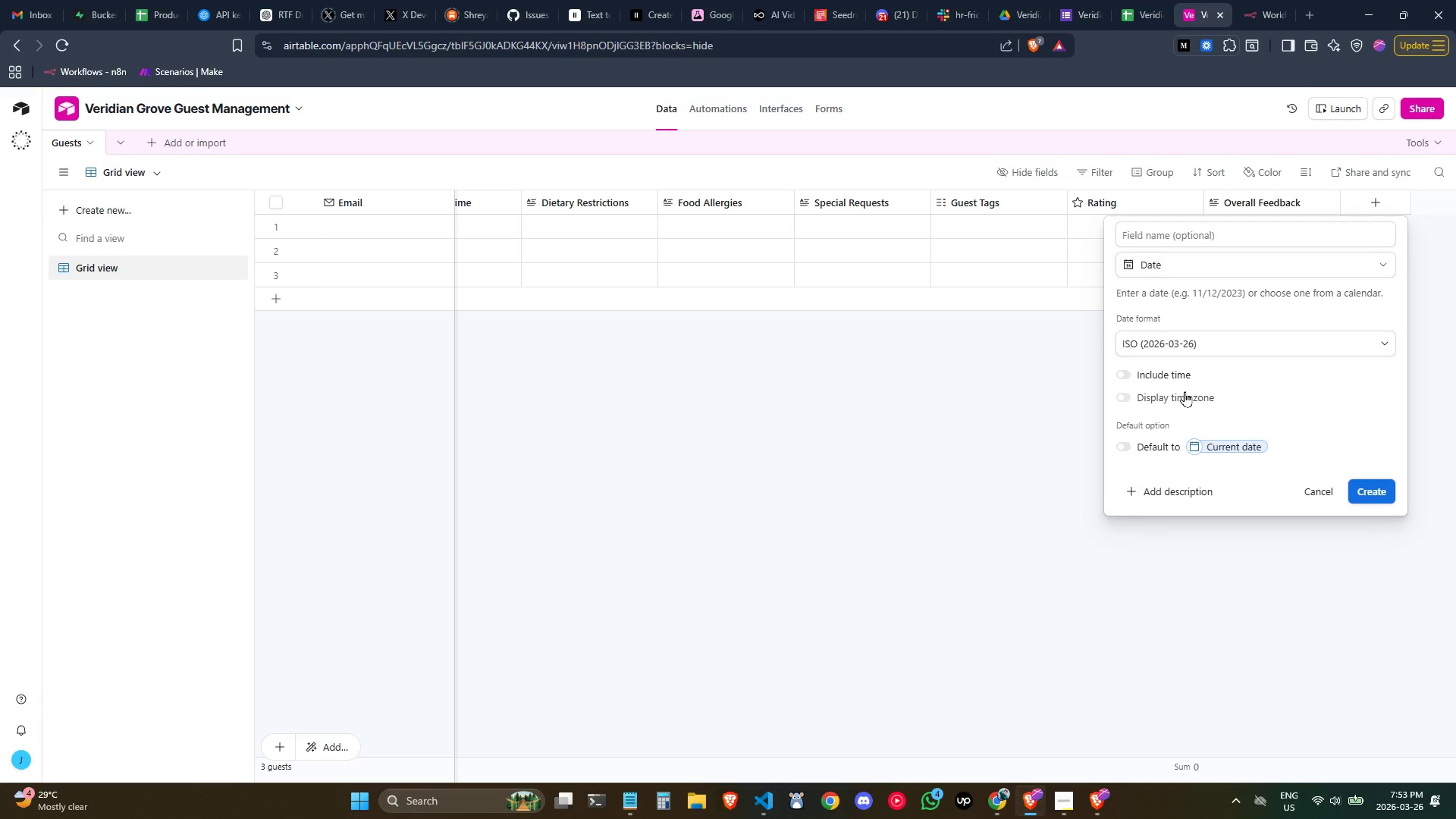 
left_click([1177, 379])
 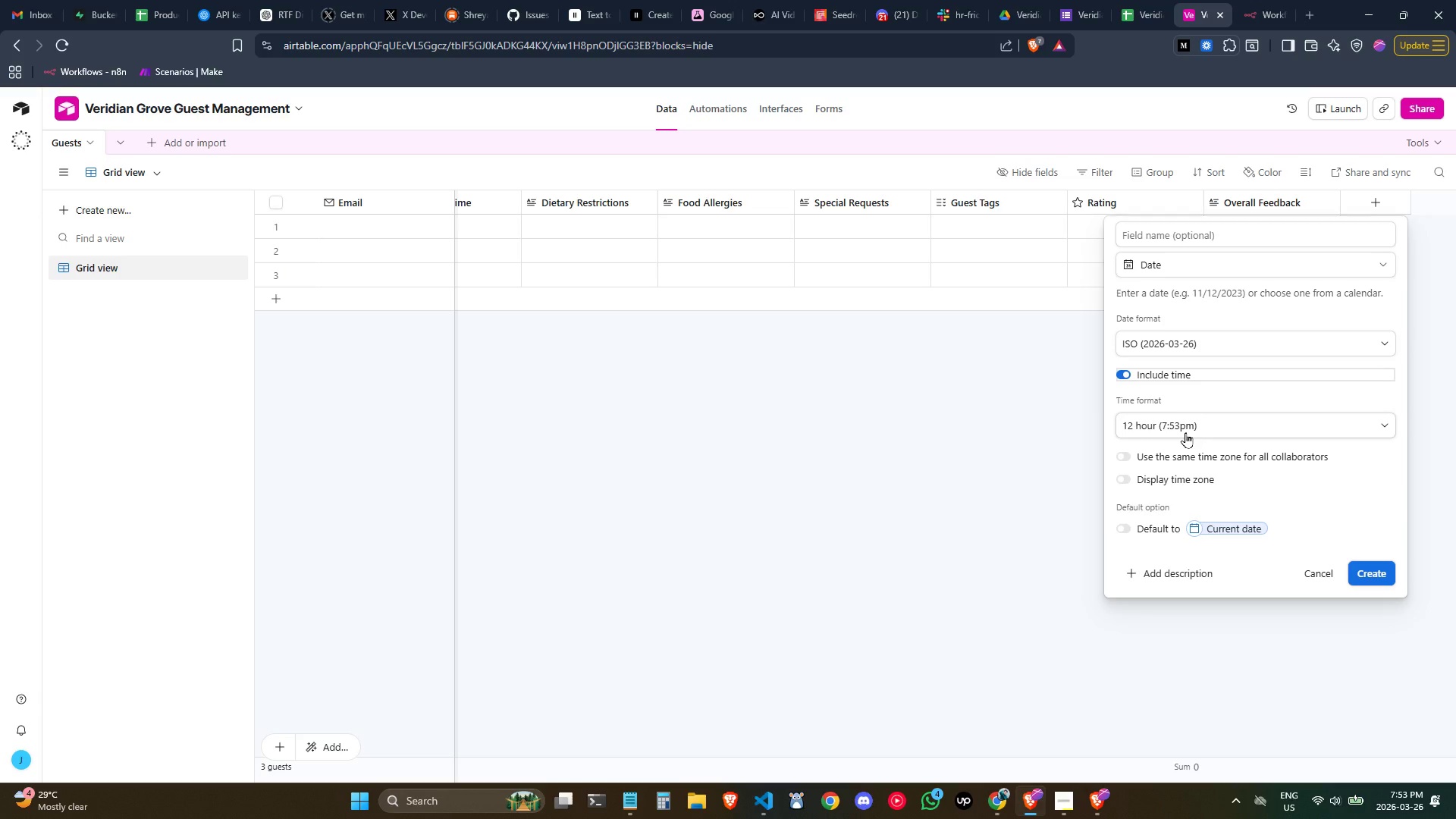 
left_click([1185, 432])
 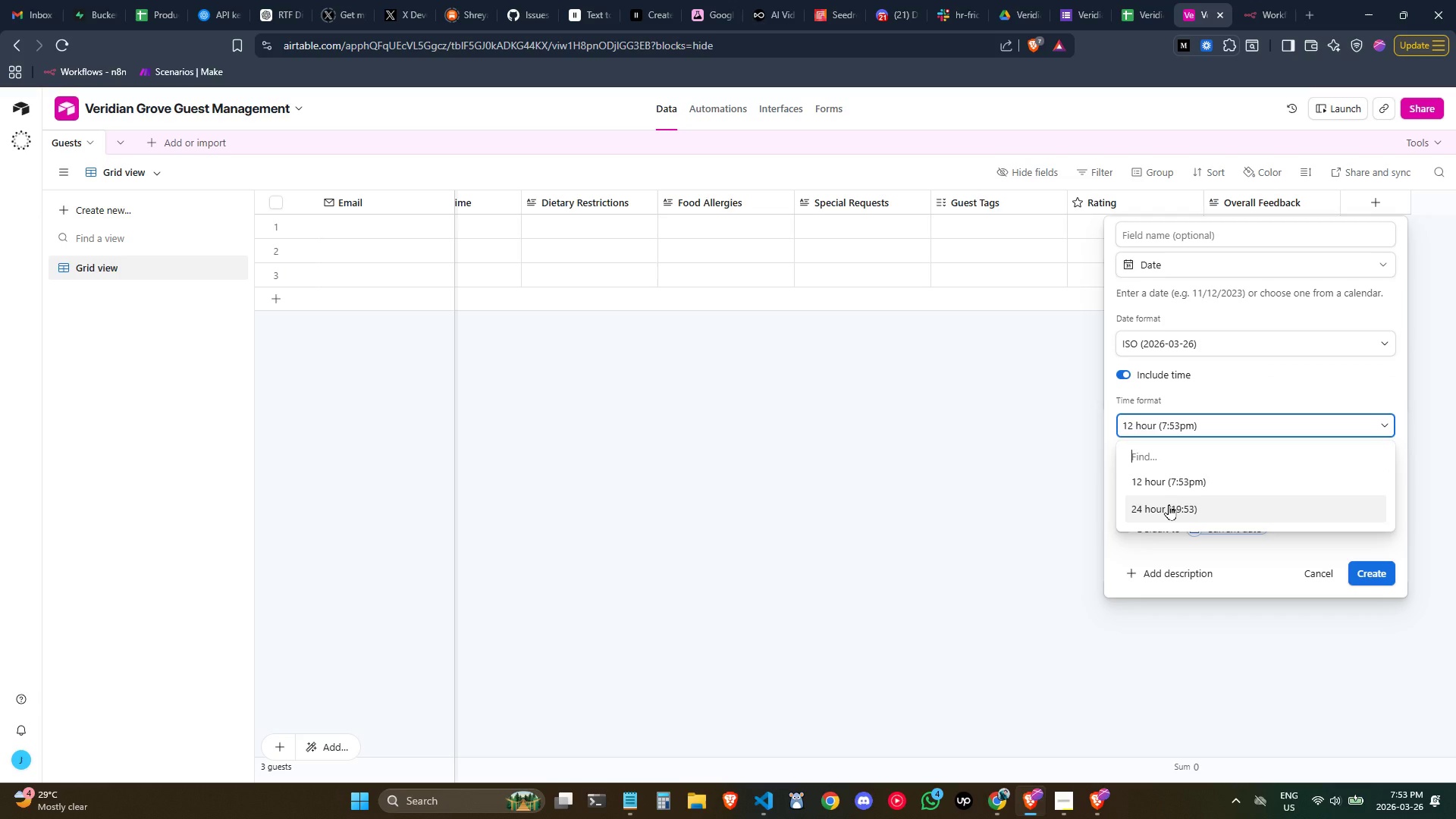 
left_click([1169, 504])
 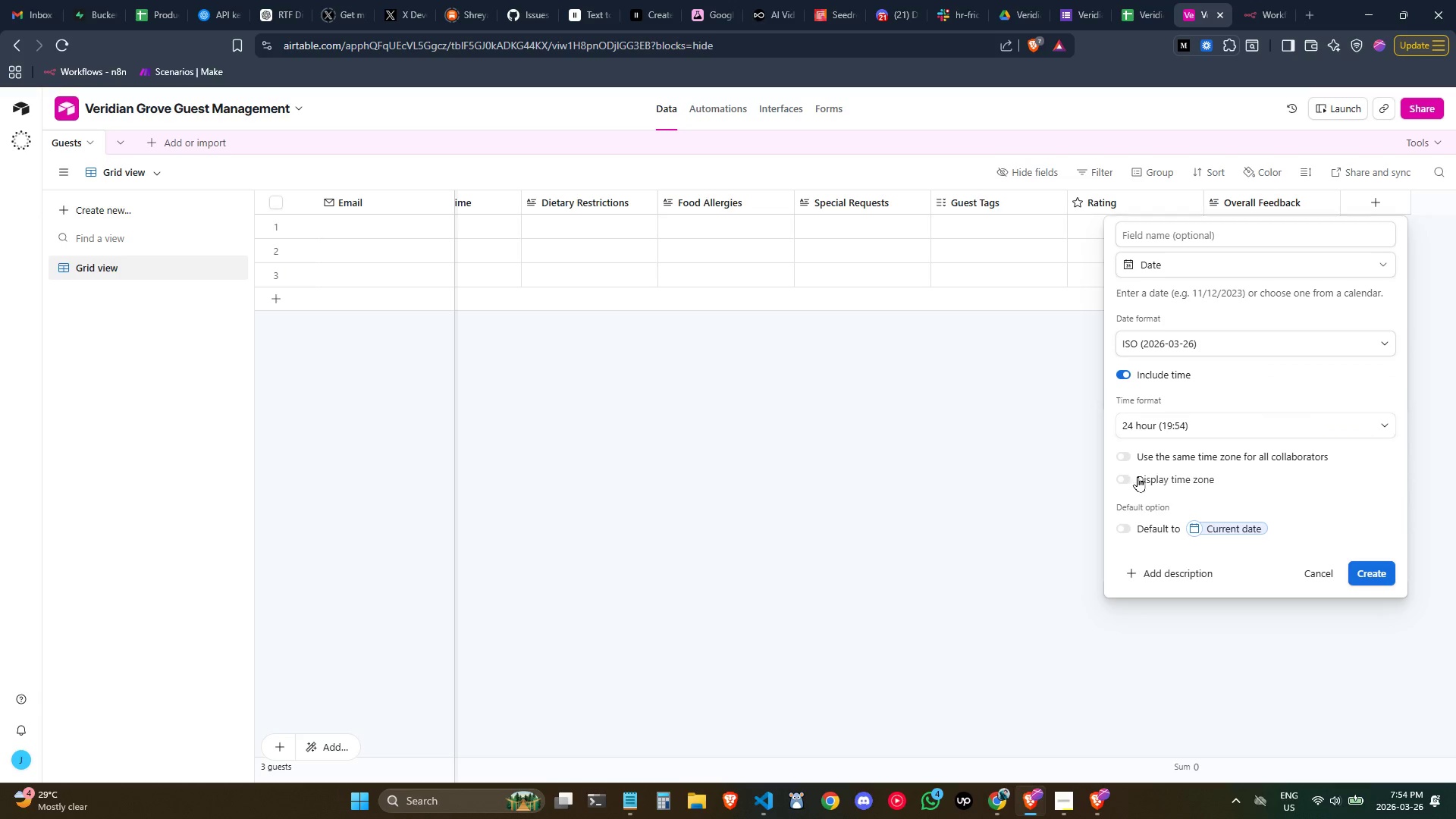 
wait(5.45)
 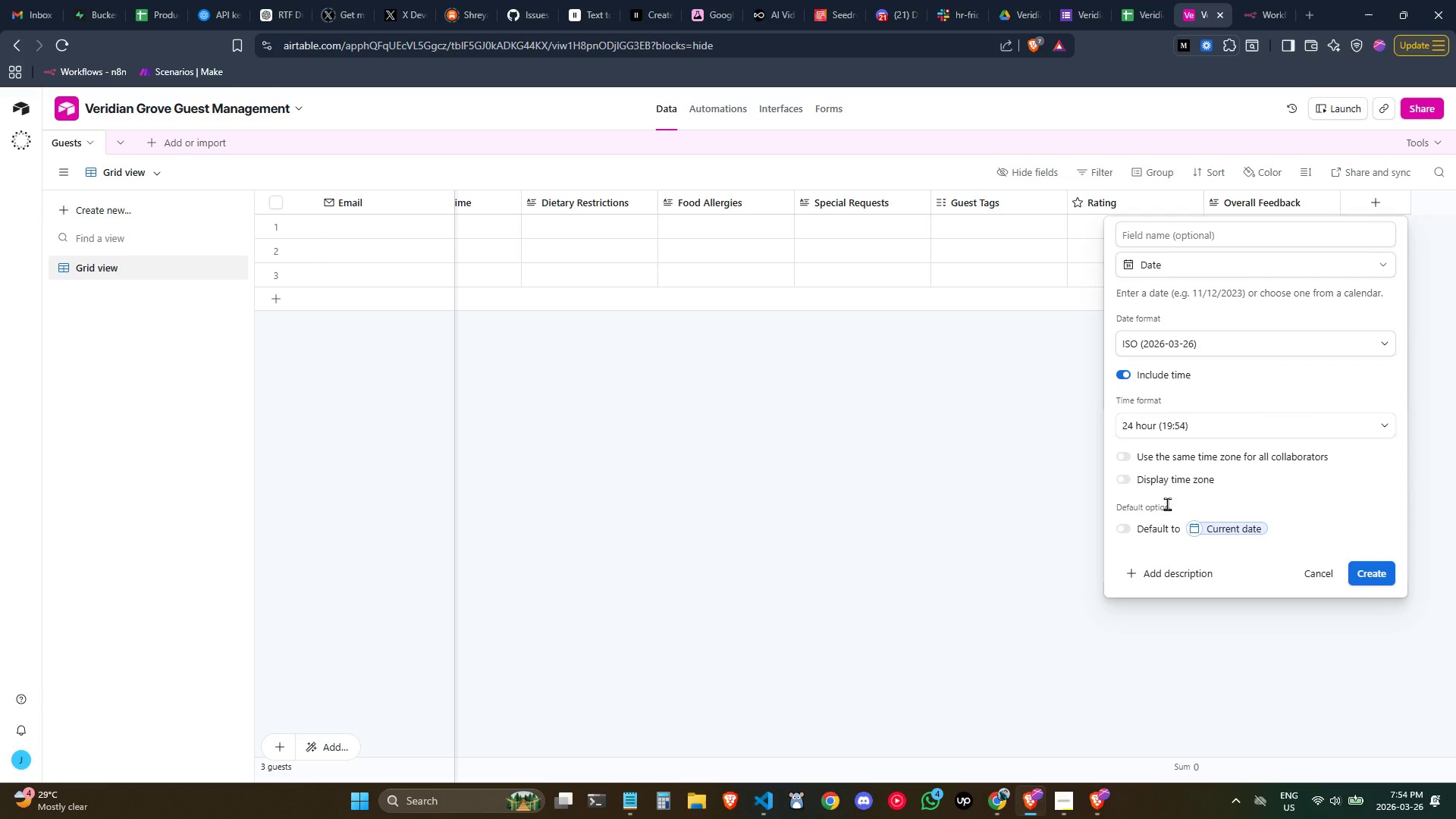 
left_click([1130, 479])
 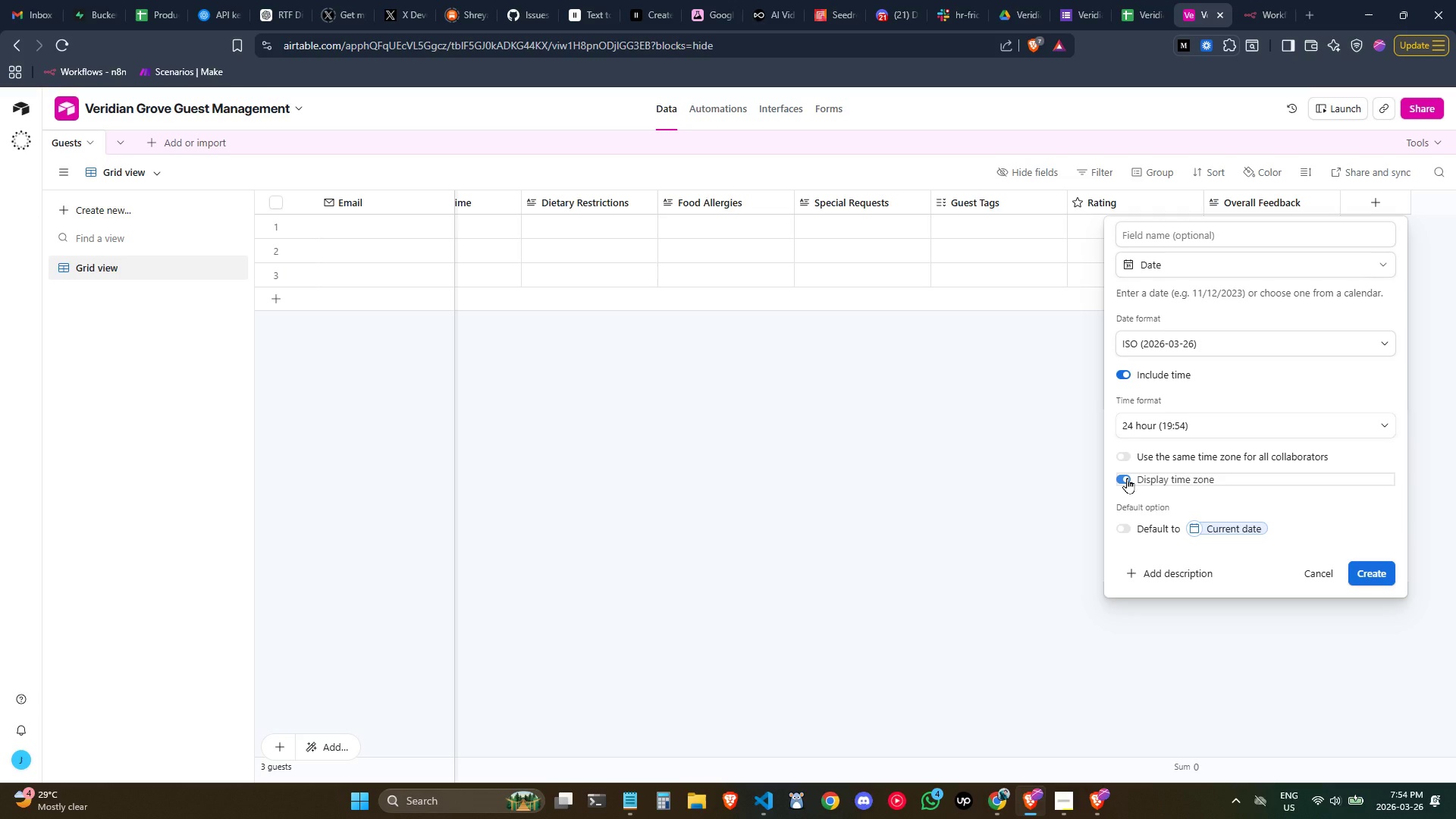 
left_click([1127, 478])
 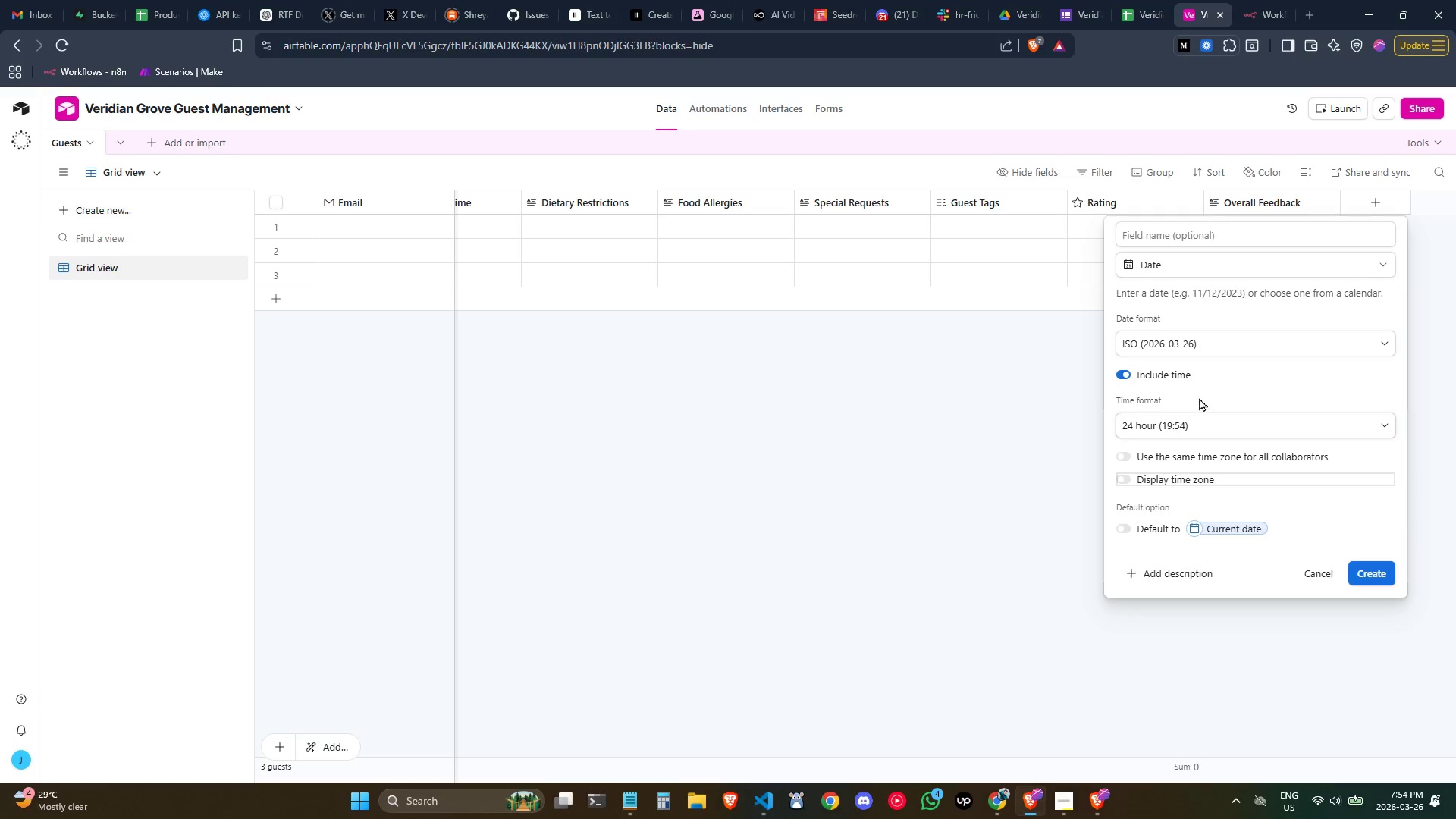 
wait(10.97)
 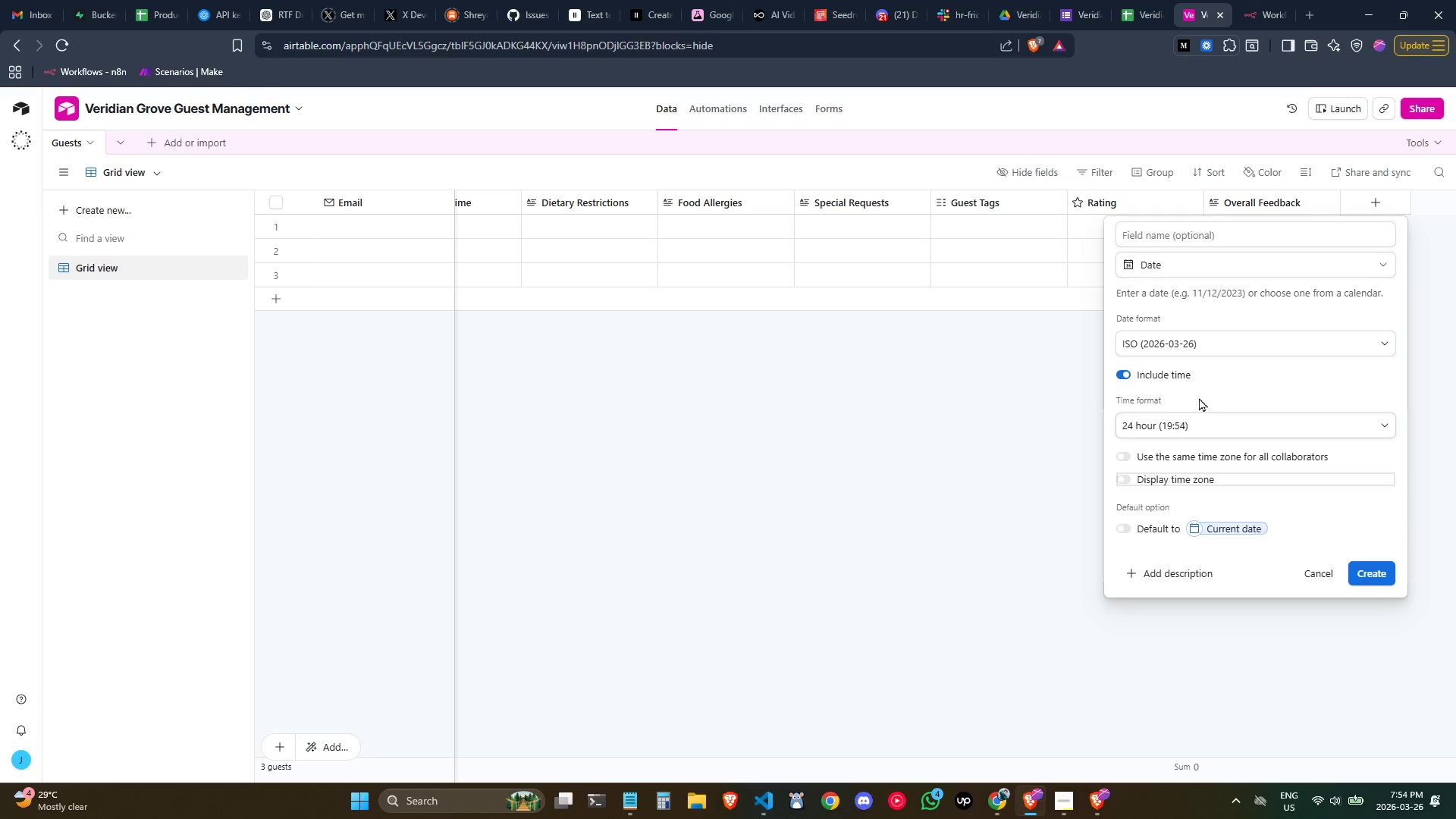 
left_click([1362, 211])
 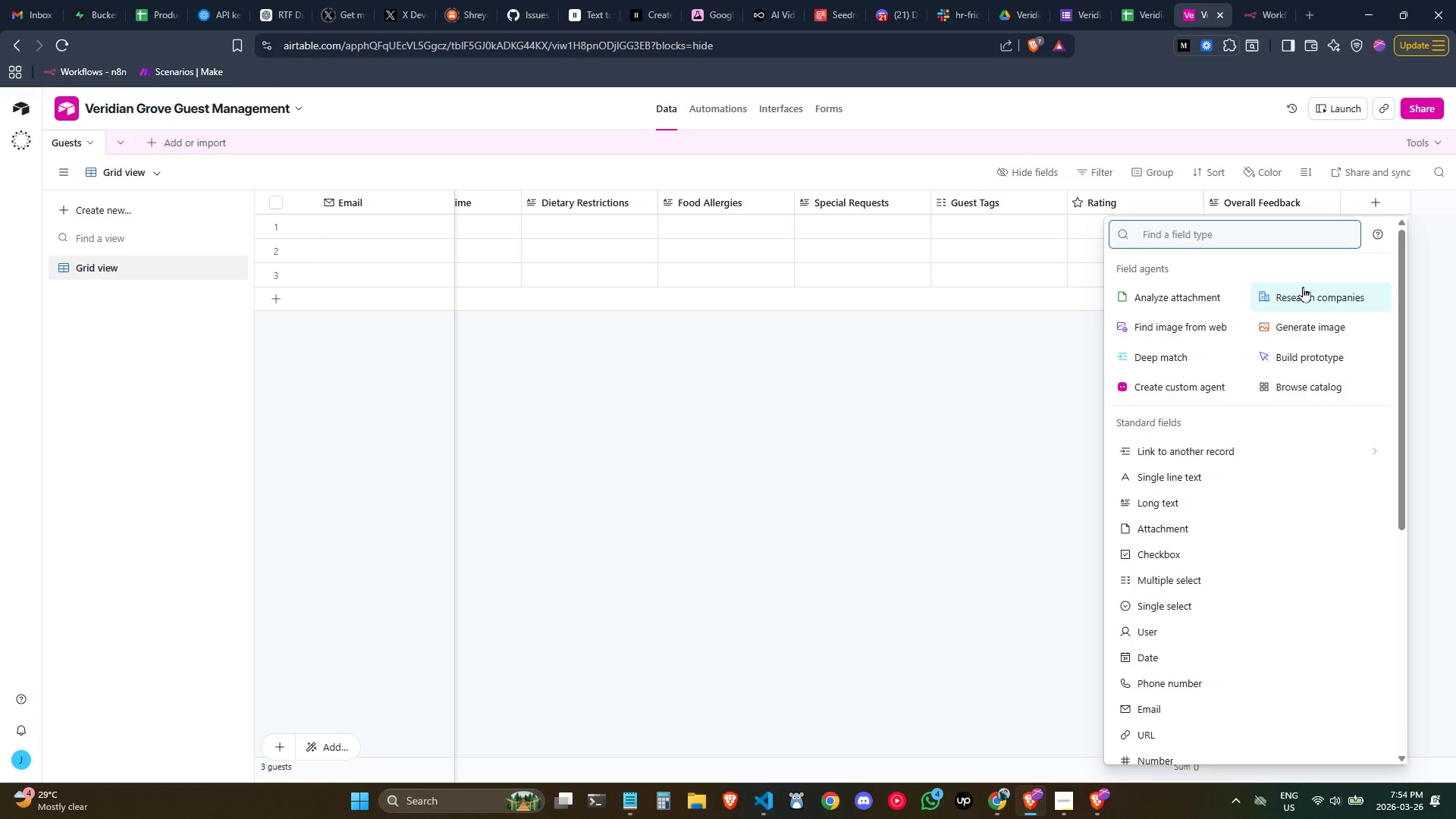 
type(cread)
key(Backspace)
key(Backspace)
type(a)
 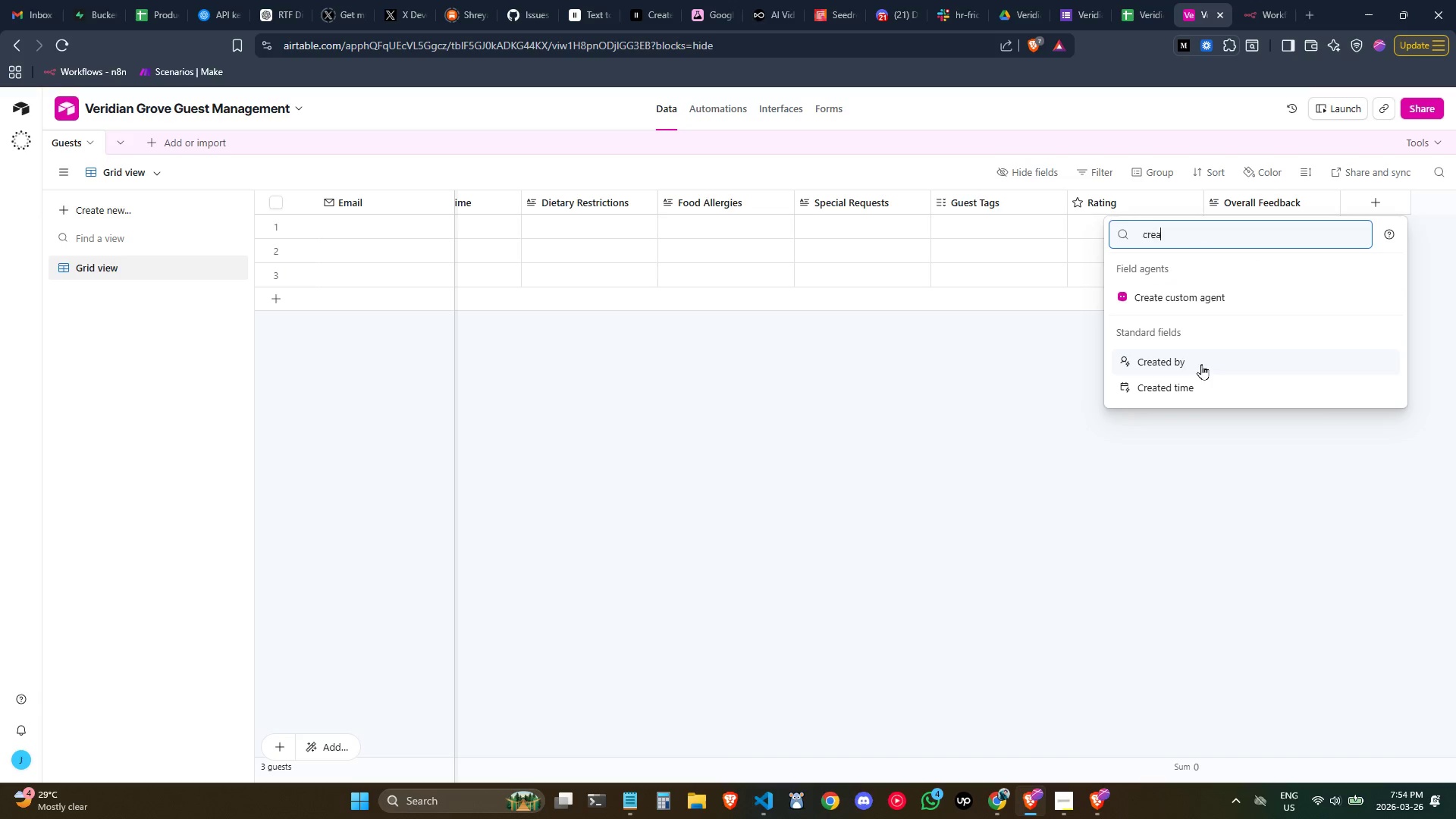 
left_click([1205, 384])
 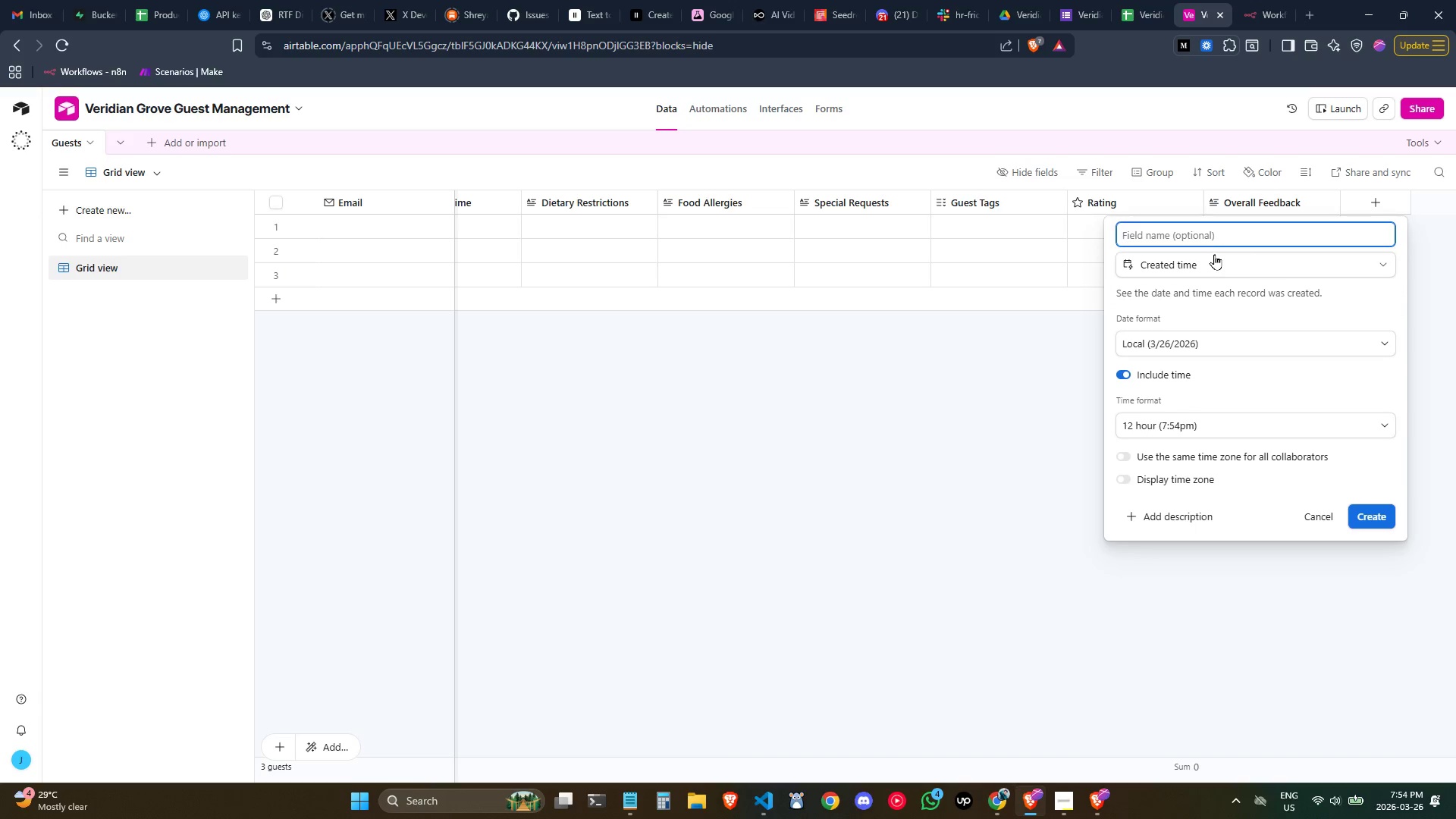 
type(Submission Date)
 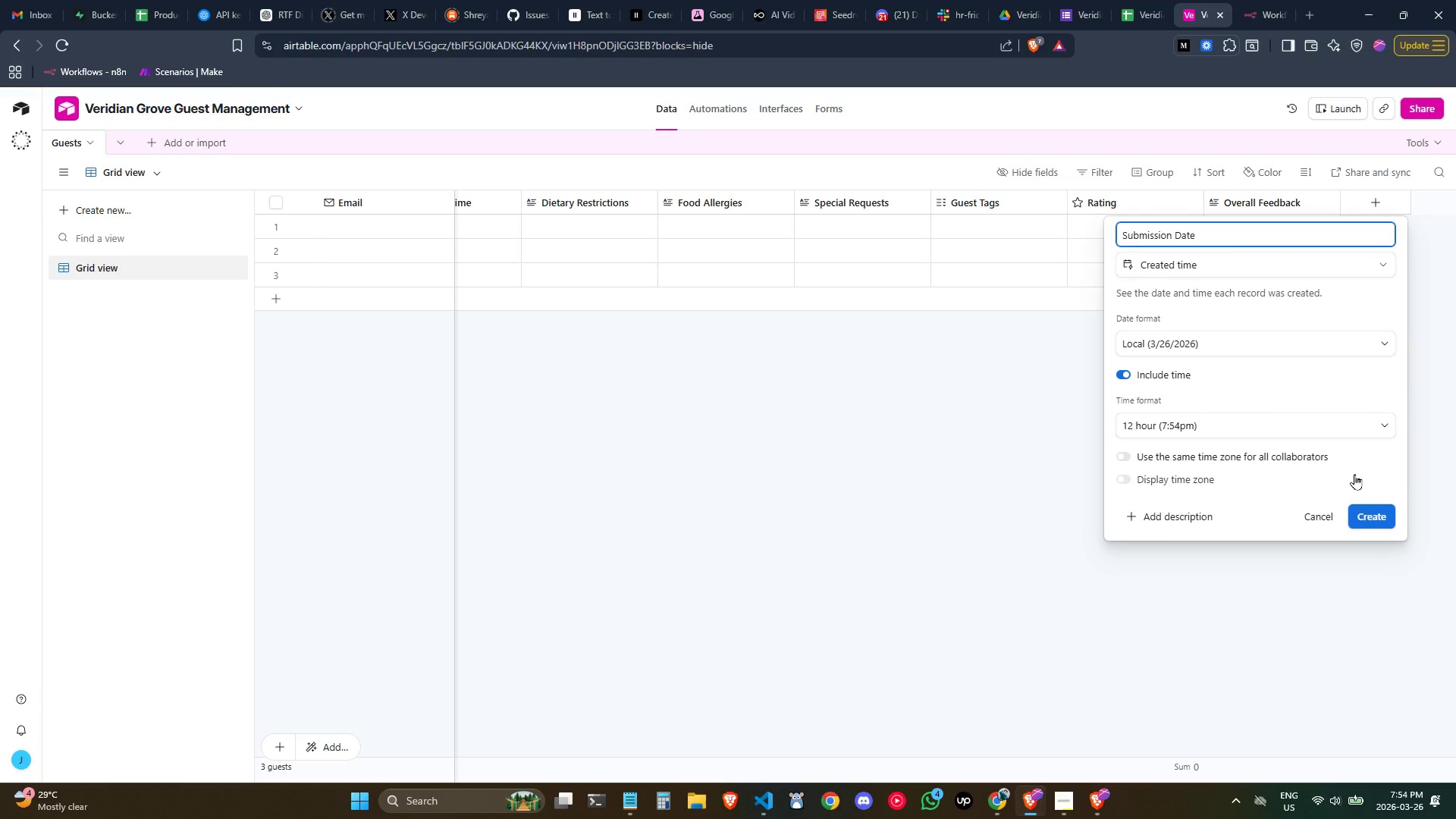 
wait(5.14)
 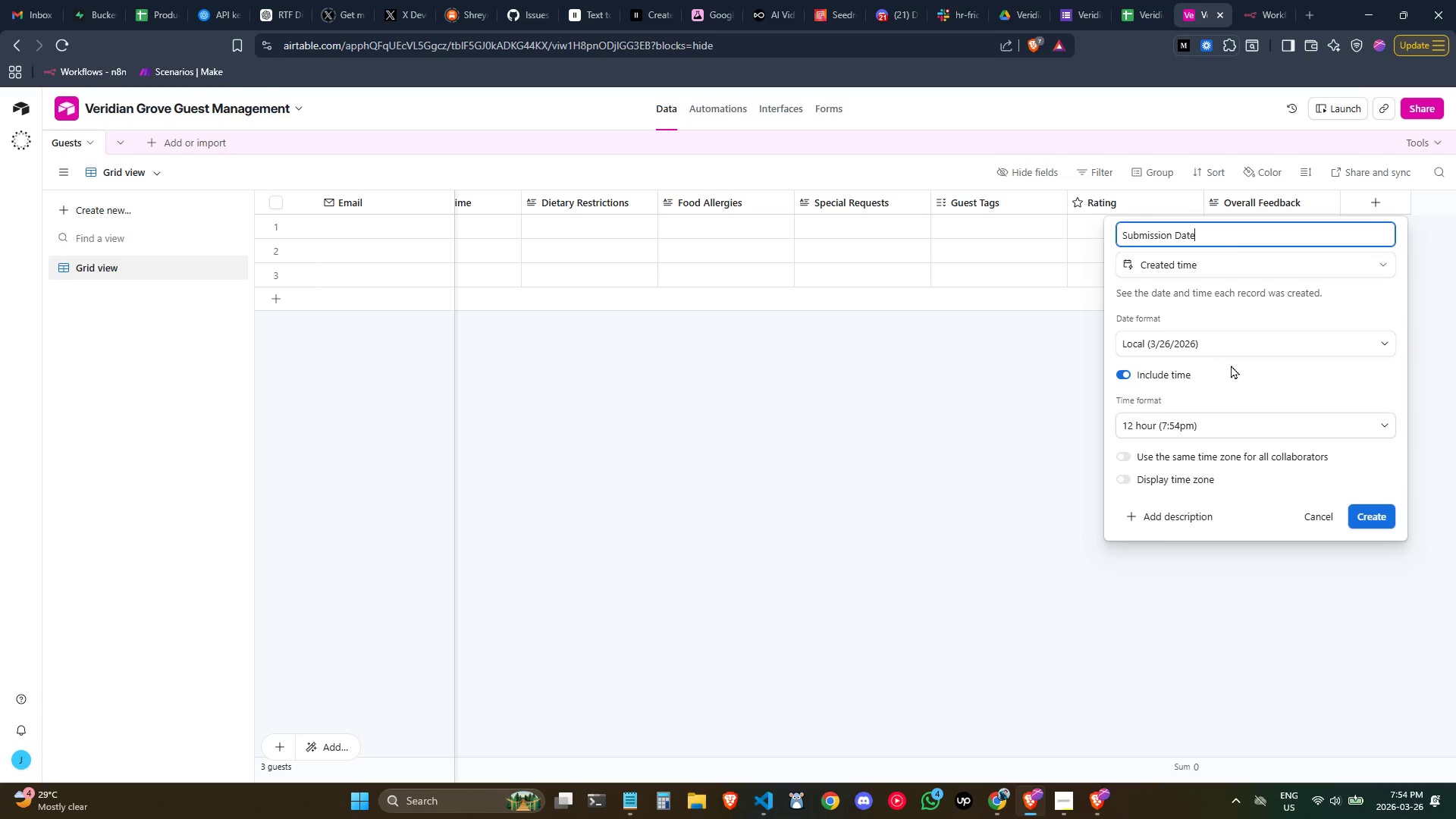 
left_click([1238, 343])
 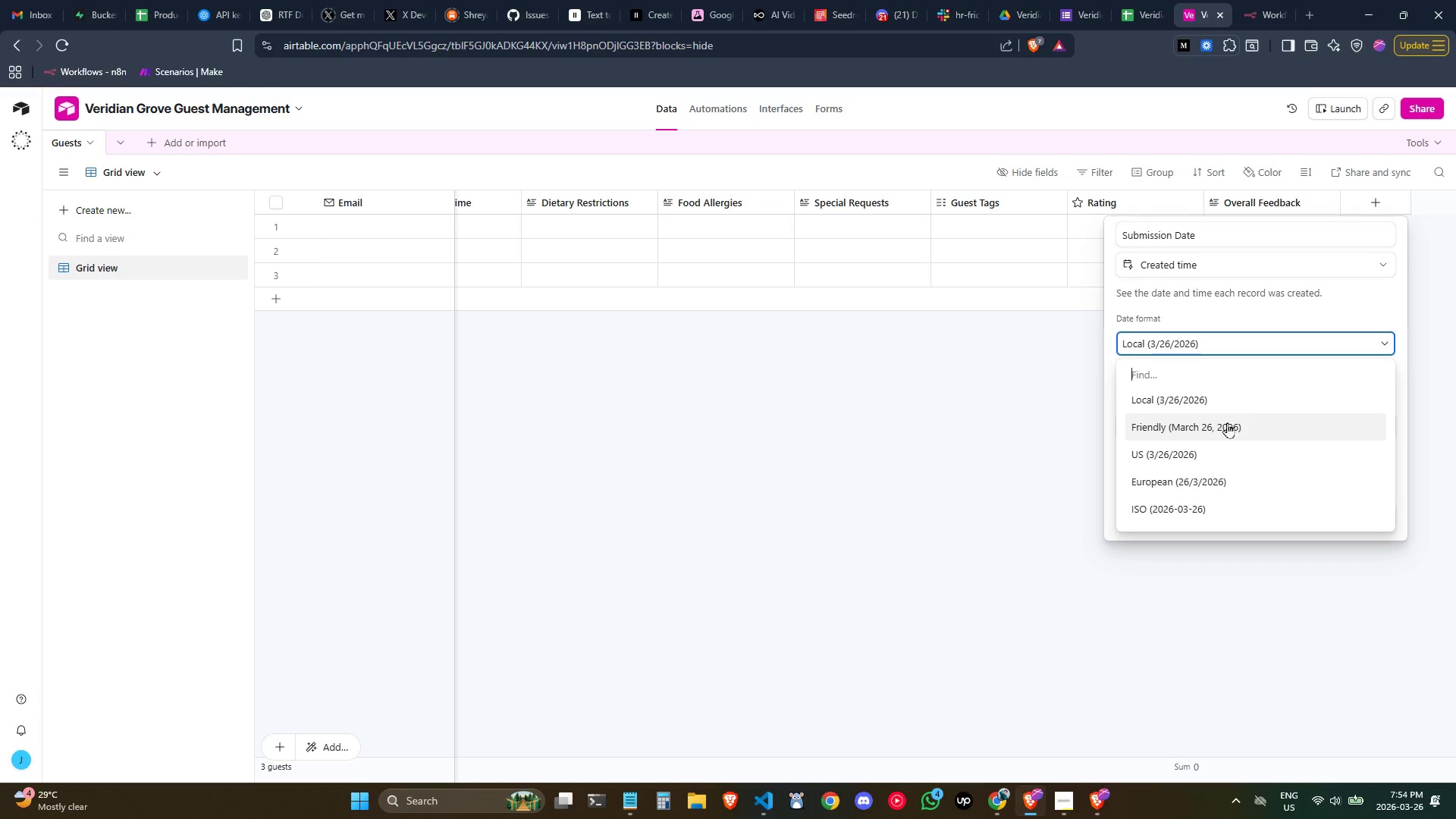 
scroll: coordinate [1226, 425], scroll_direction: down, amount: 1.0
 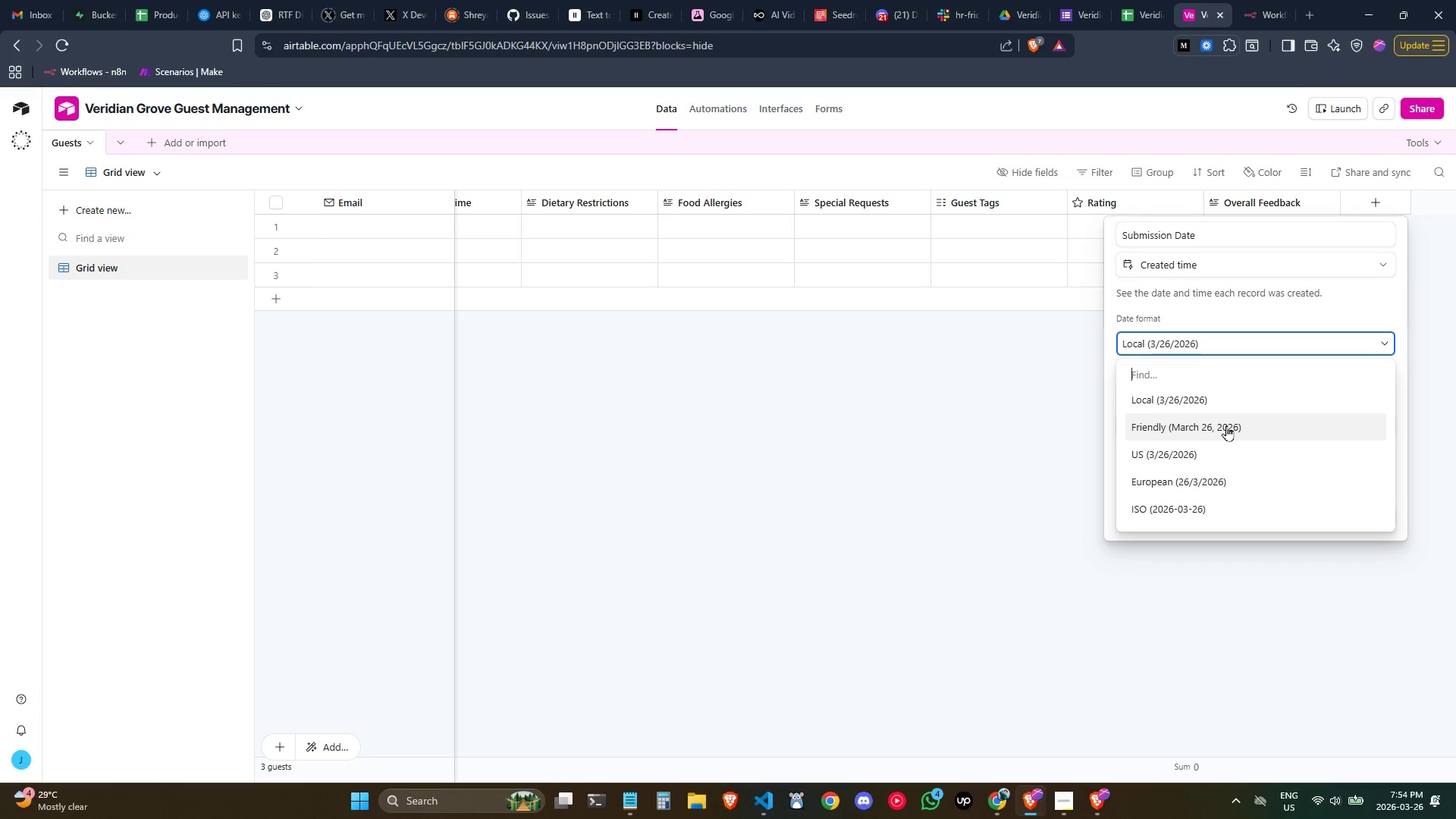 
type(is)
 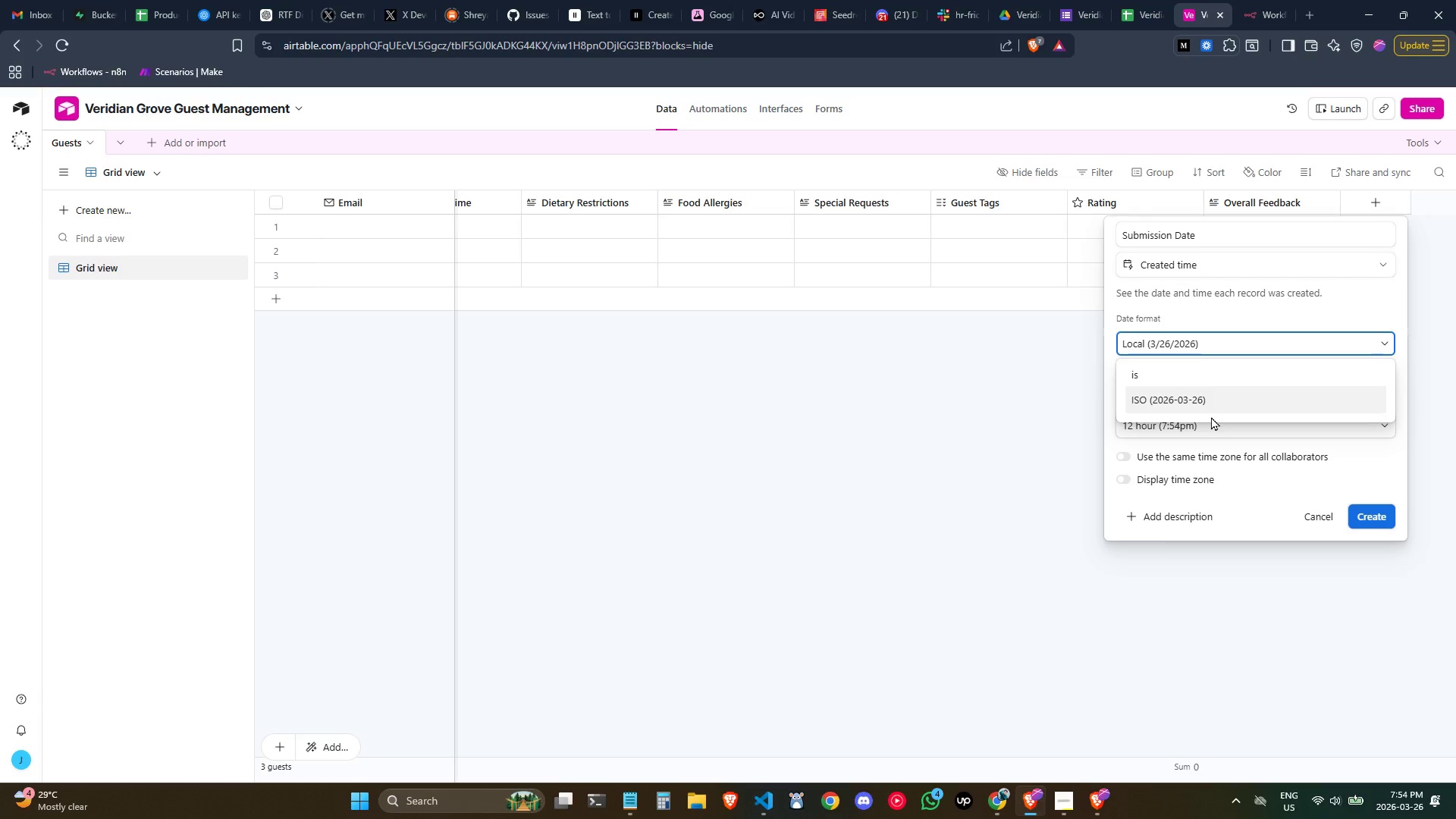 
left_click([1216, 406])
 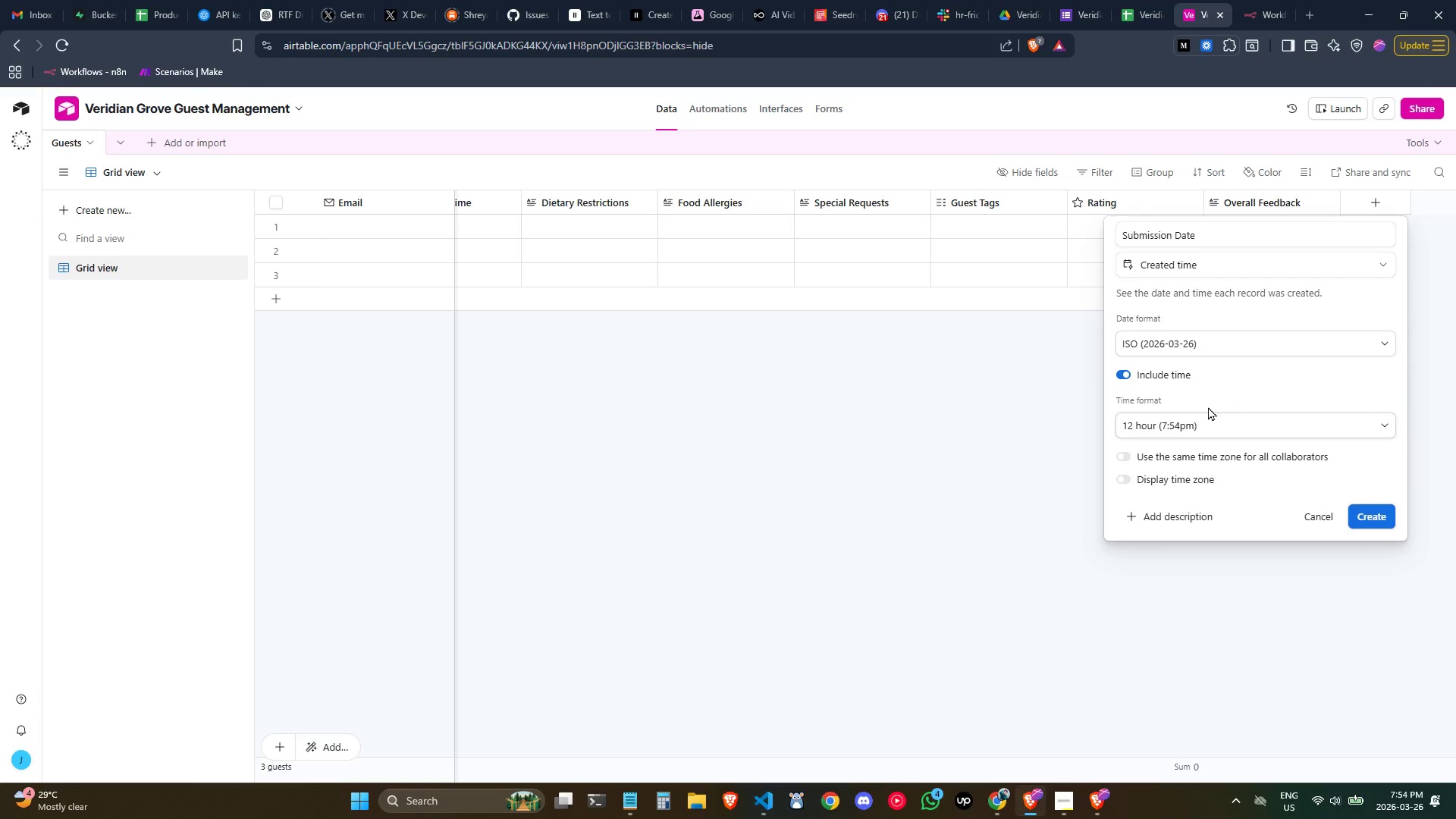 
left_click([1189, 426])
 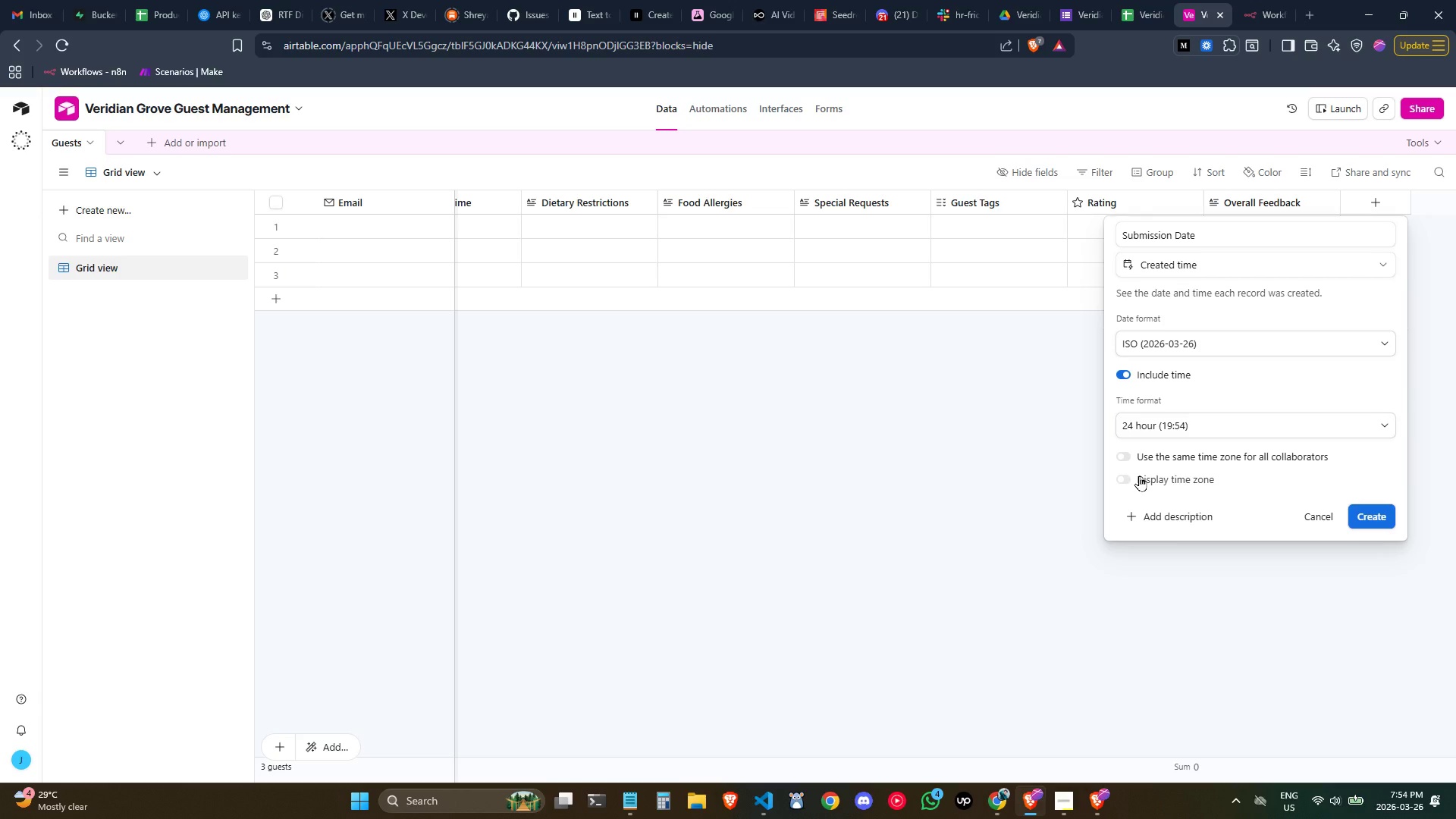 
wait(15.27)
 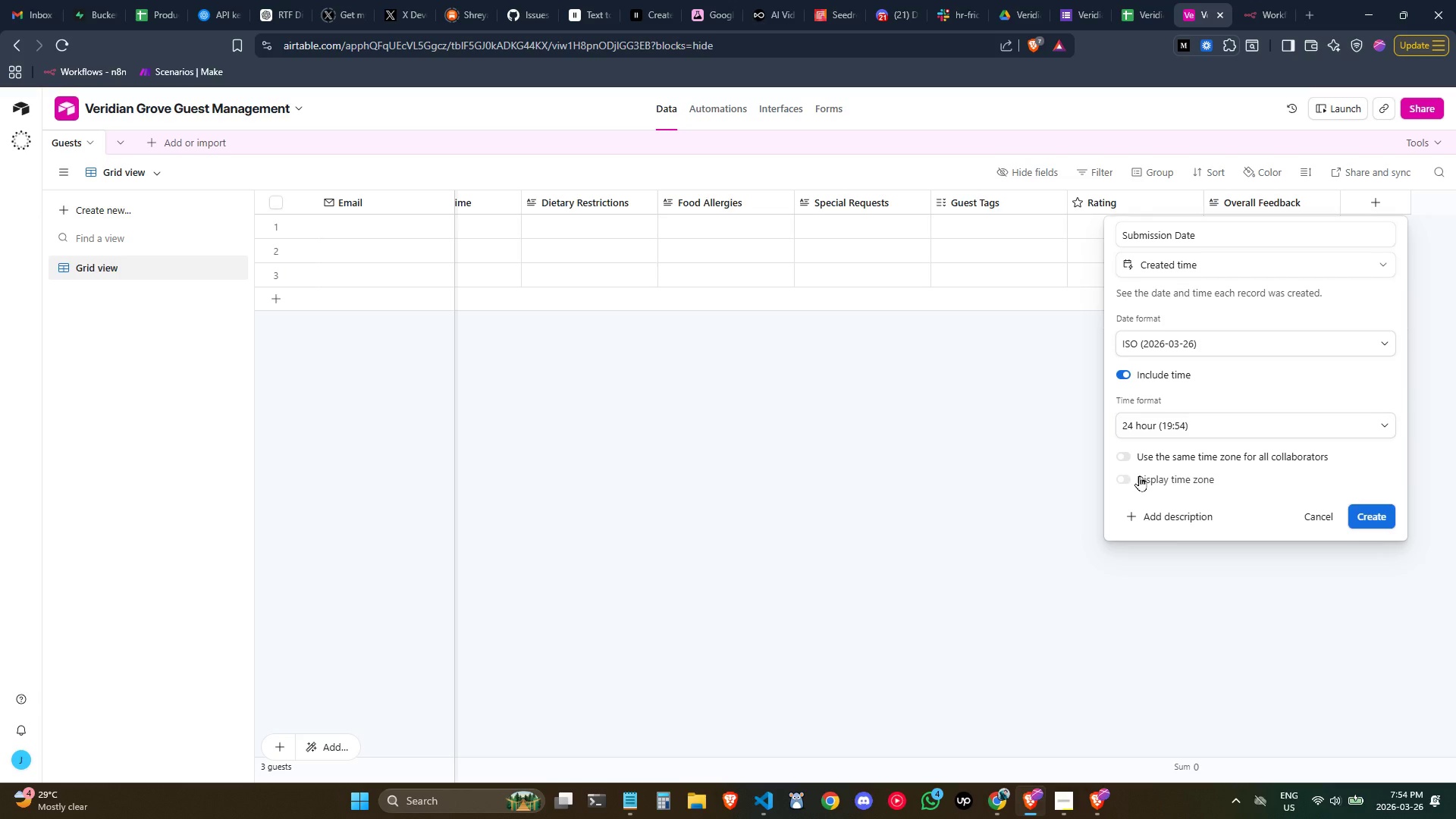 
left_click([1265, 510])
 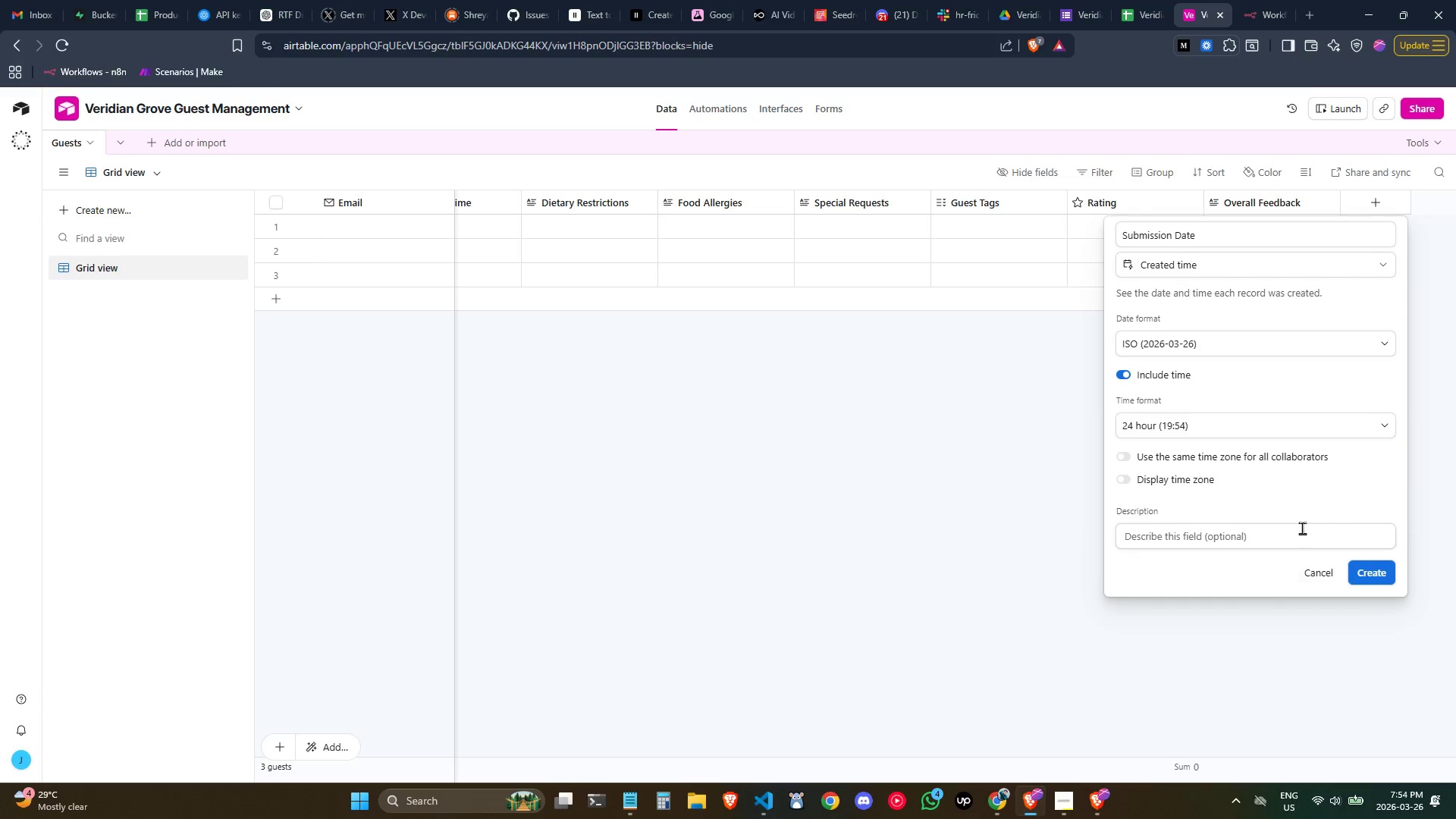 
left_click([1301, 510])
 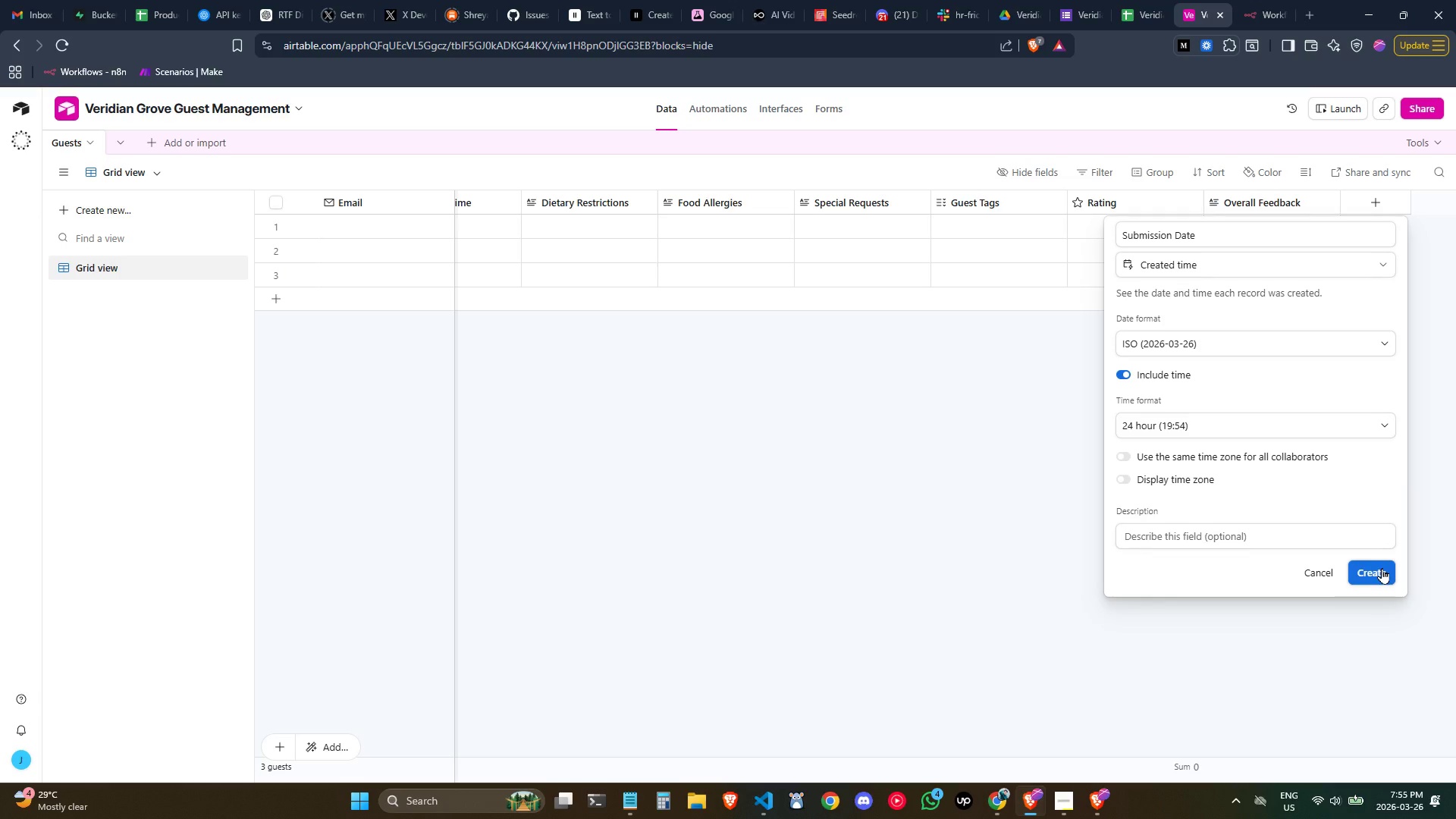 
wait(6.05)
 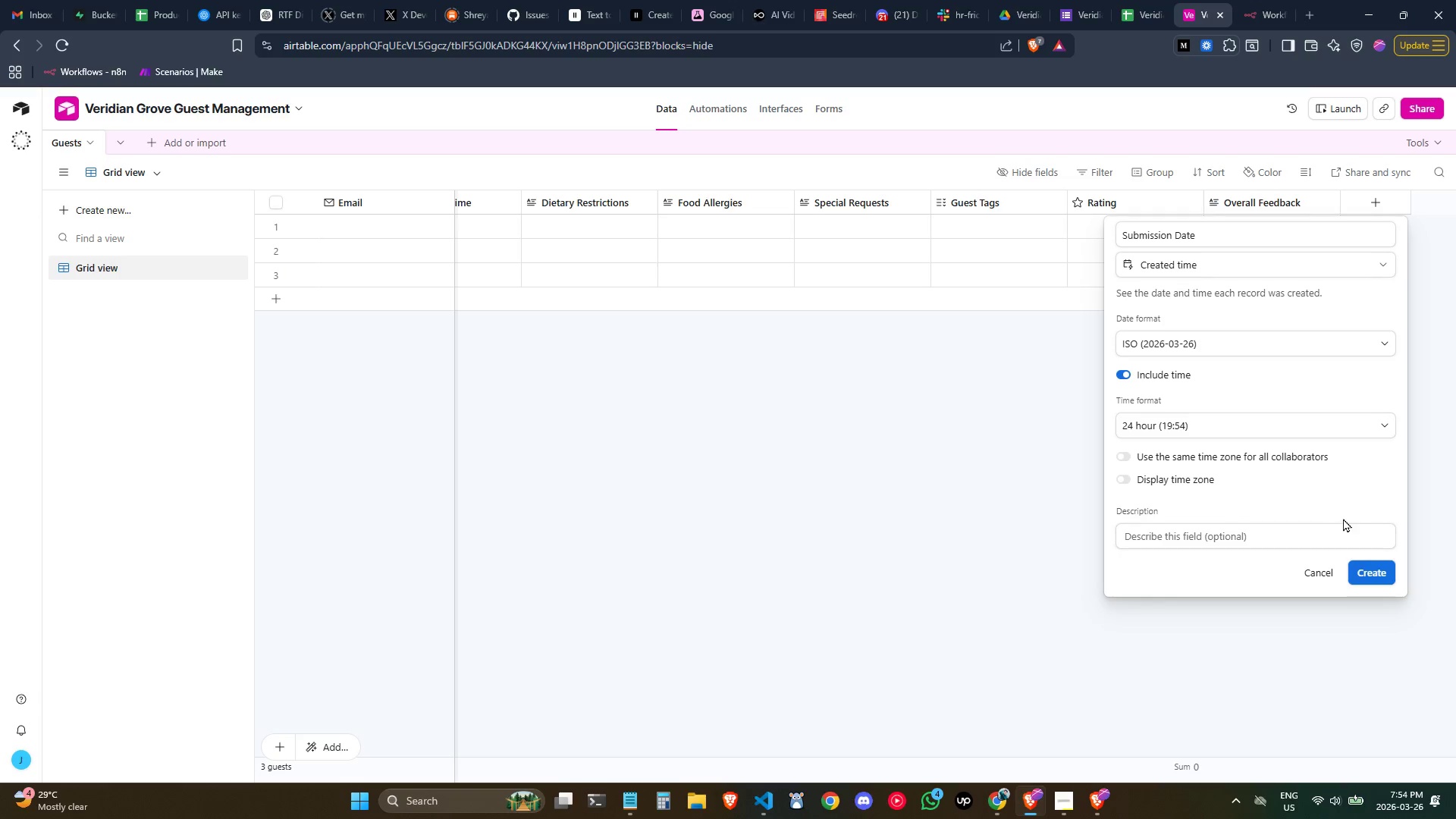 
left_click([1382, 568])
 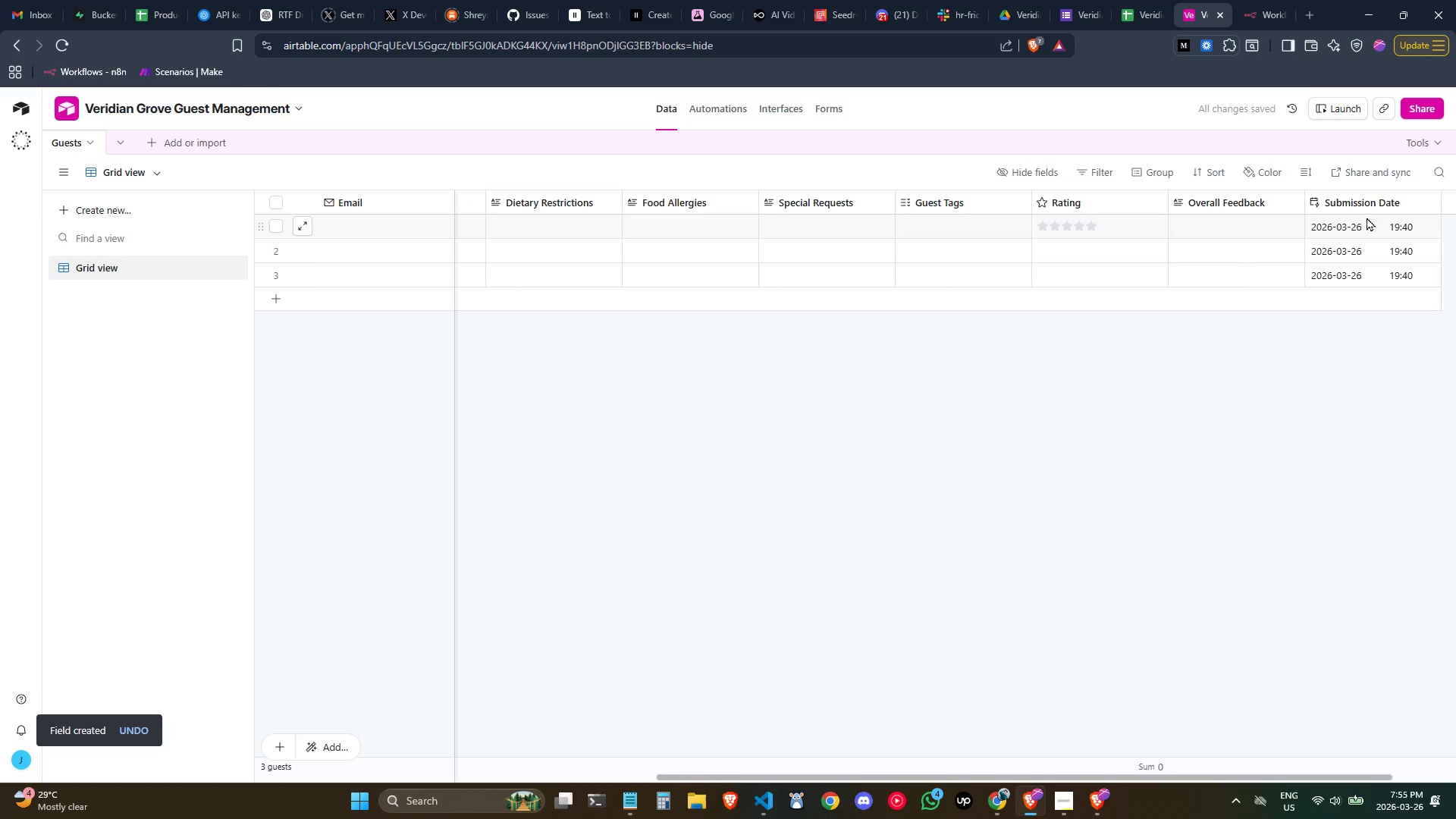 
left_click([1395, 230])
 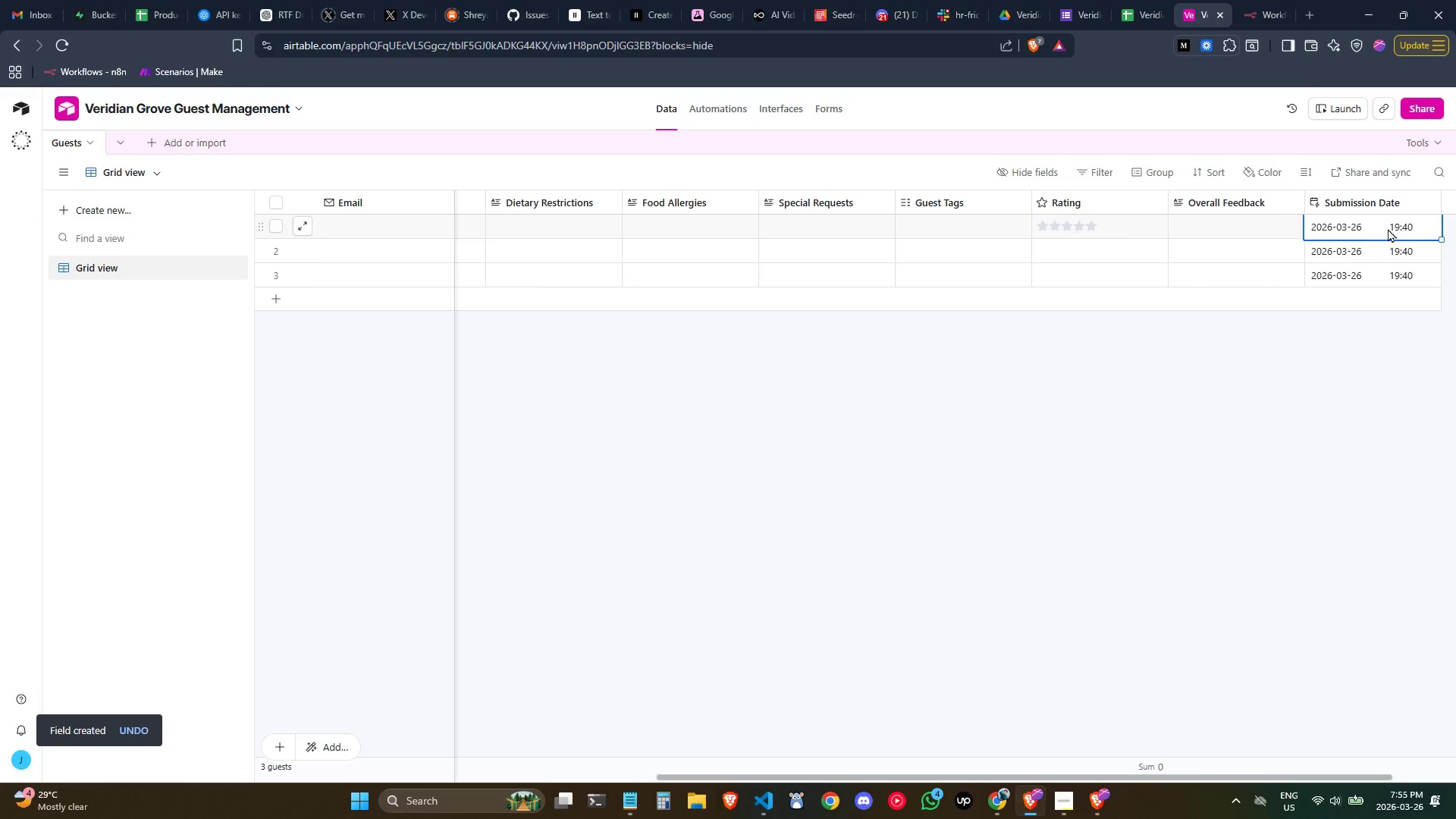 
key(Delete)
 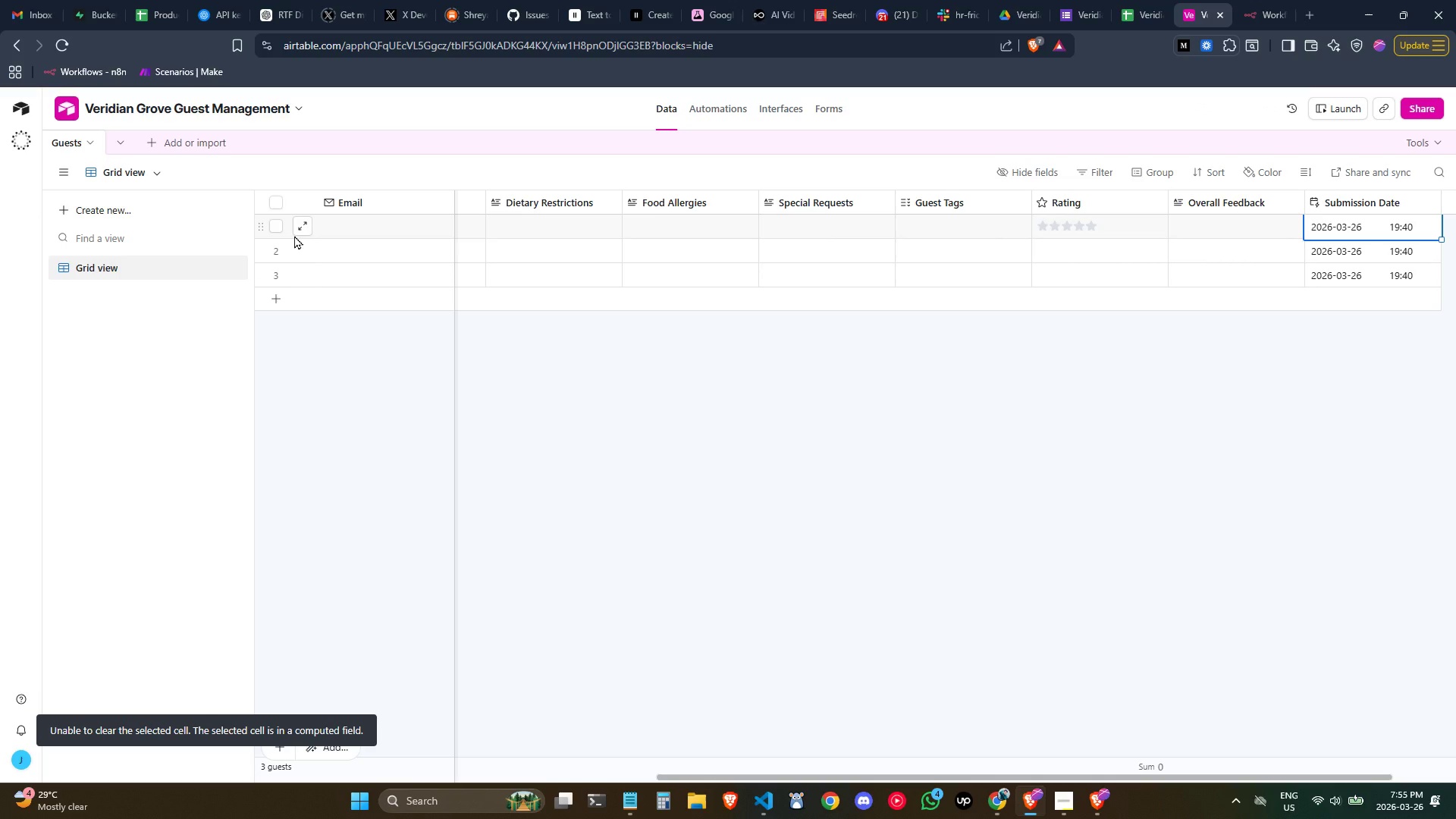 
wait(5.52)
 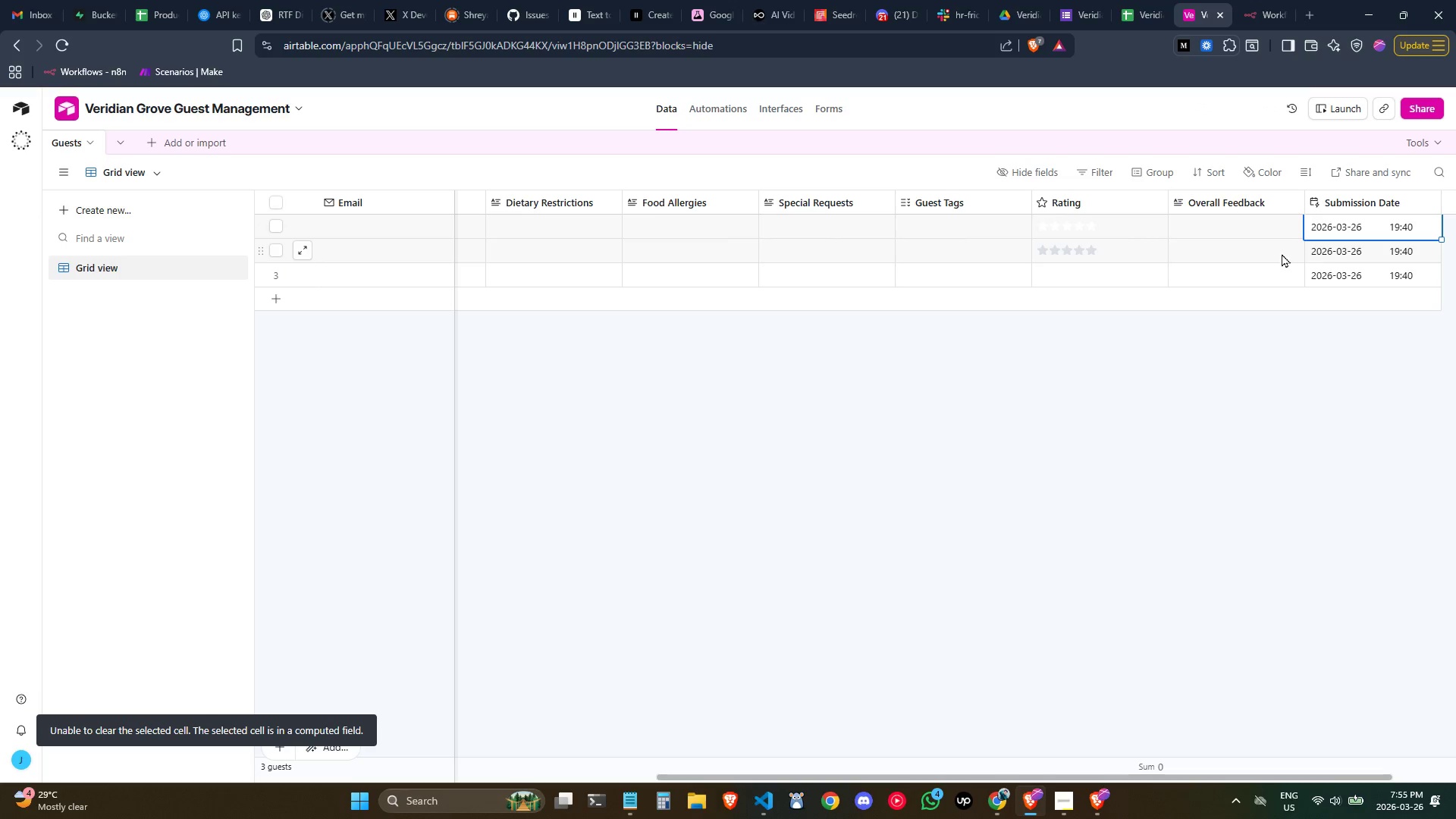 
left_click([273, 221])
 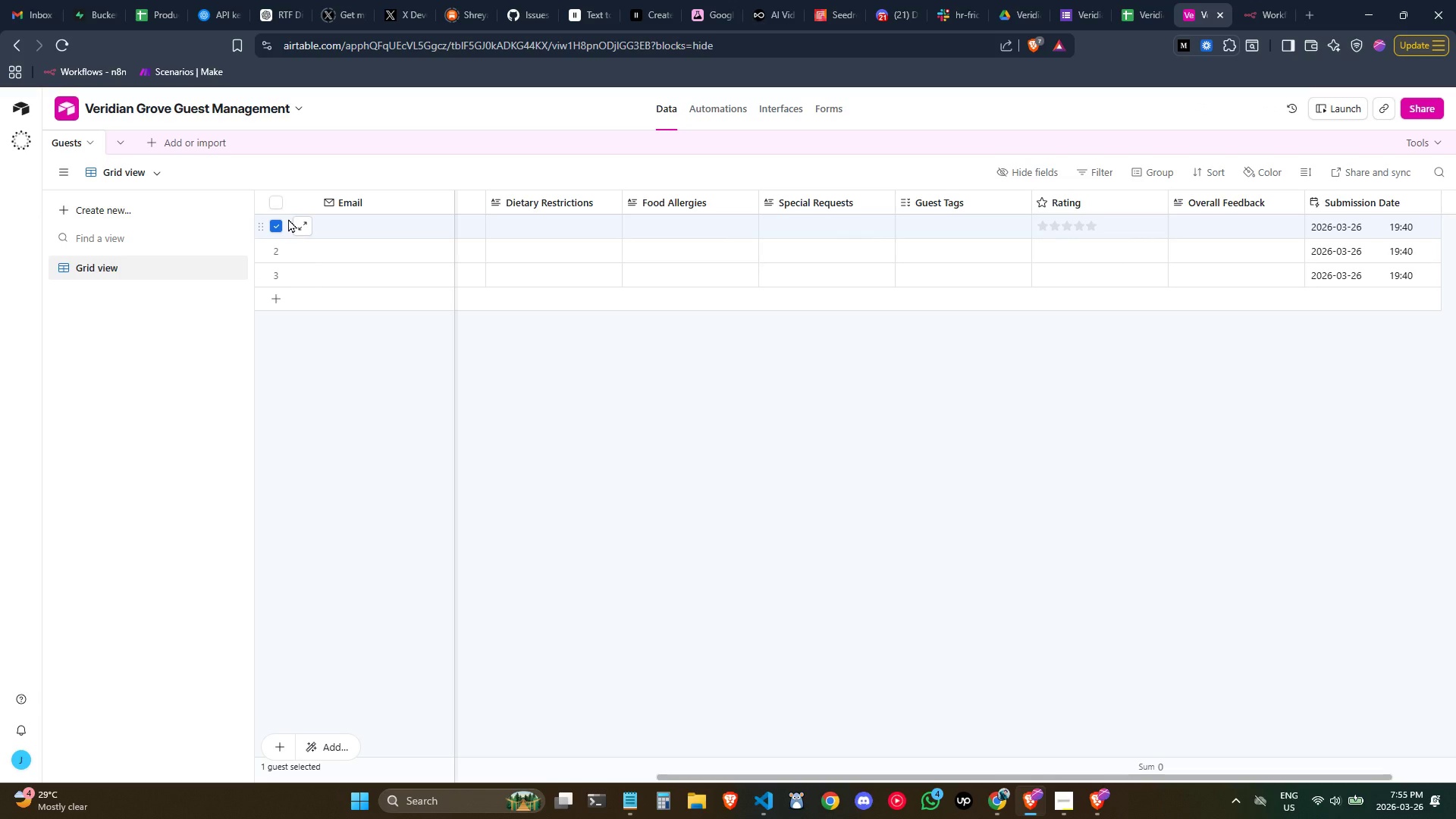 
left_click([274, 251])
 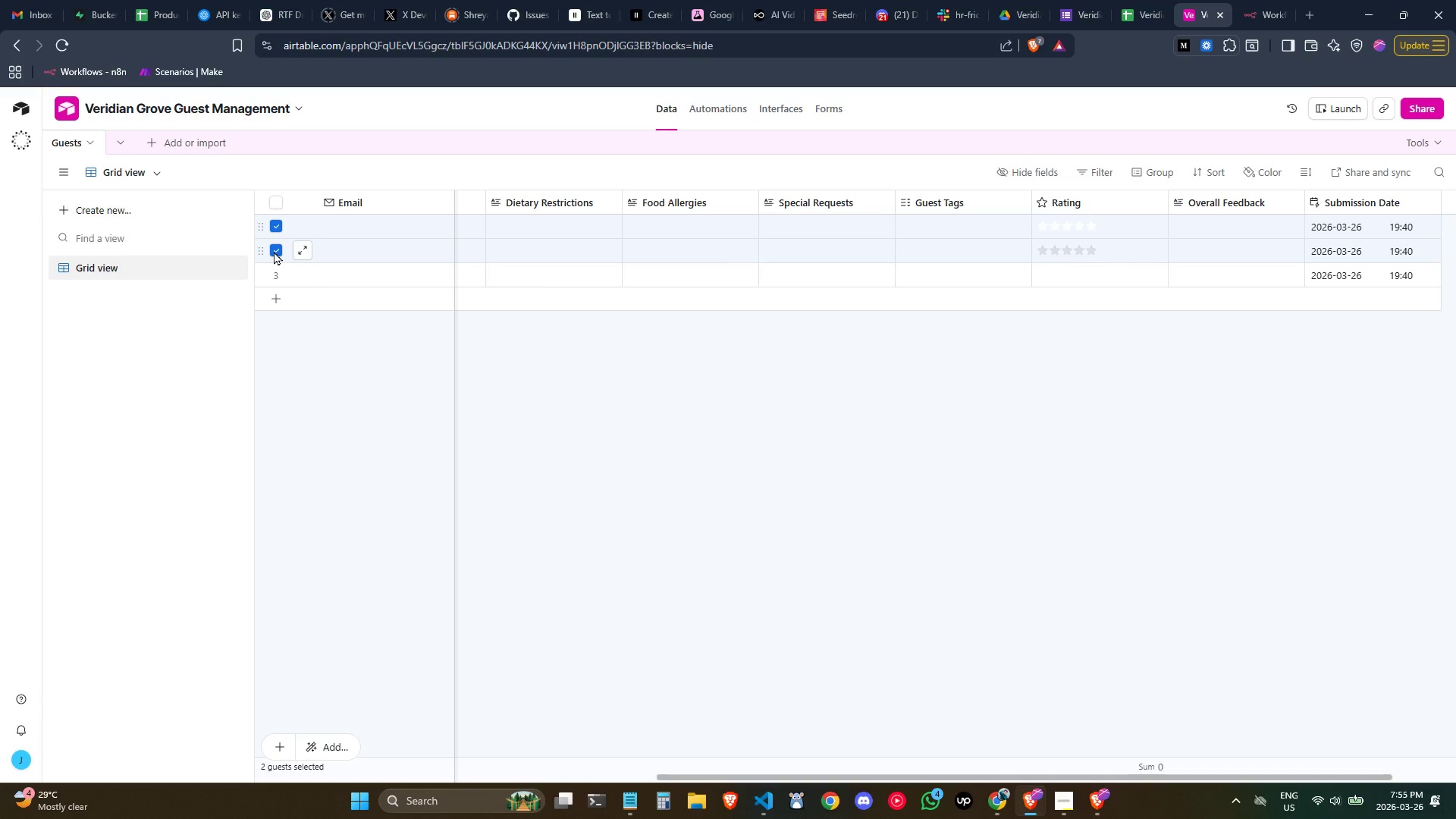 
wait(18.42)
 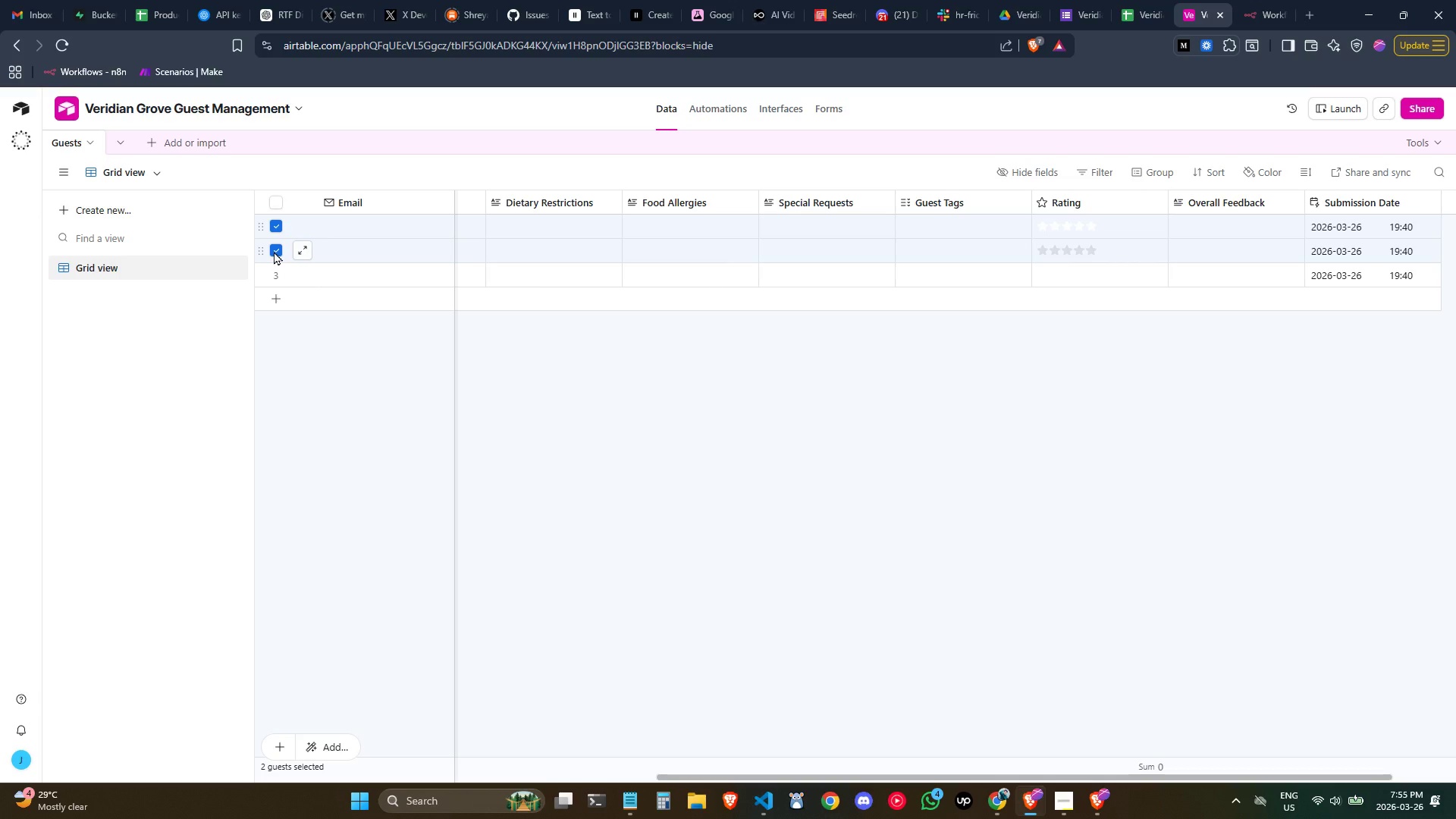 
left_click([278, 272])
 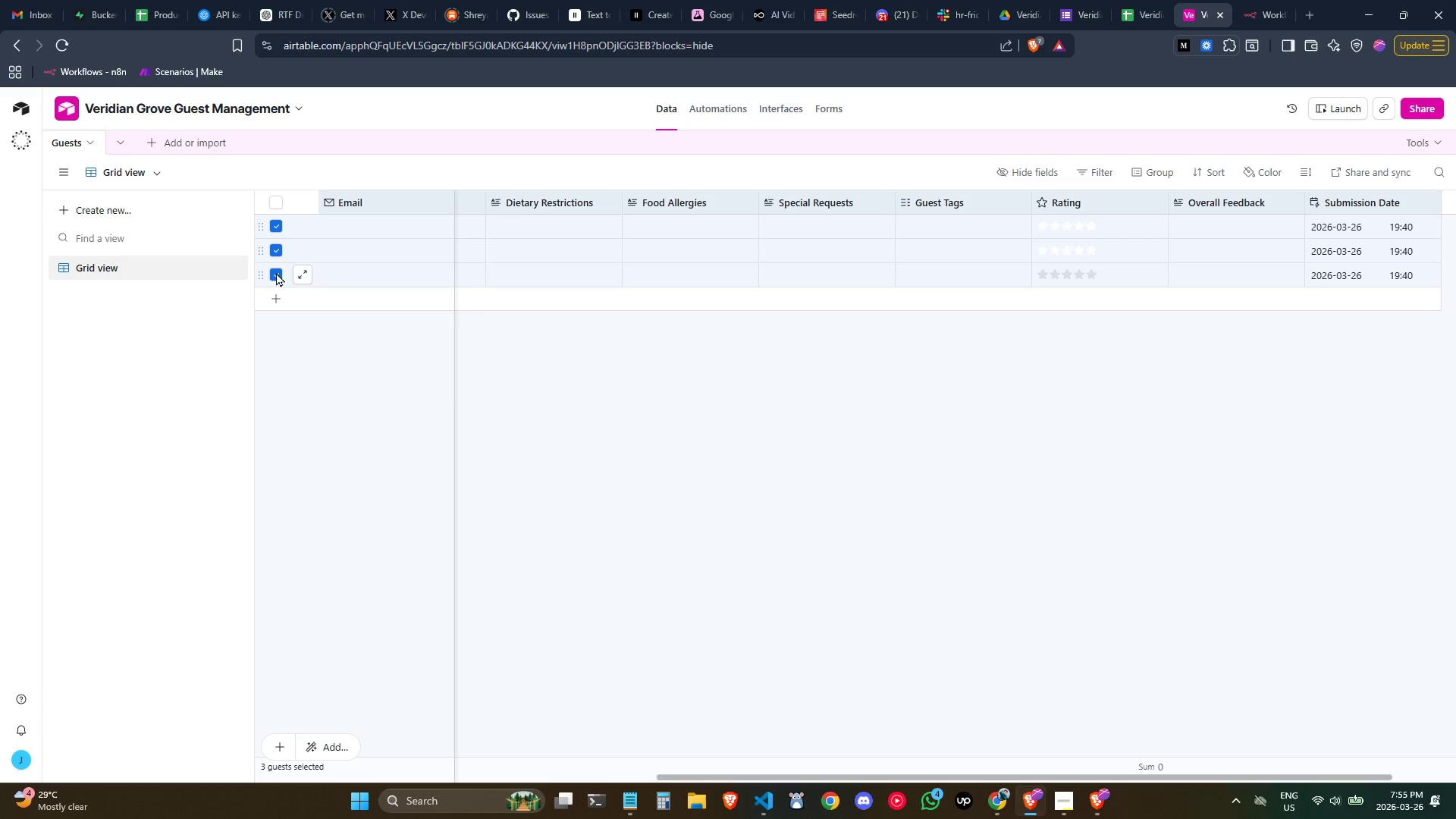 
right_click([275, 269])
 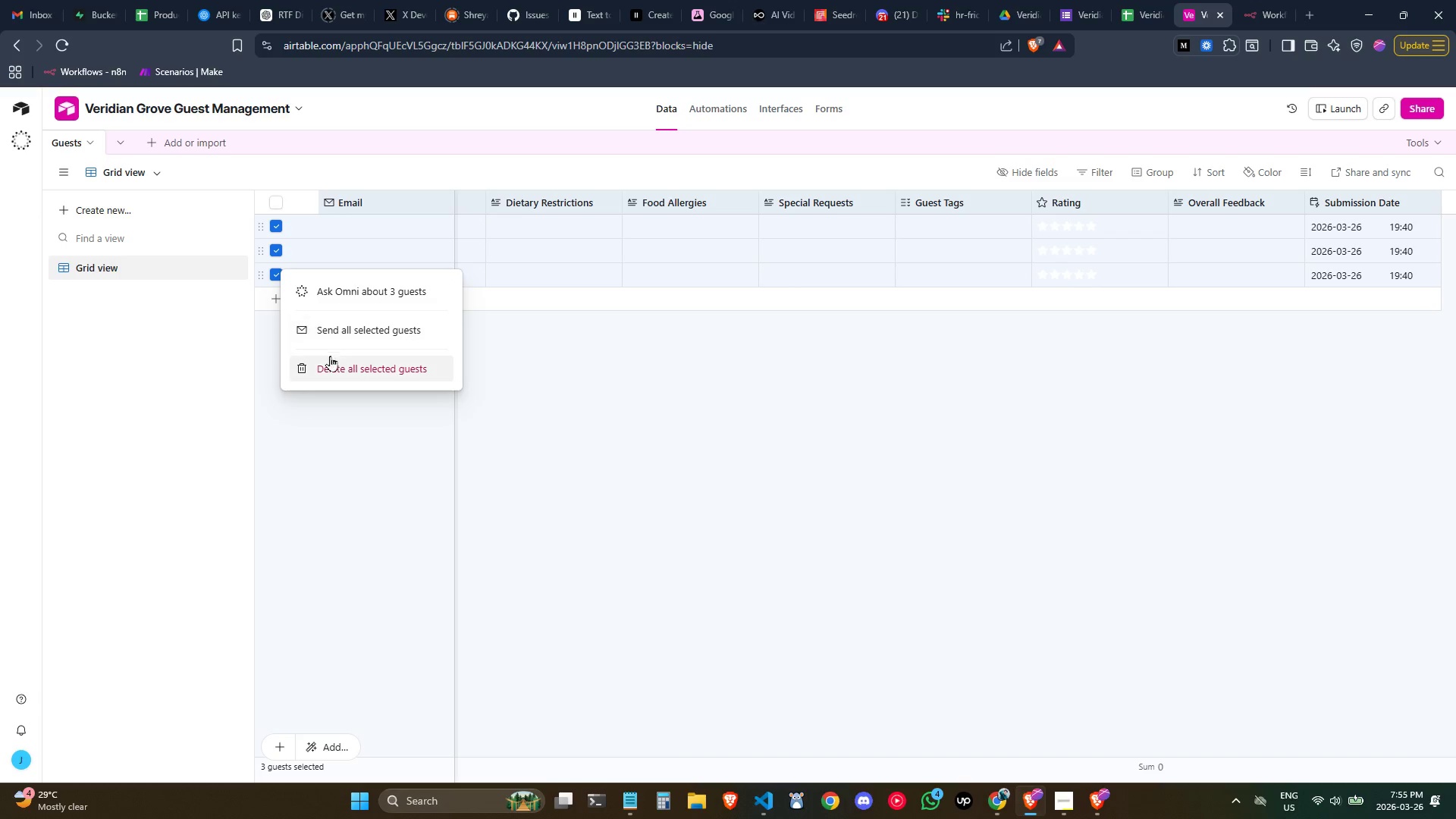 
left_click([332, 357])
 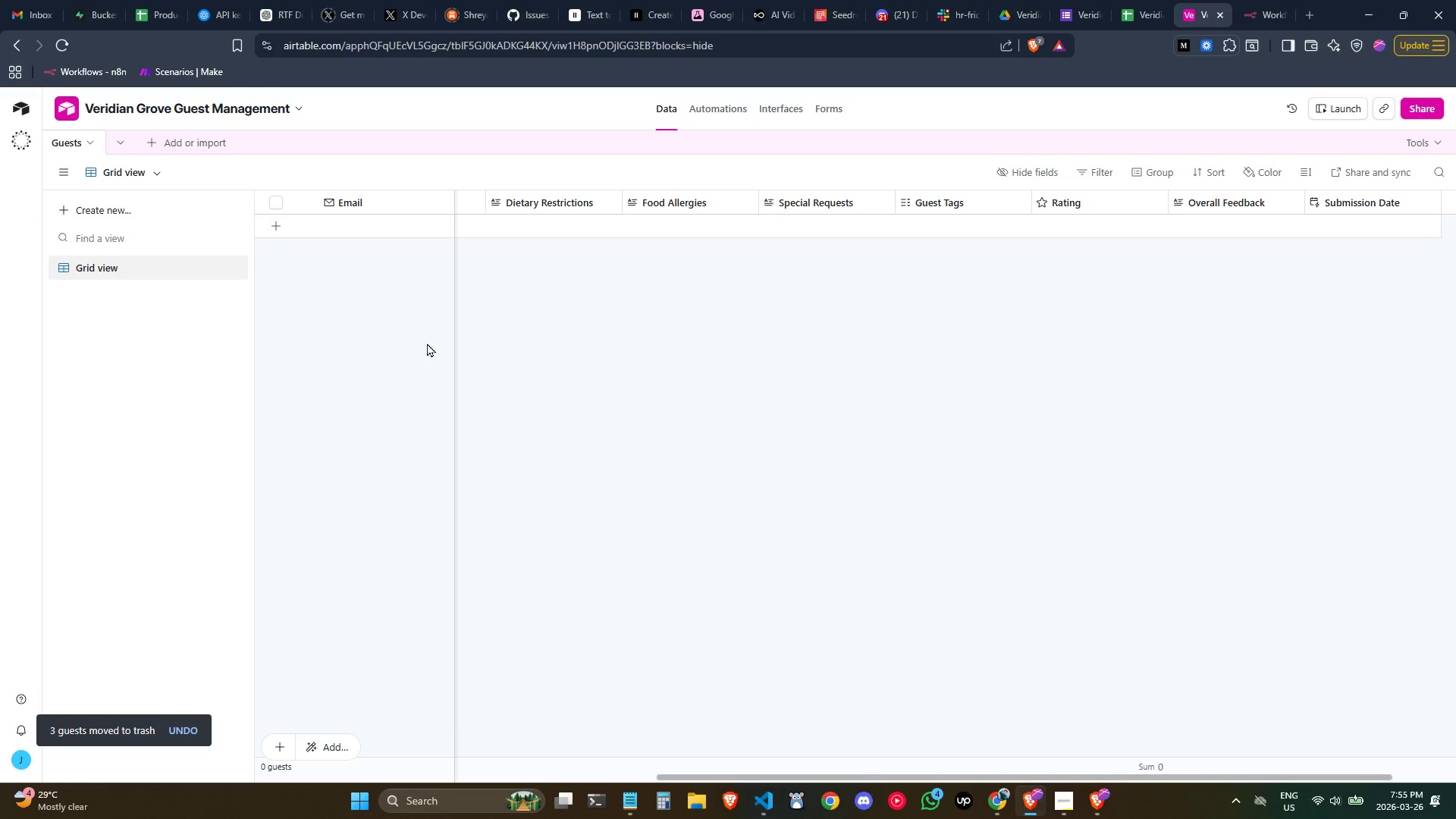 
wait(11.75)
 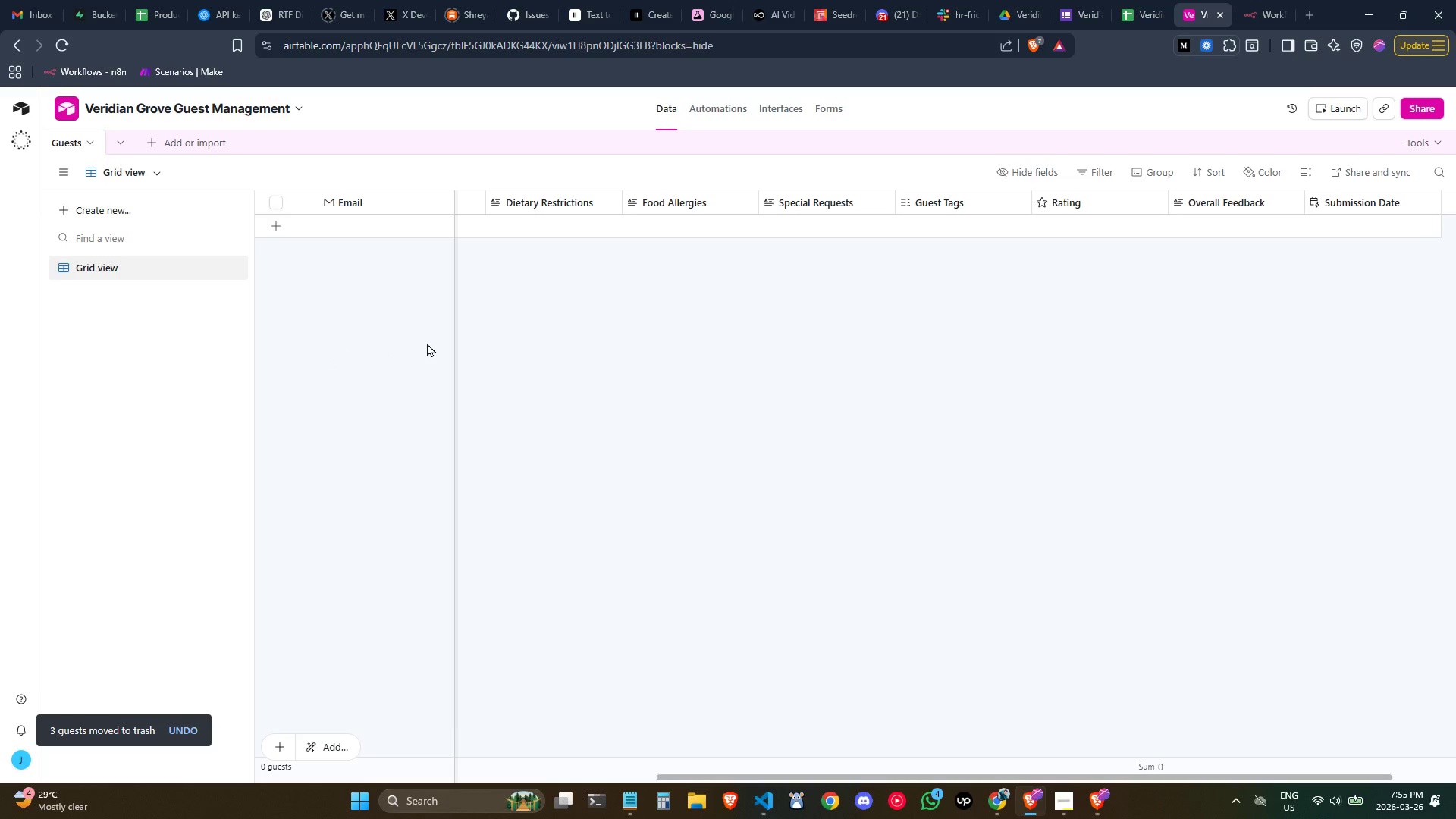 
left_click_drag(start_coordinate=[1163, 775], to_coordinate=[1279, 780])
 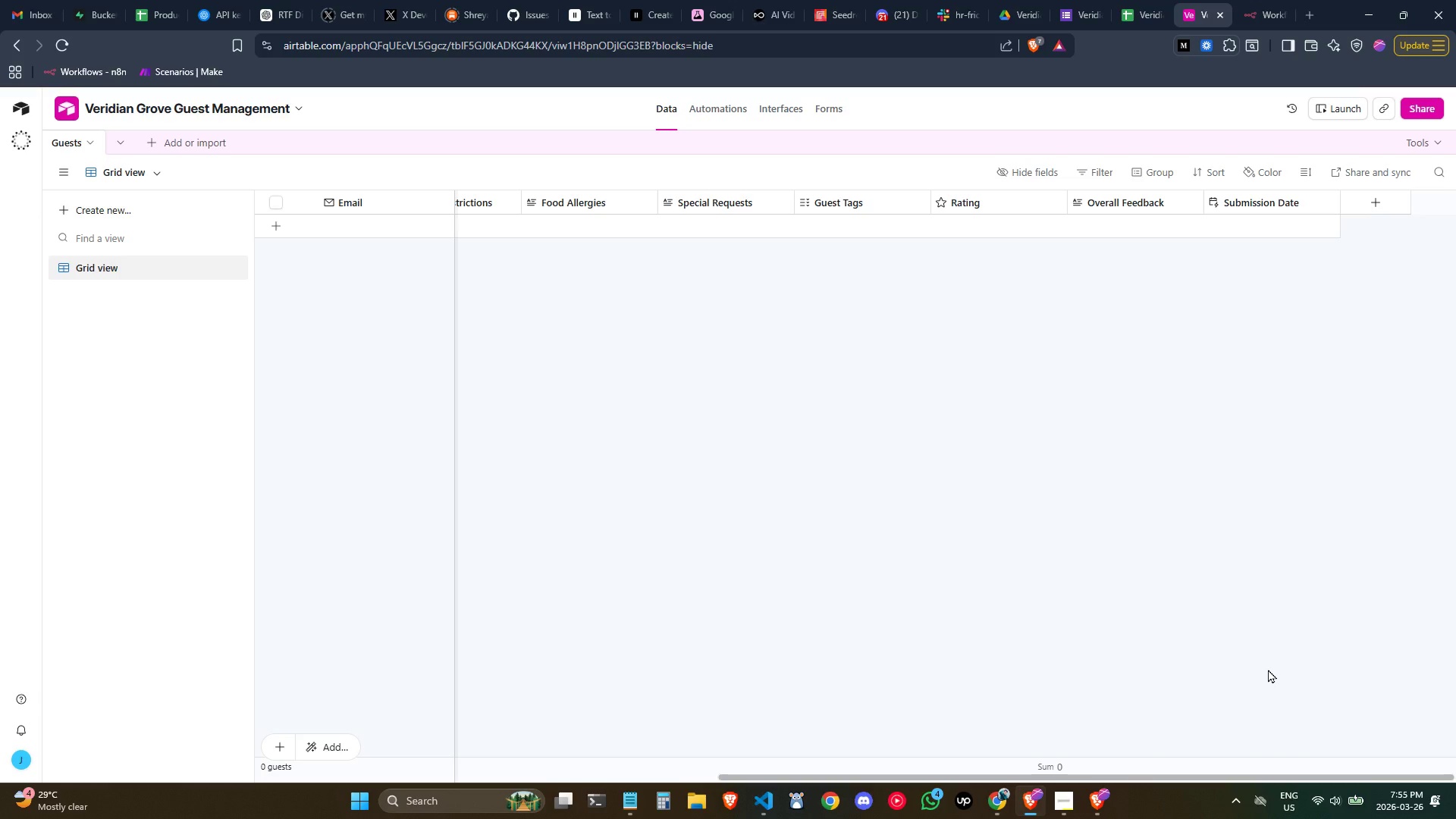 
wait(9.5)
 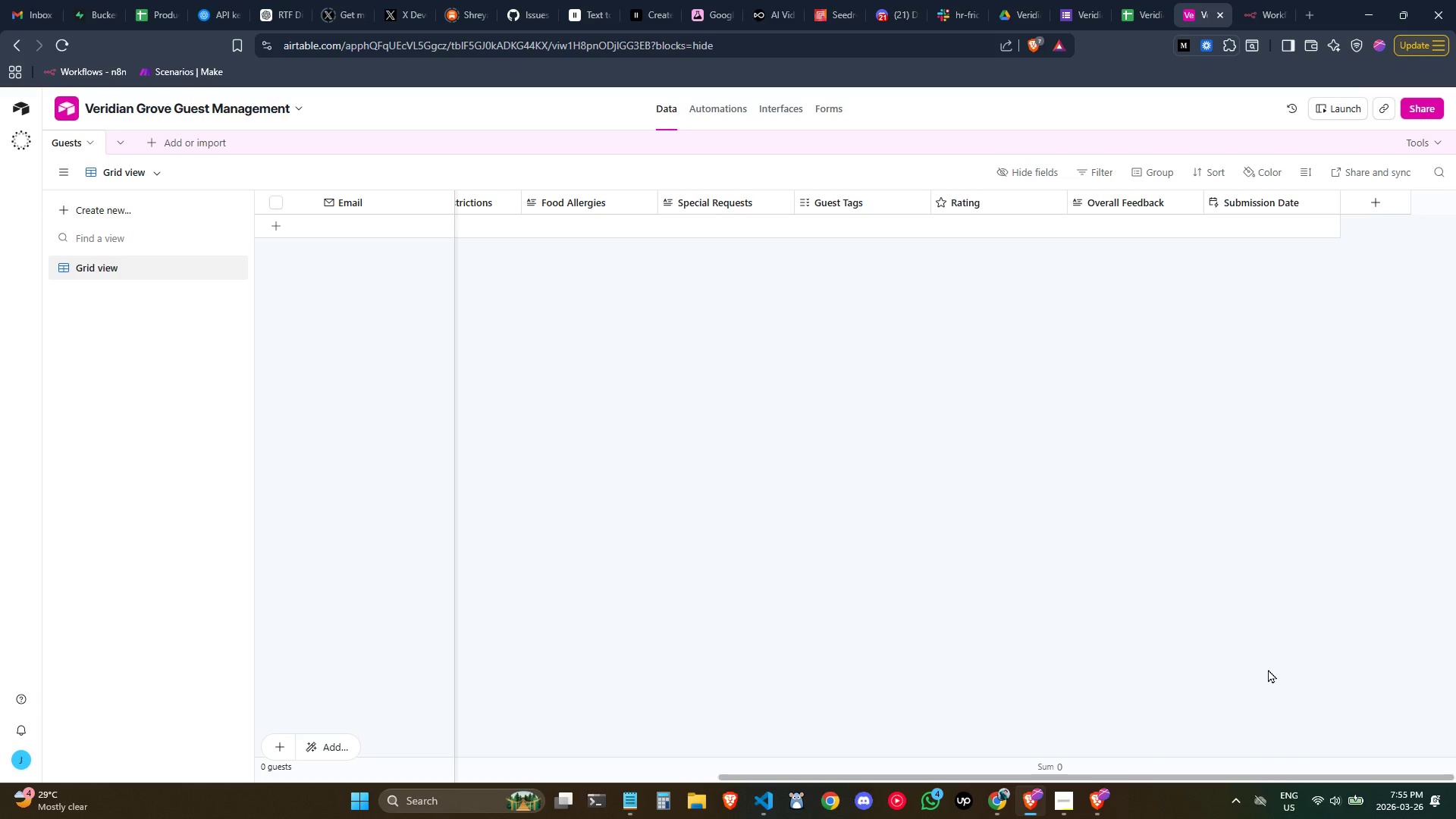 
left_click([1359, 199])
 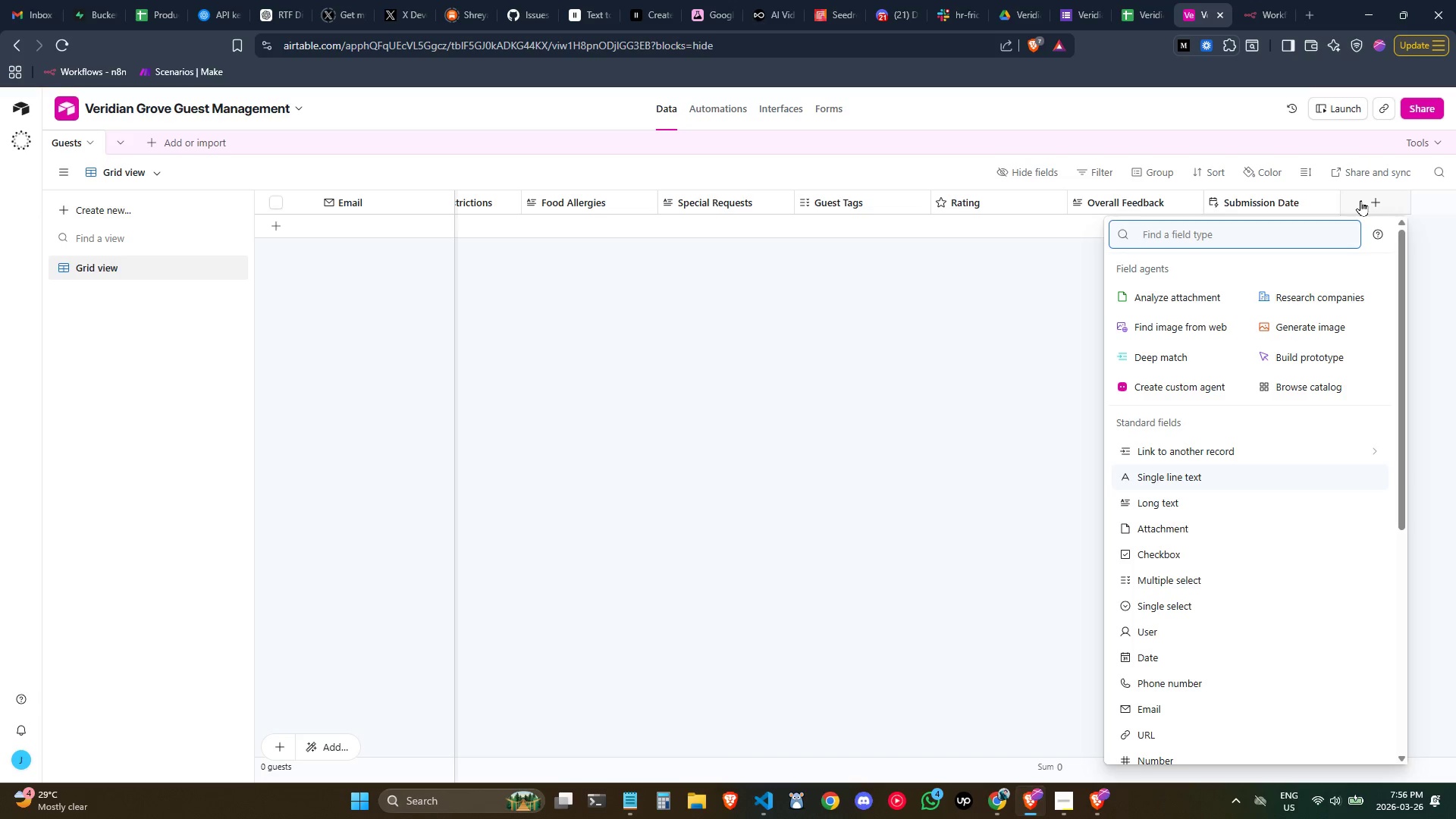 
type(last modif)
 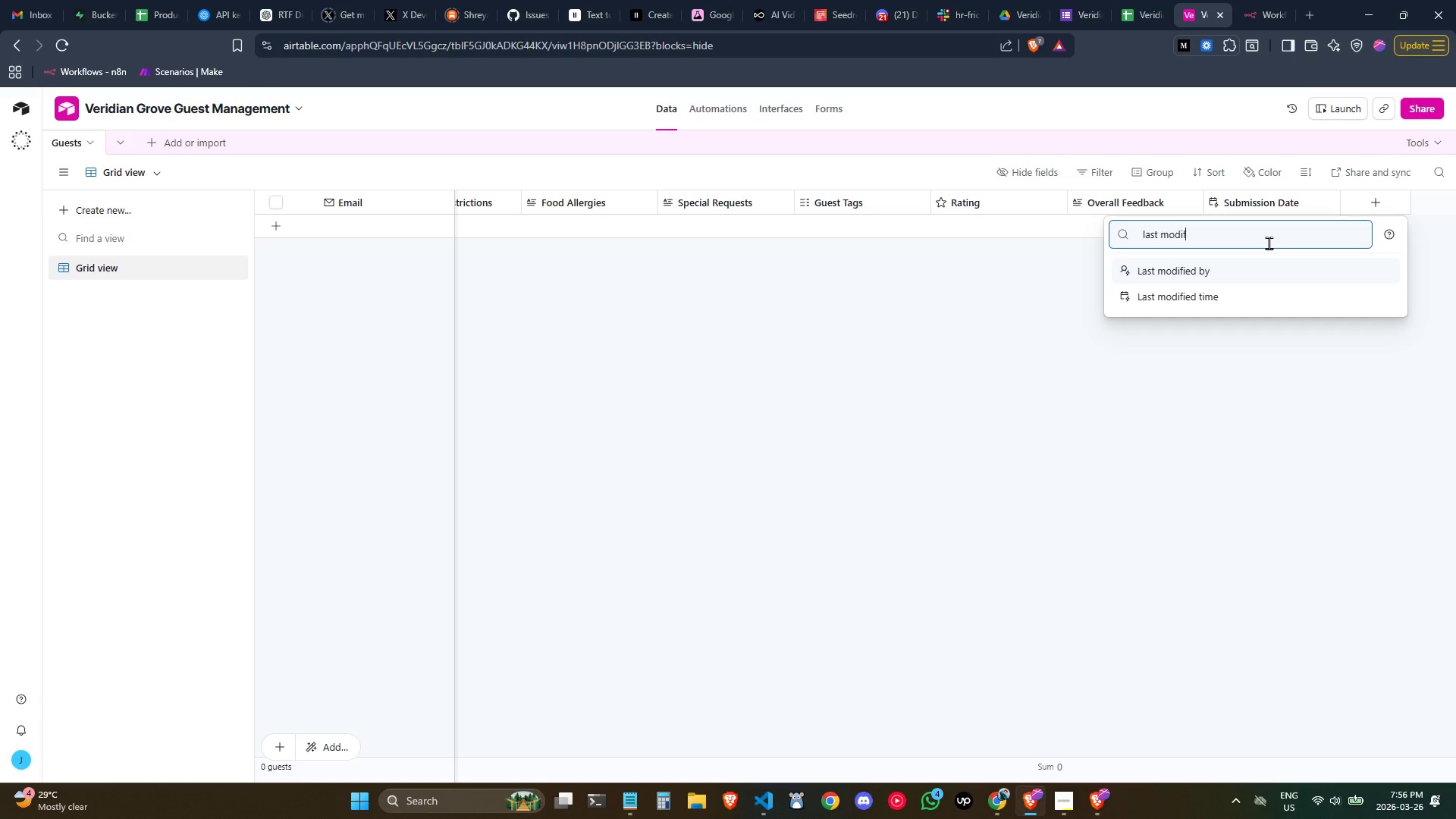 
mouse_move([1253, 277])
 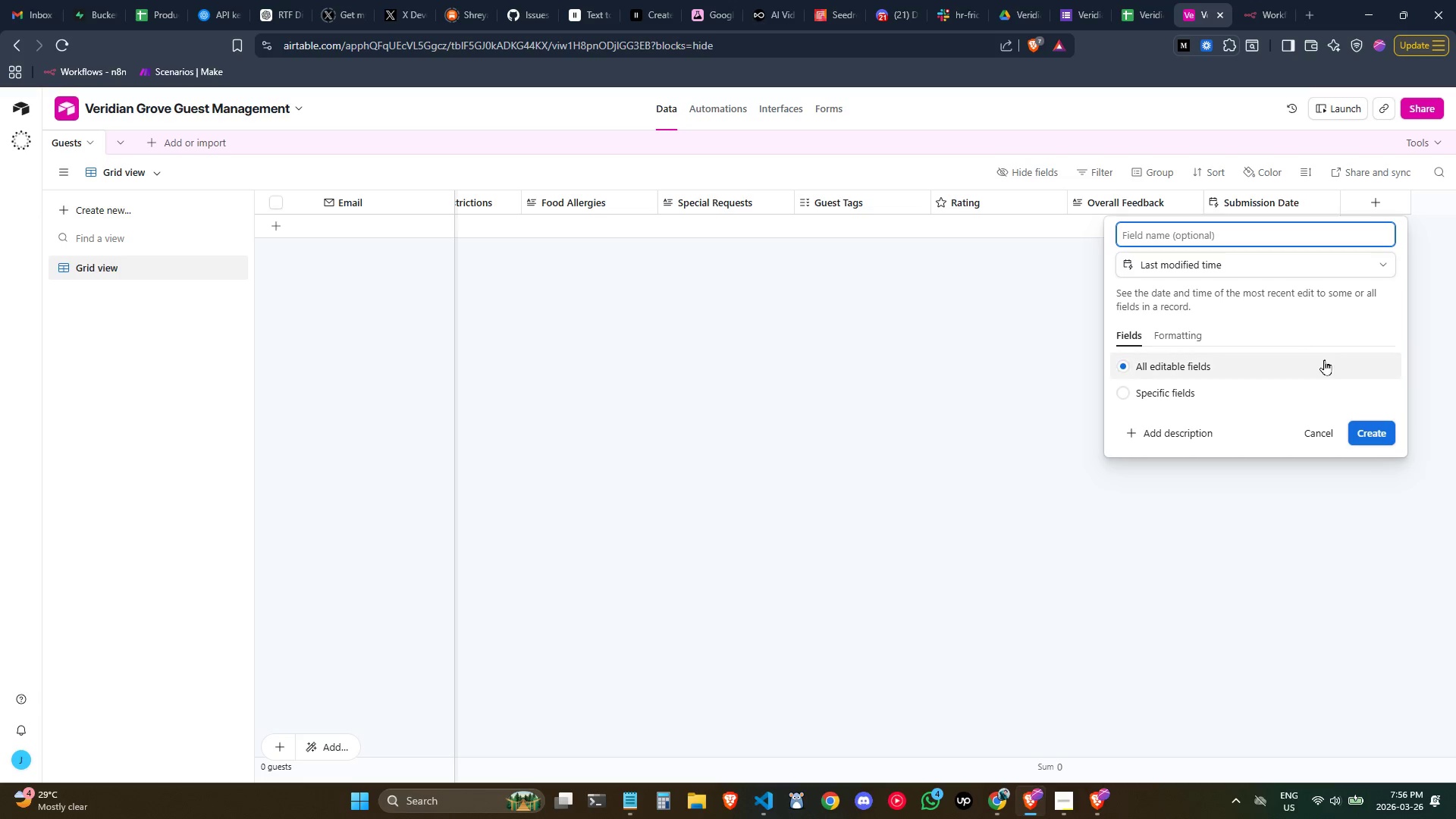 
wait(5.47)
 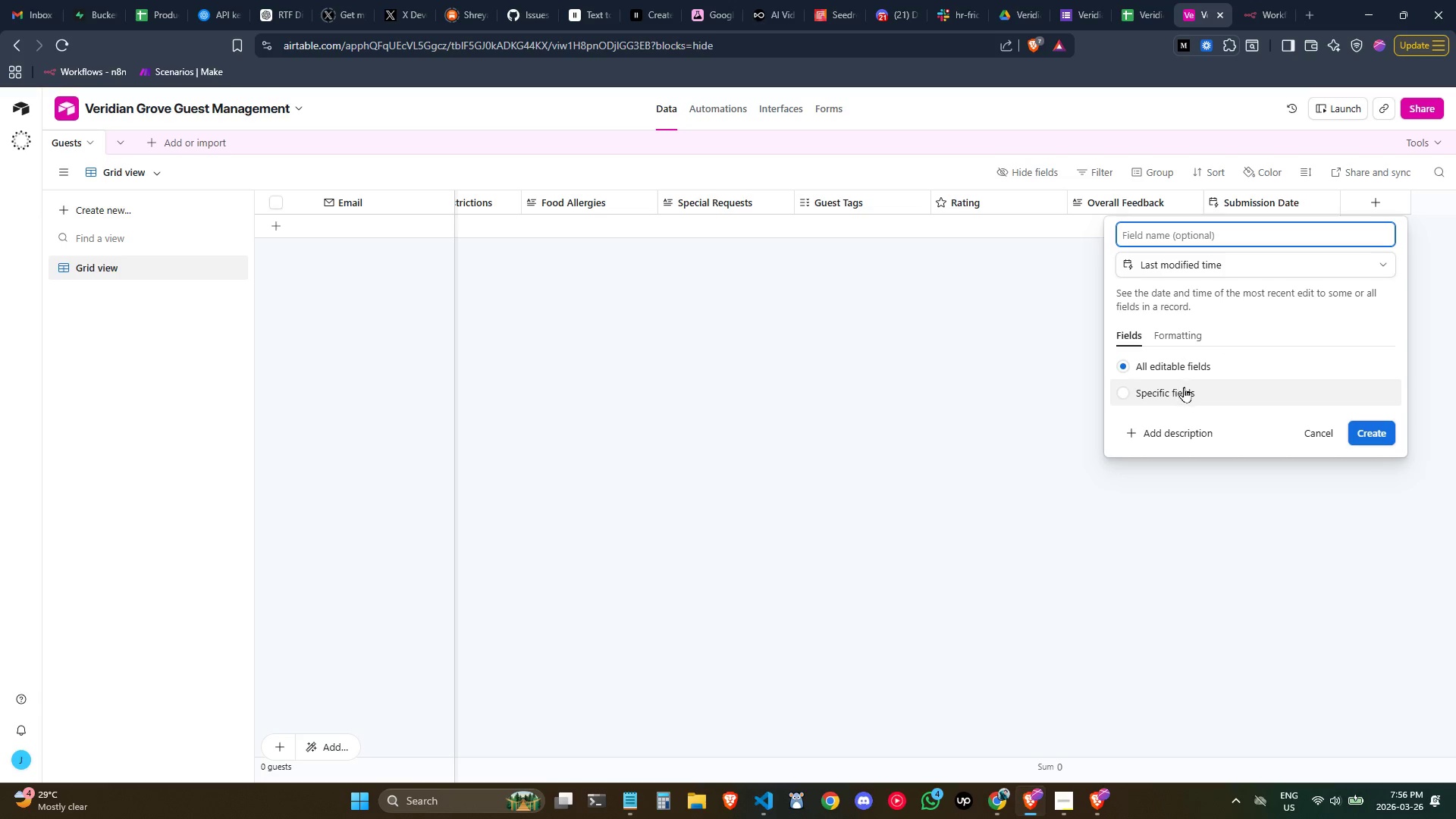 
left_click([1359, 429])
 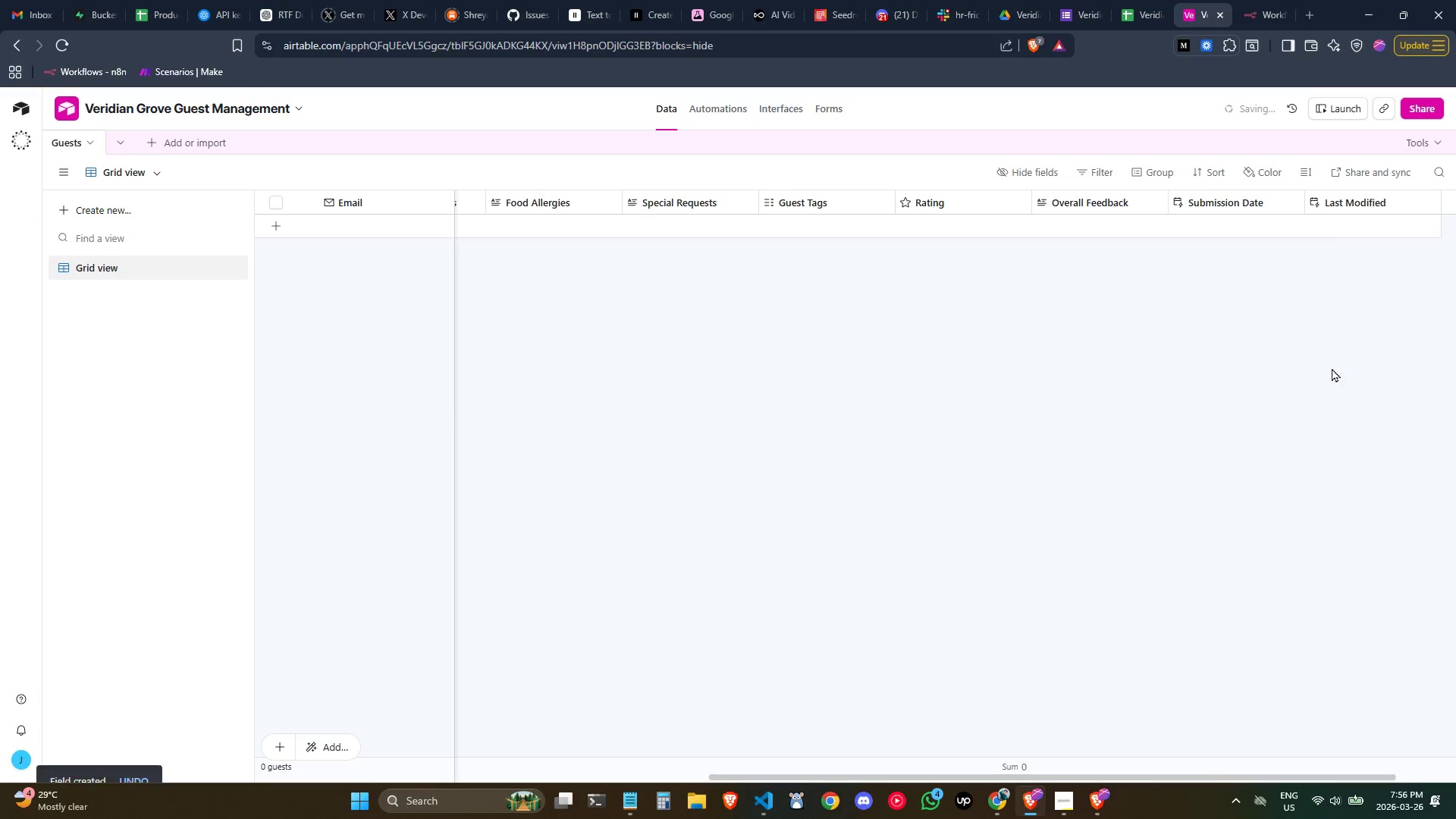 
mouse_move([1366, 205])
 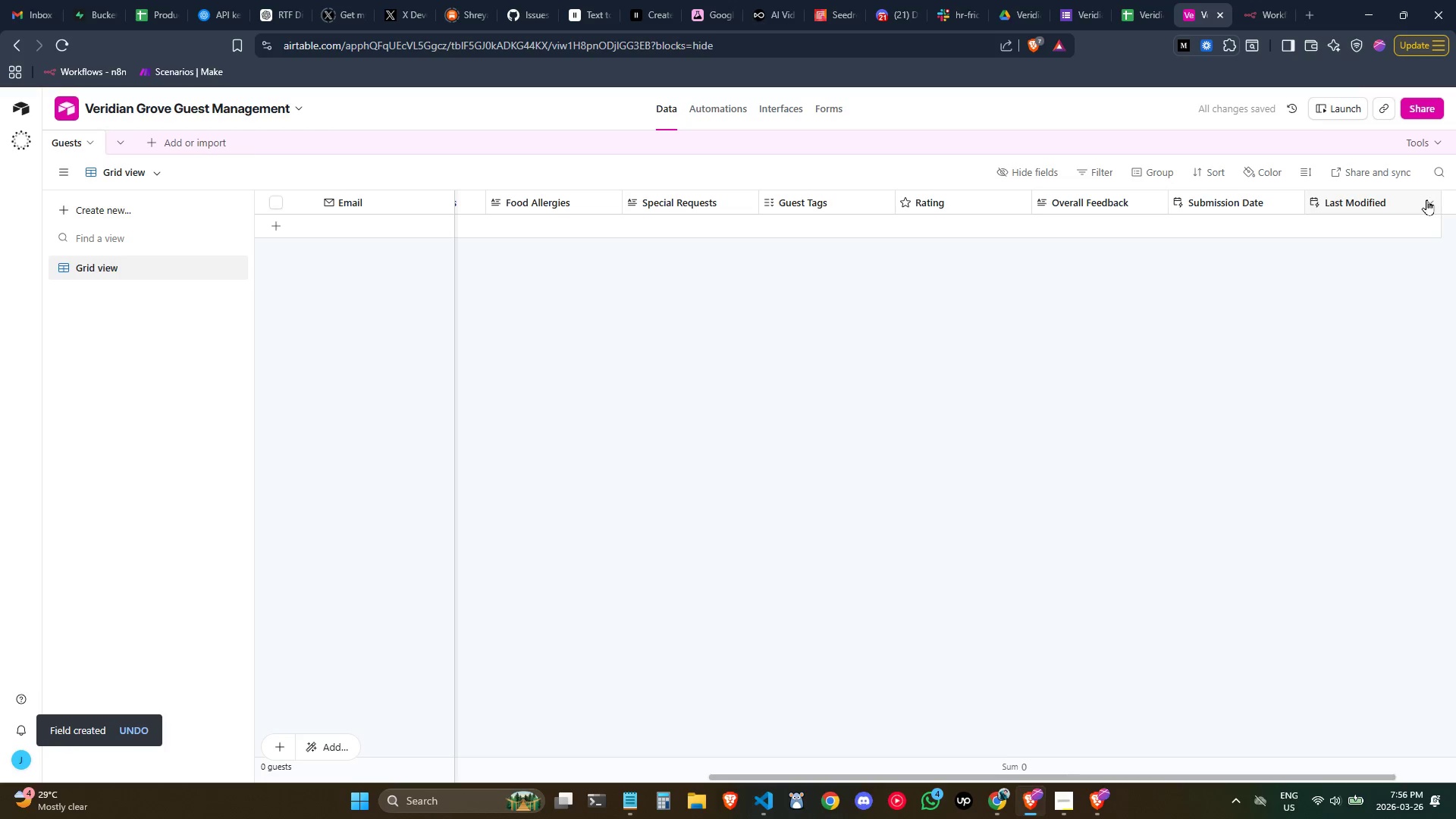 
left_click([1430, 199])
 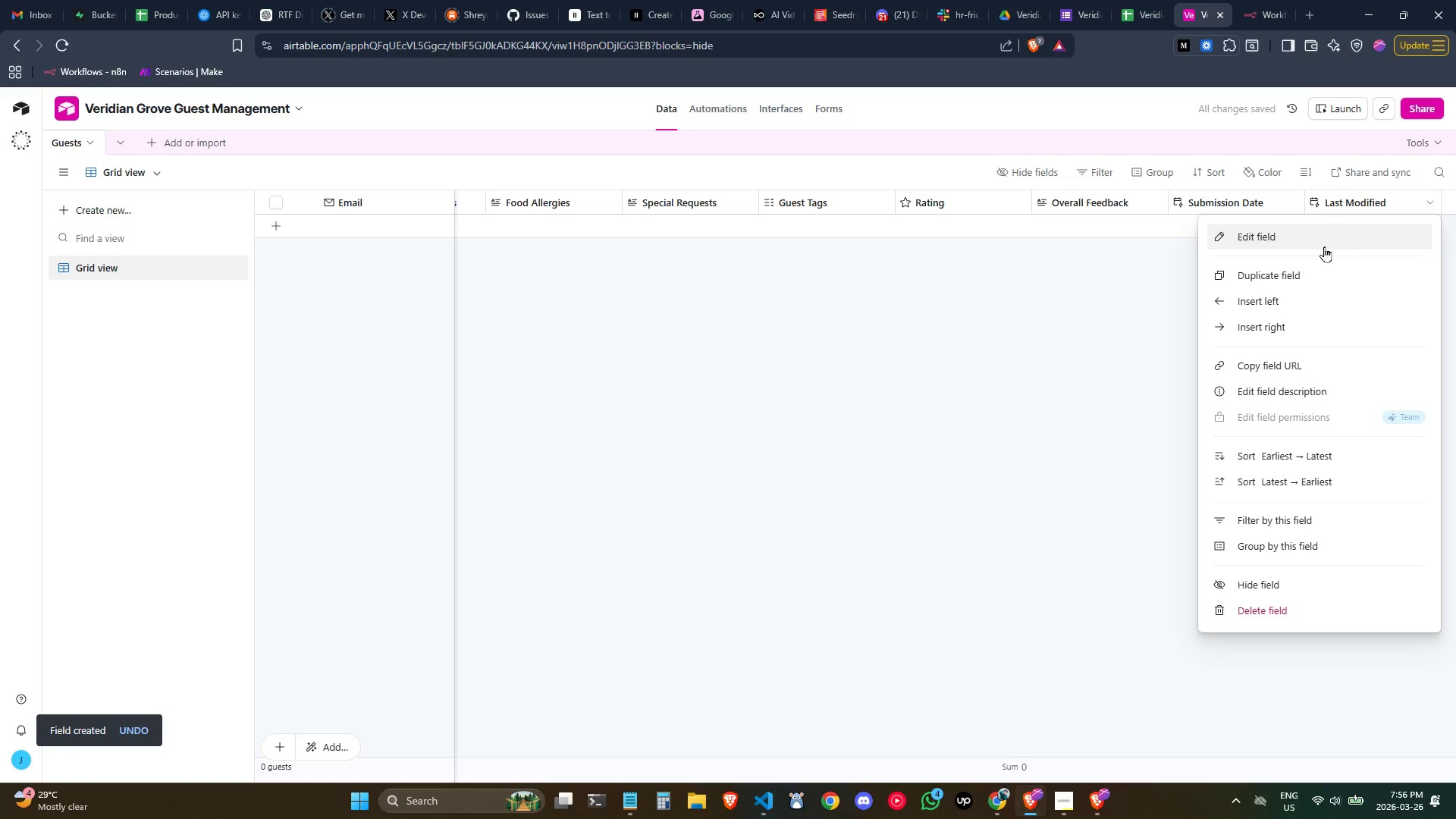 
left_click([1318, 235])
 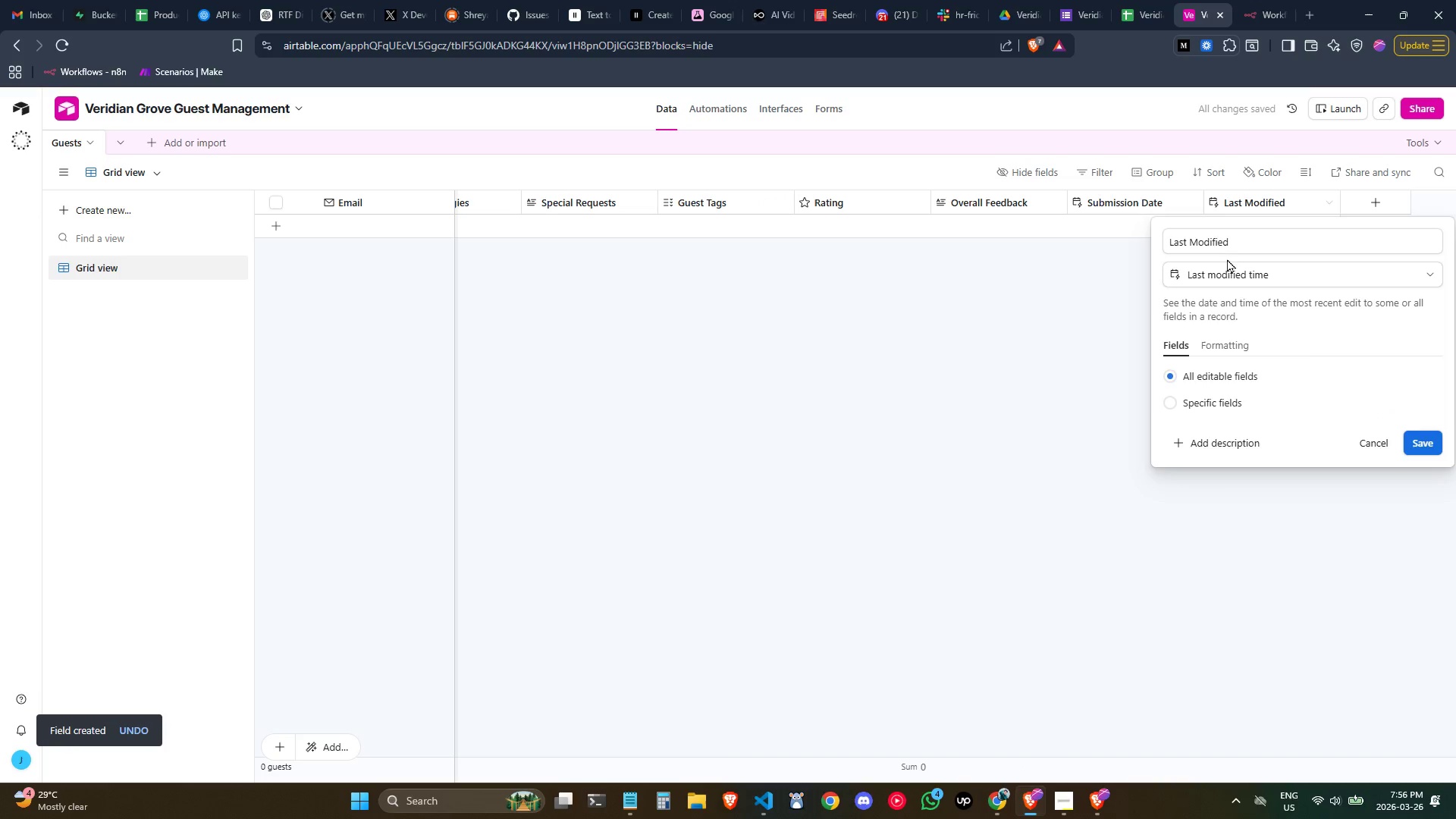 
left_click([1219, 243])
 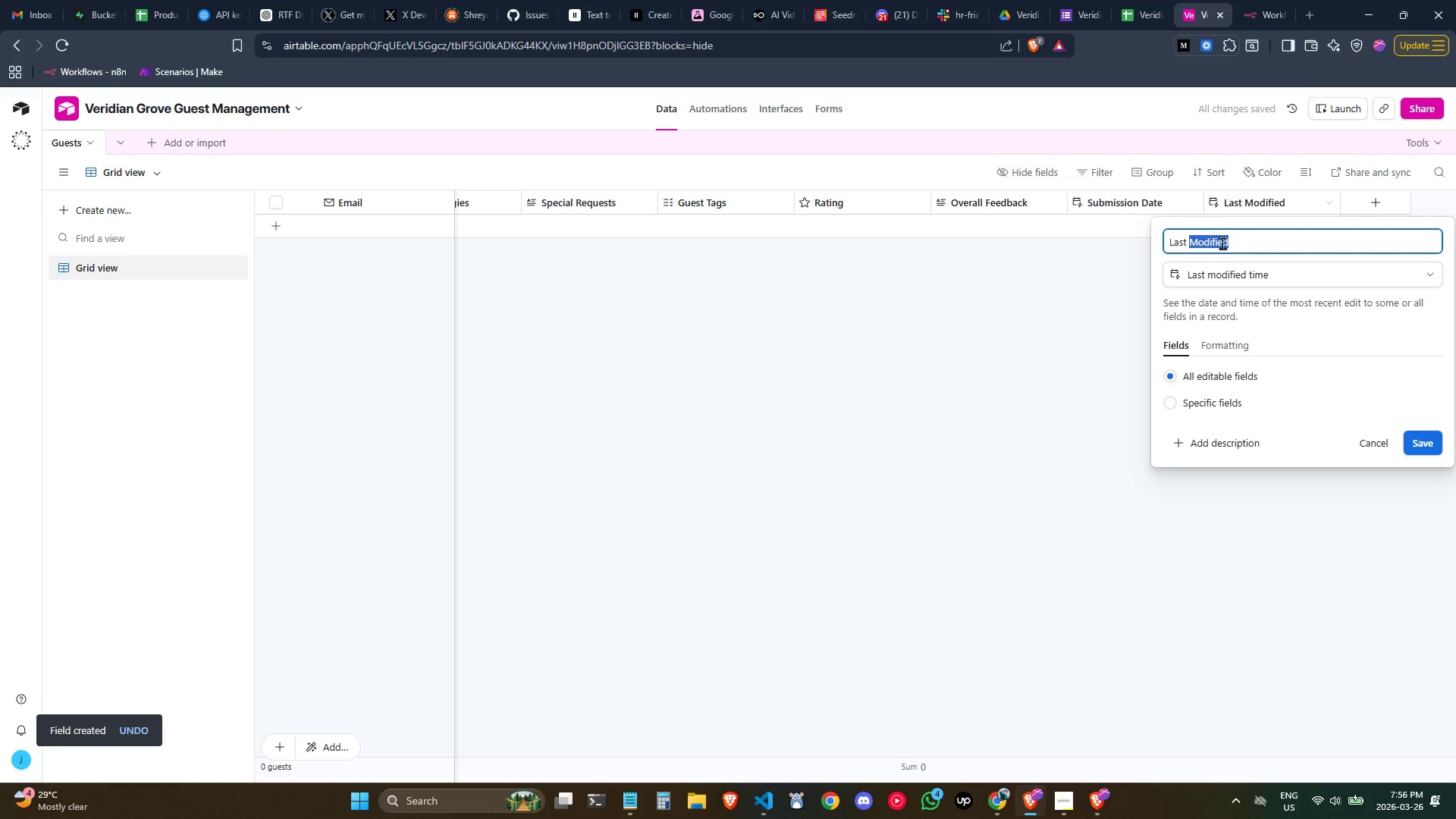 
type(Updated)
 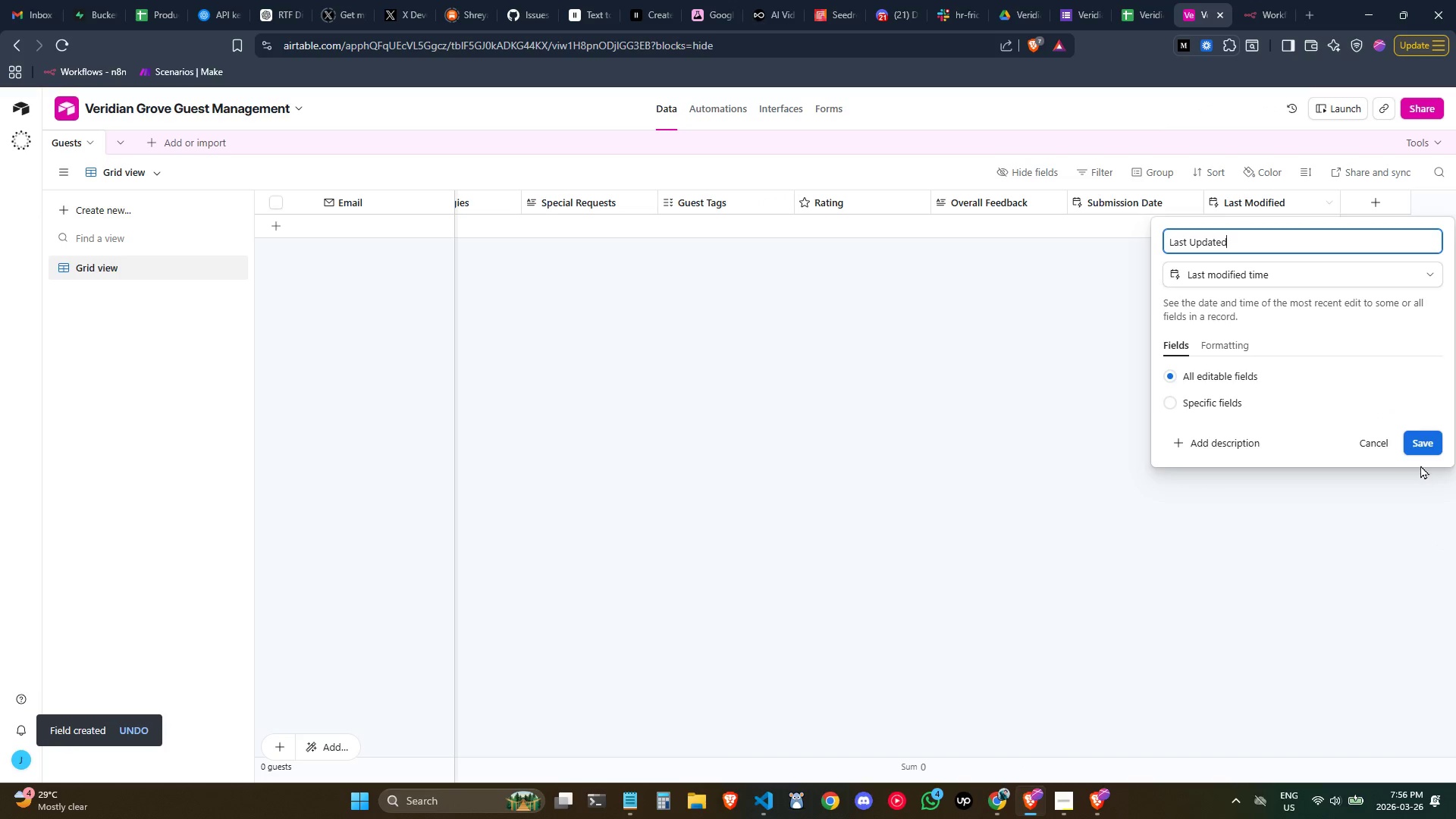 
left_click([1424, 444])
 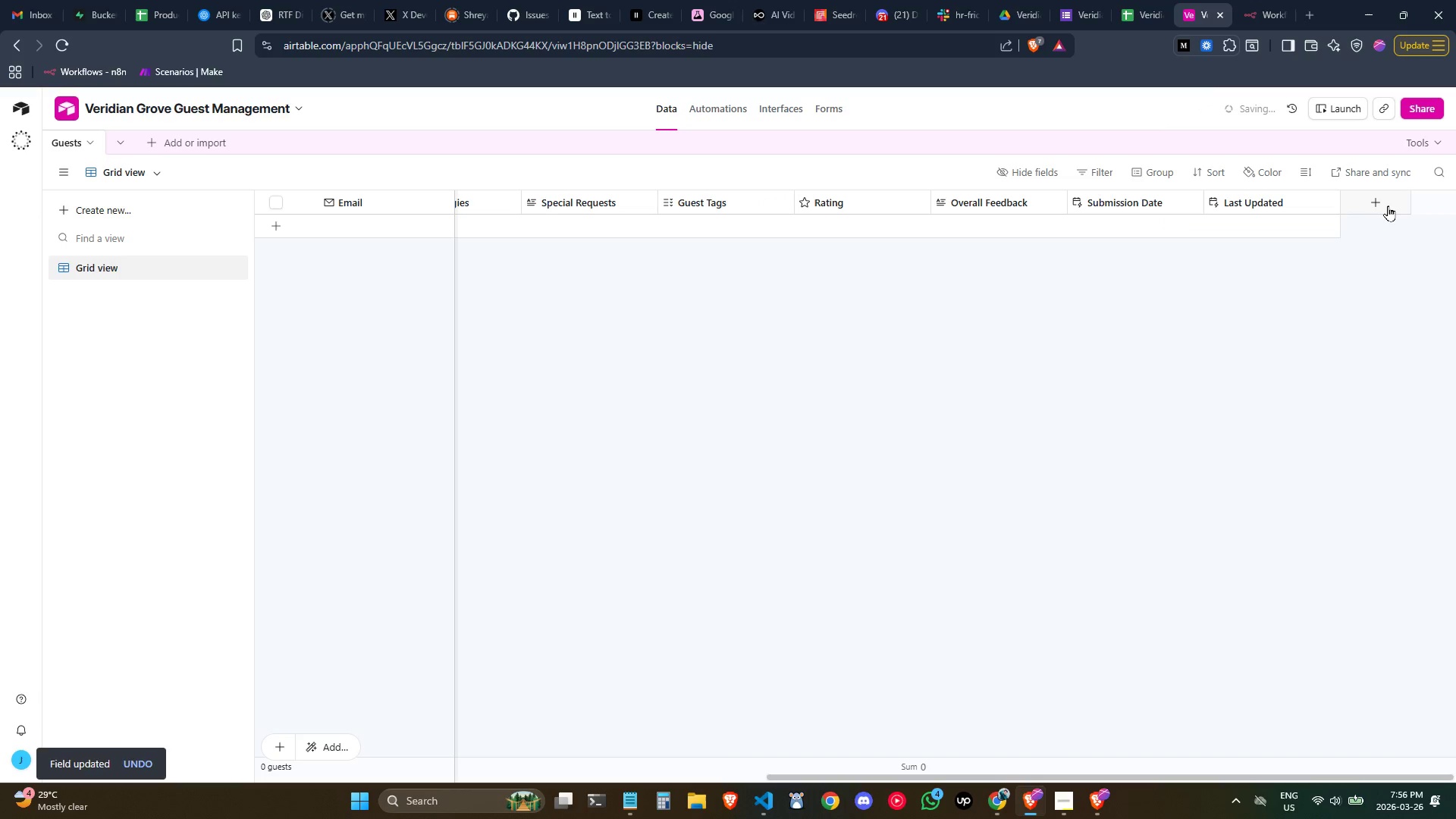 
left_click([1386, 203])
 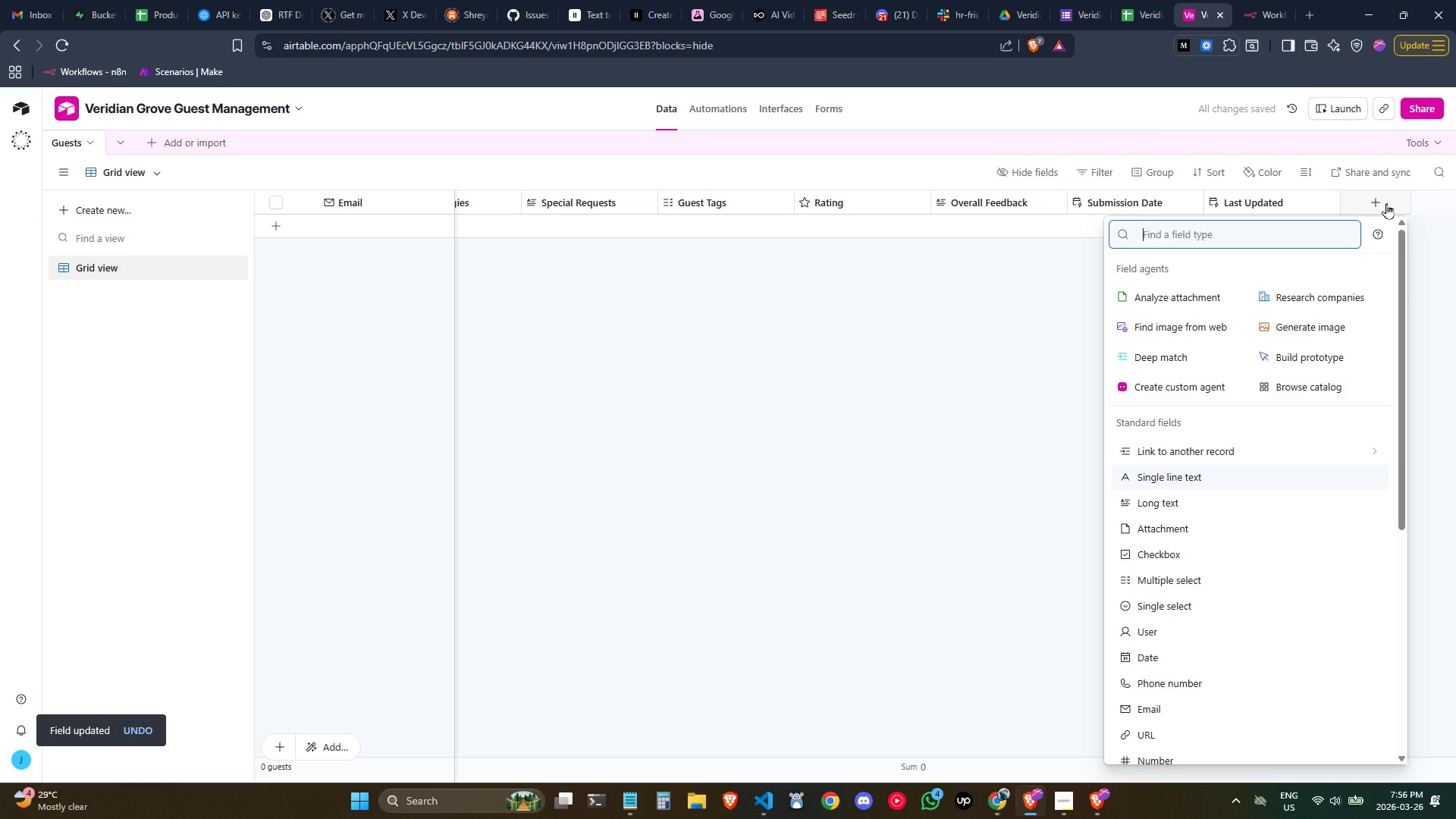 
type(CRM )
key(Backspace)
key(Backspace)
key(Backspace)
key(Backspace)
key(Backspace)
type(singl)
 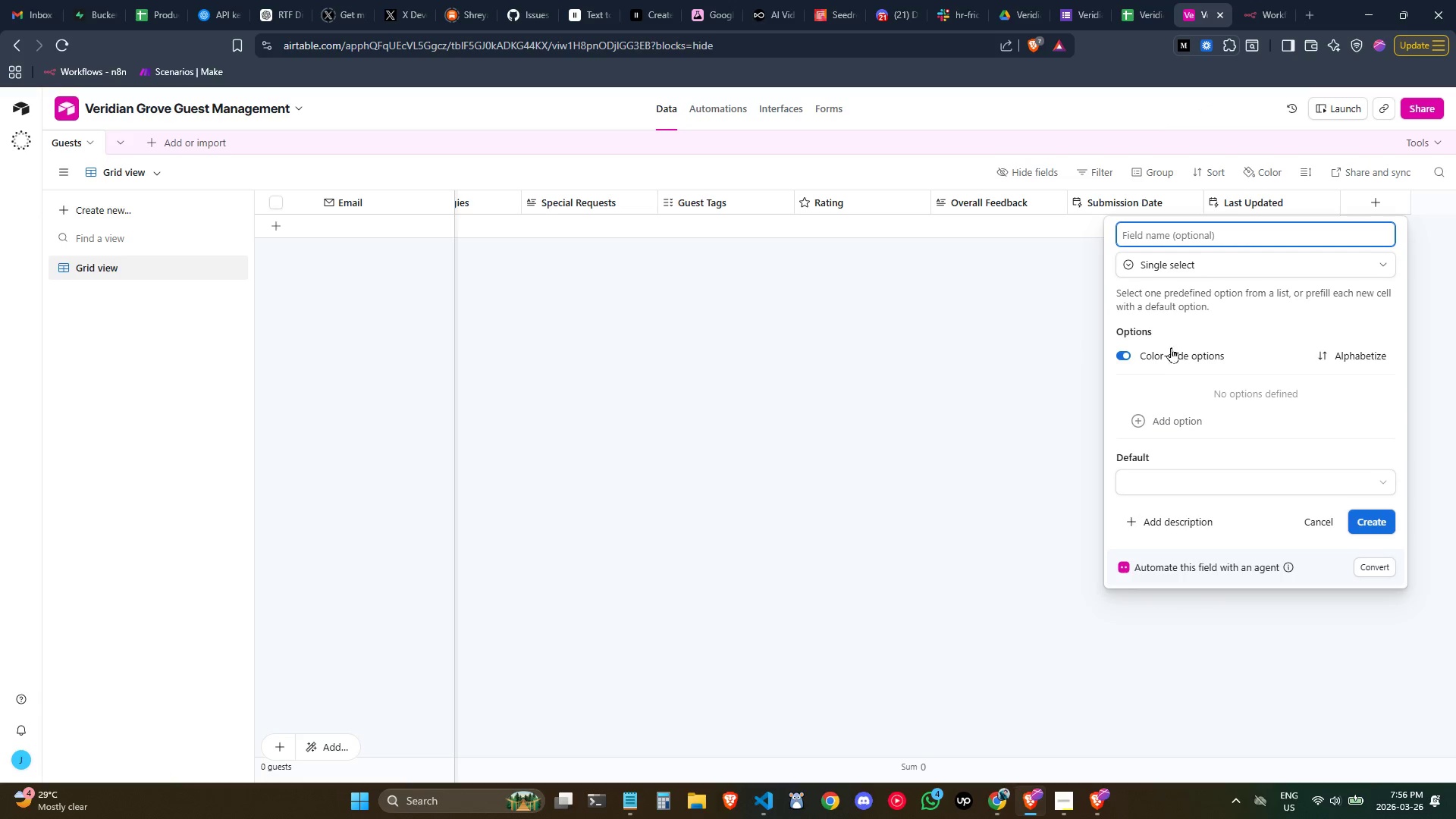 
left_click([1181, 419])
 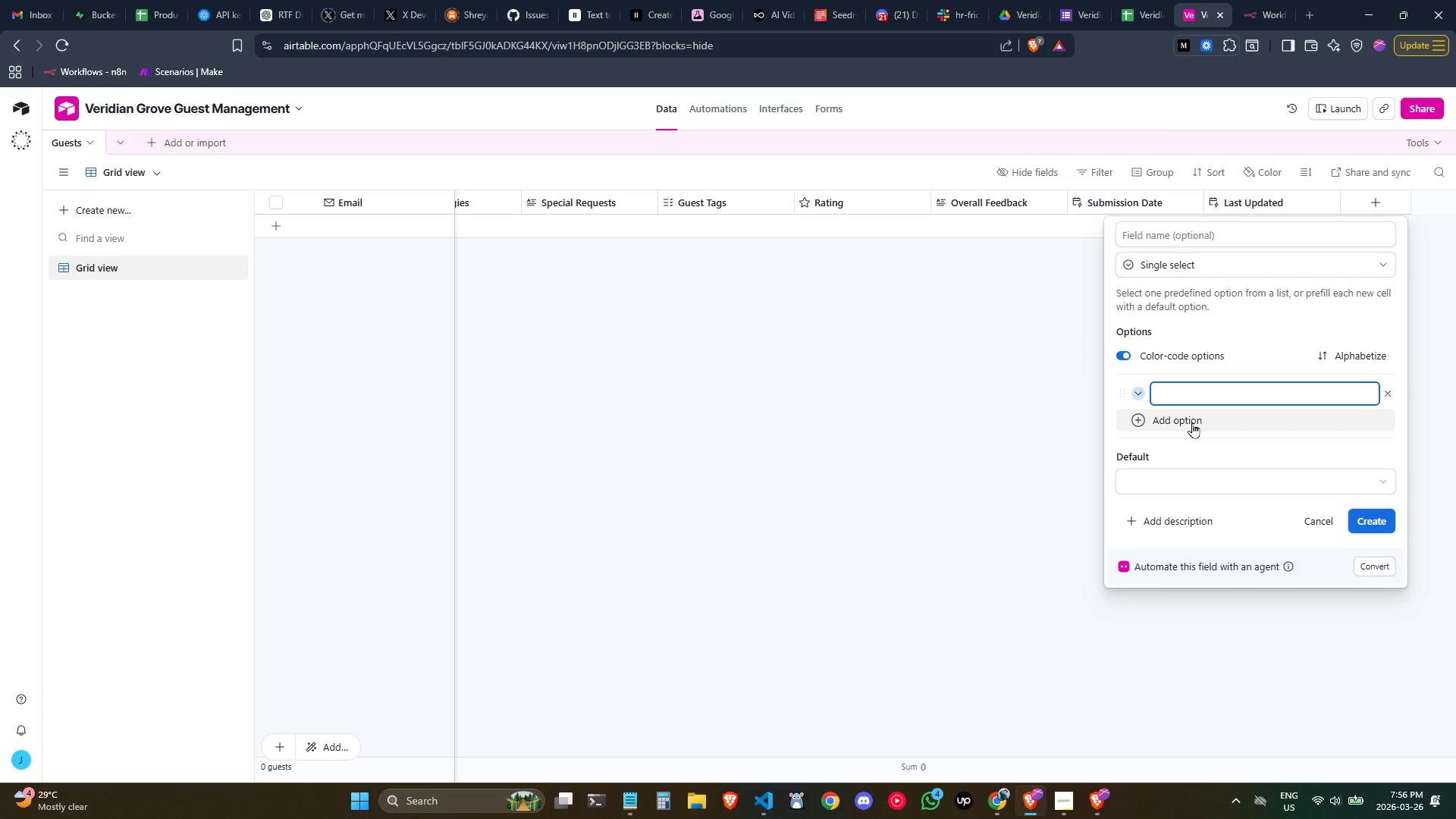 
wait(6.48)
 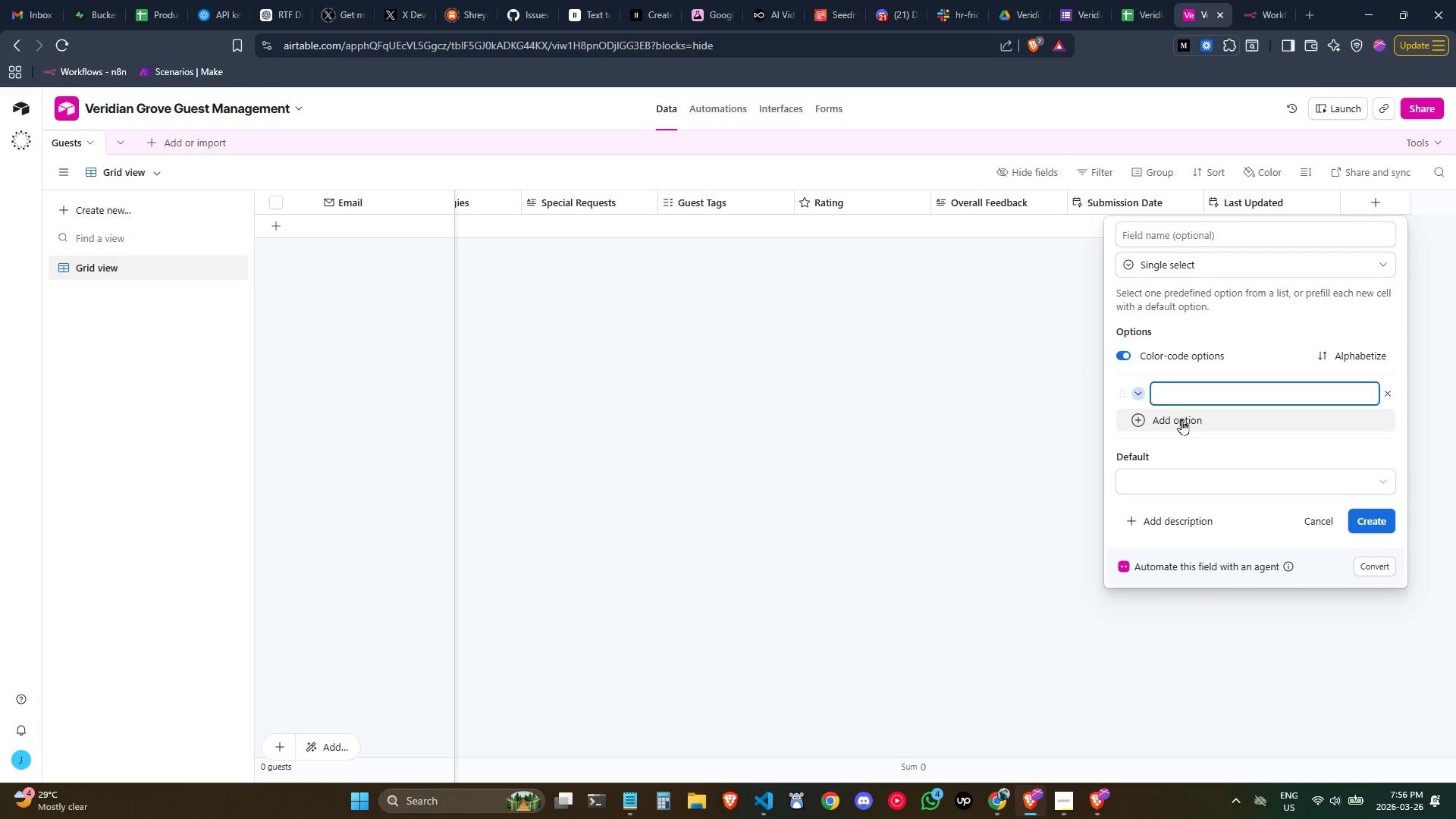 
type(New Lead)
 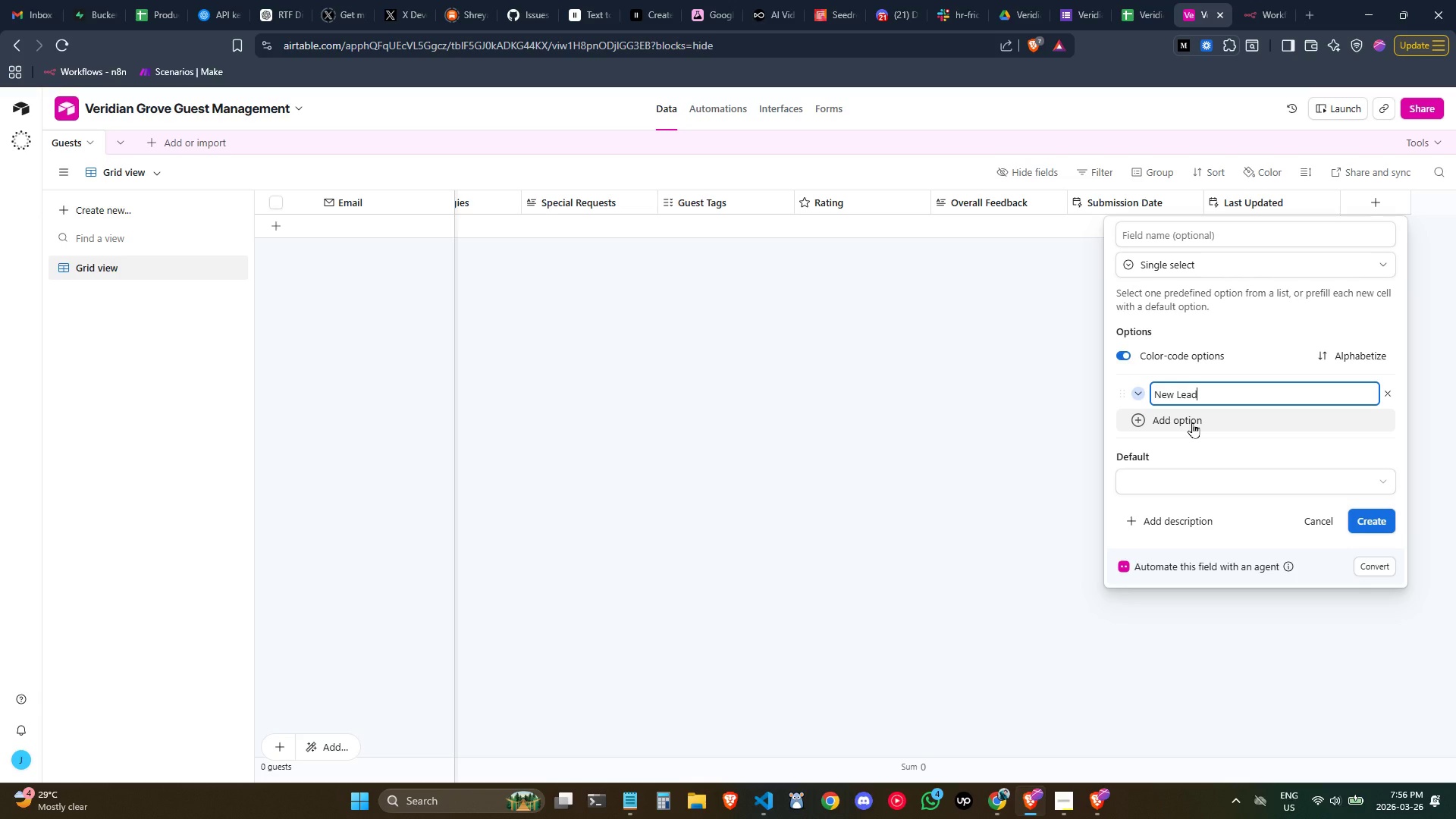 
left_click([1192, 422])
 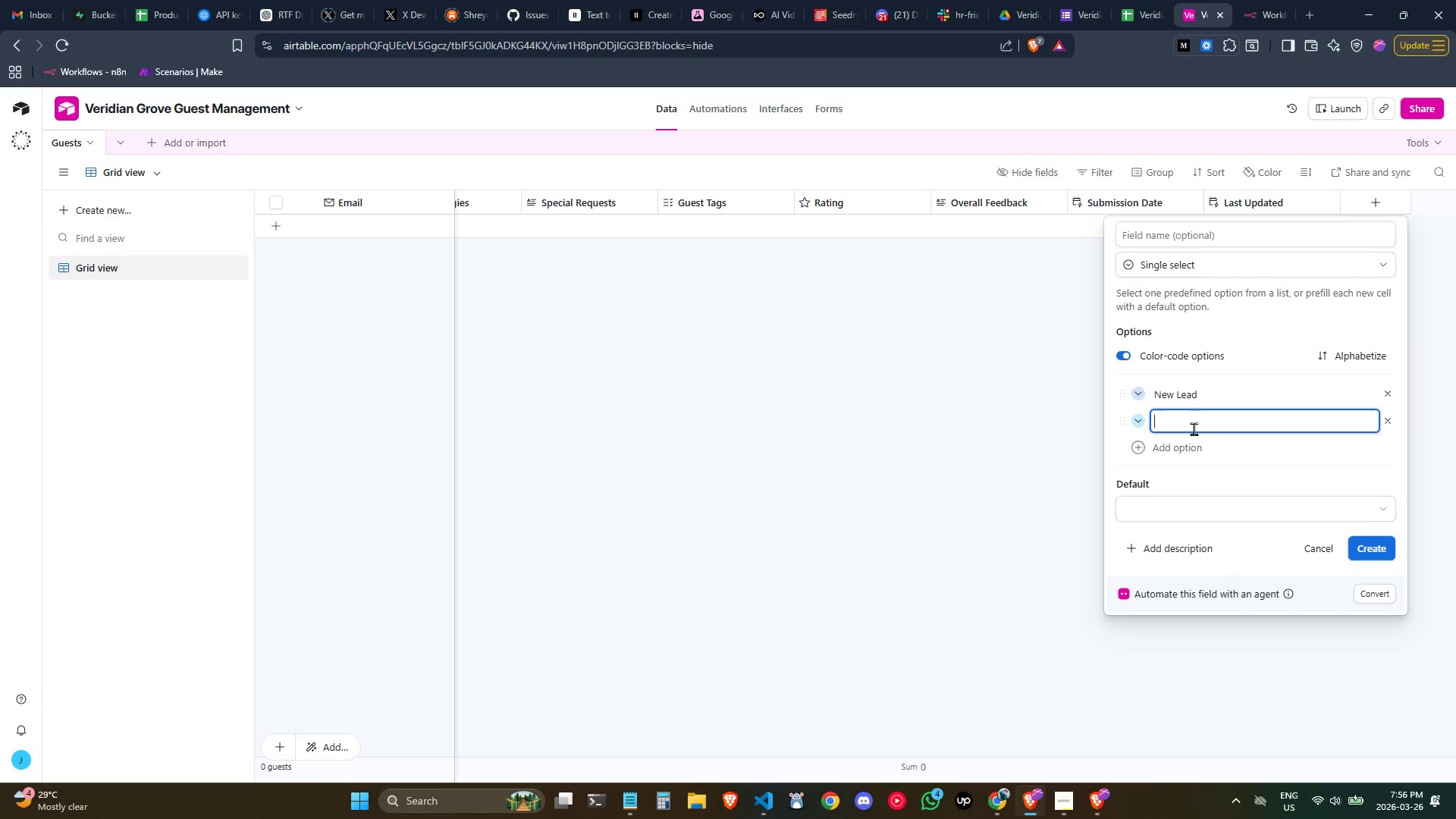 
type(Follow-up)
 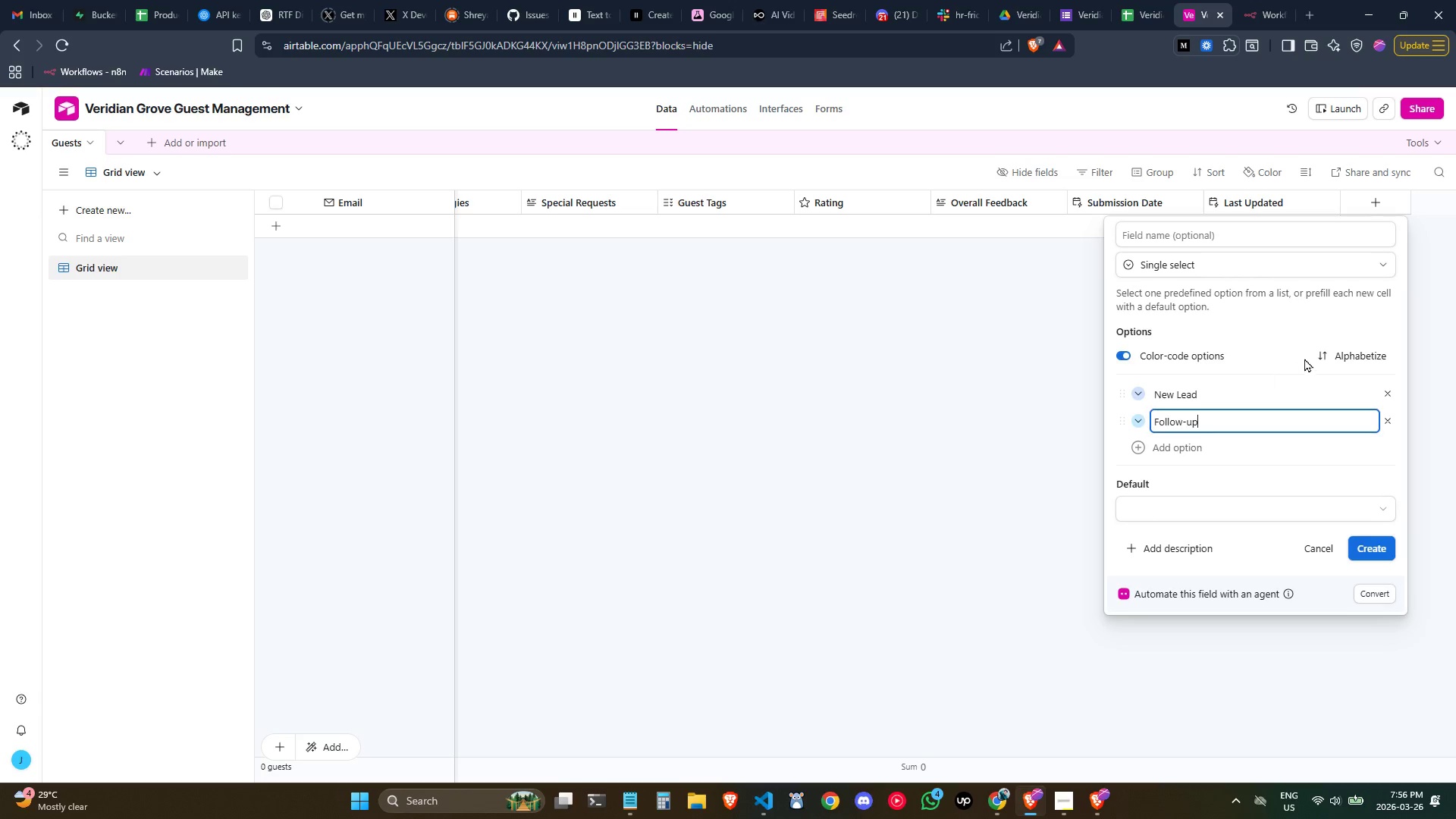 
type( Pending)
 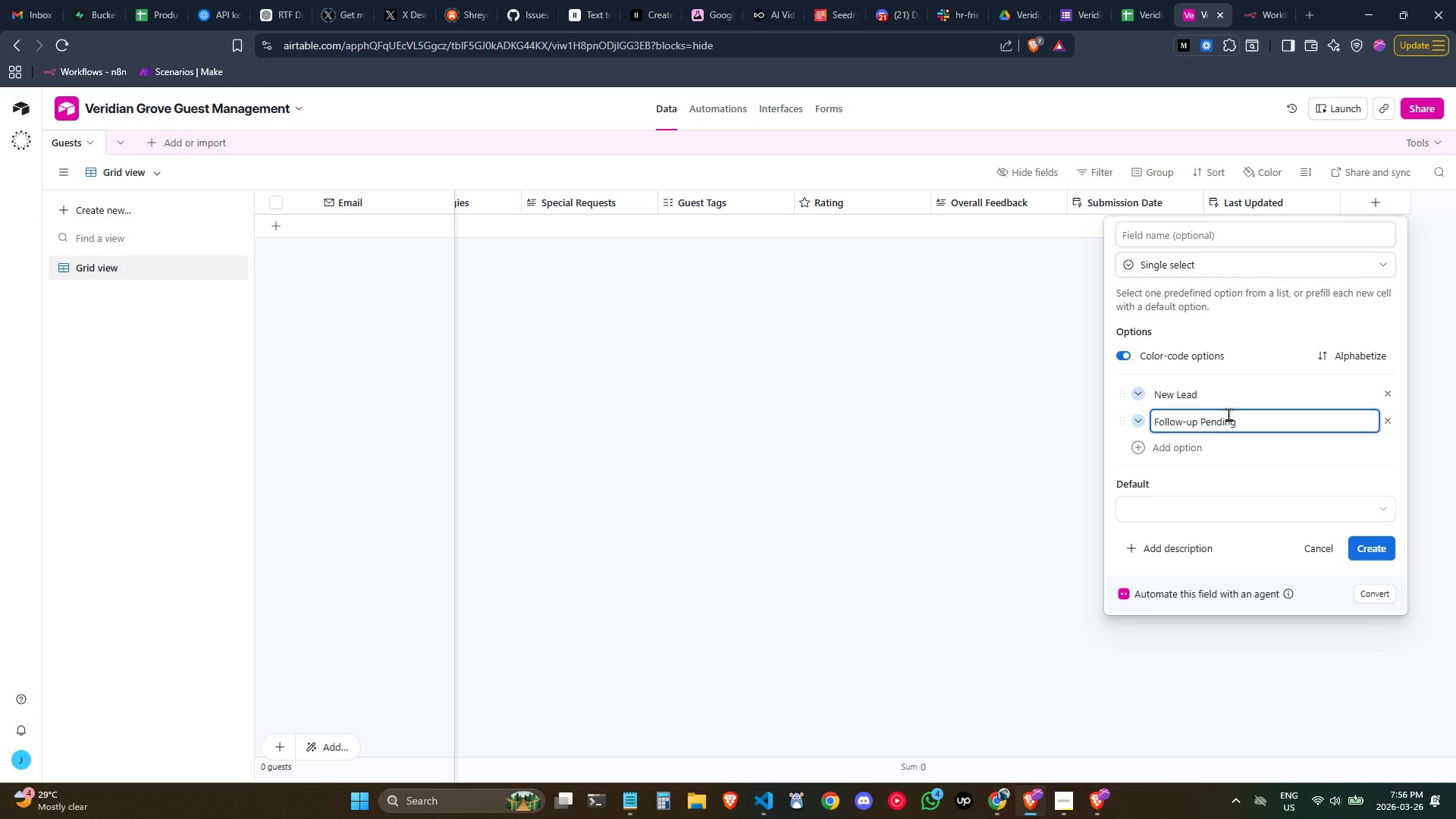 
left_click([1189, 449])
 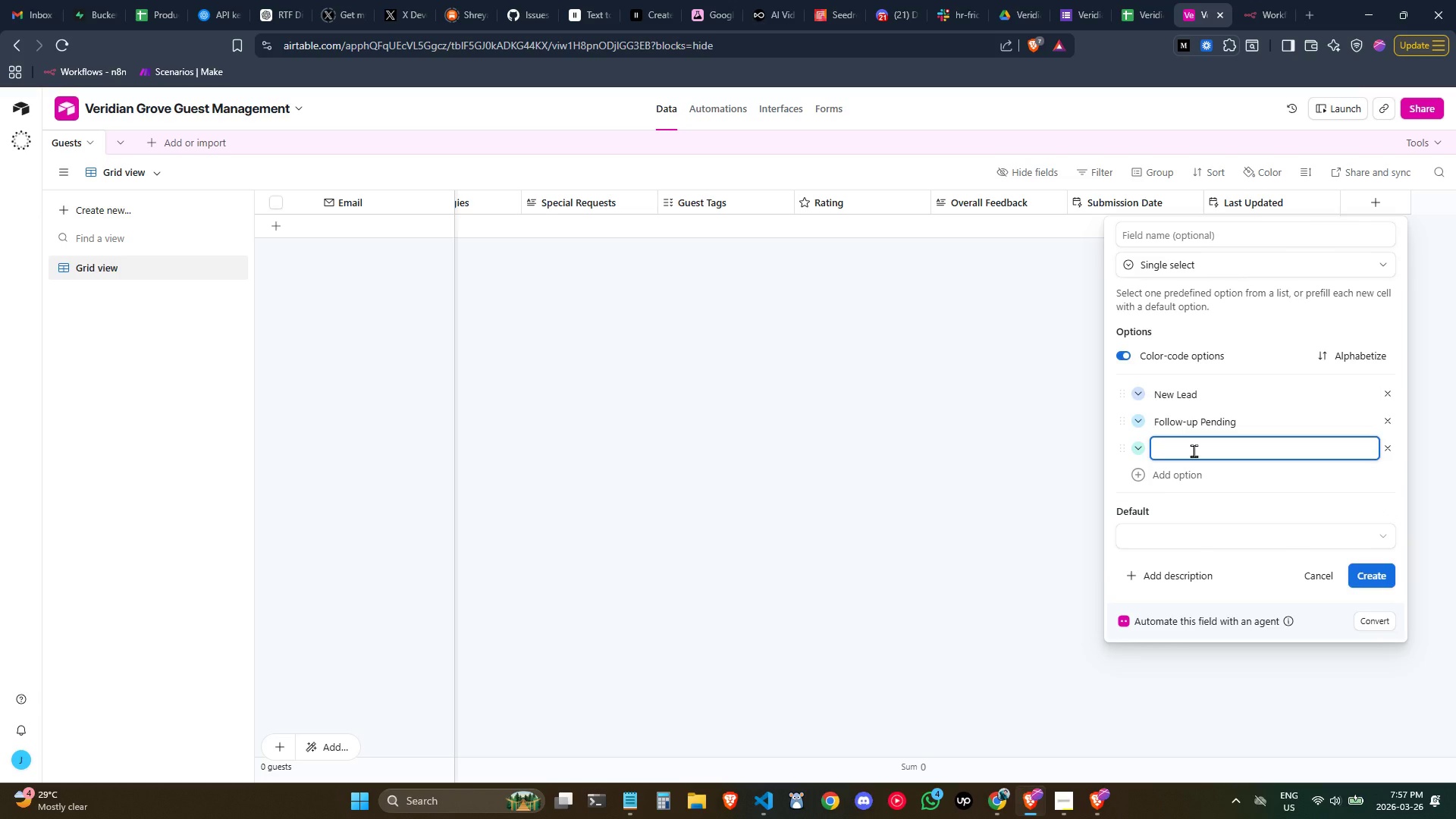 
type(Reservation Confirmed)
 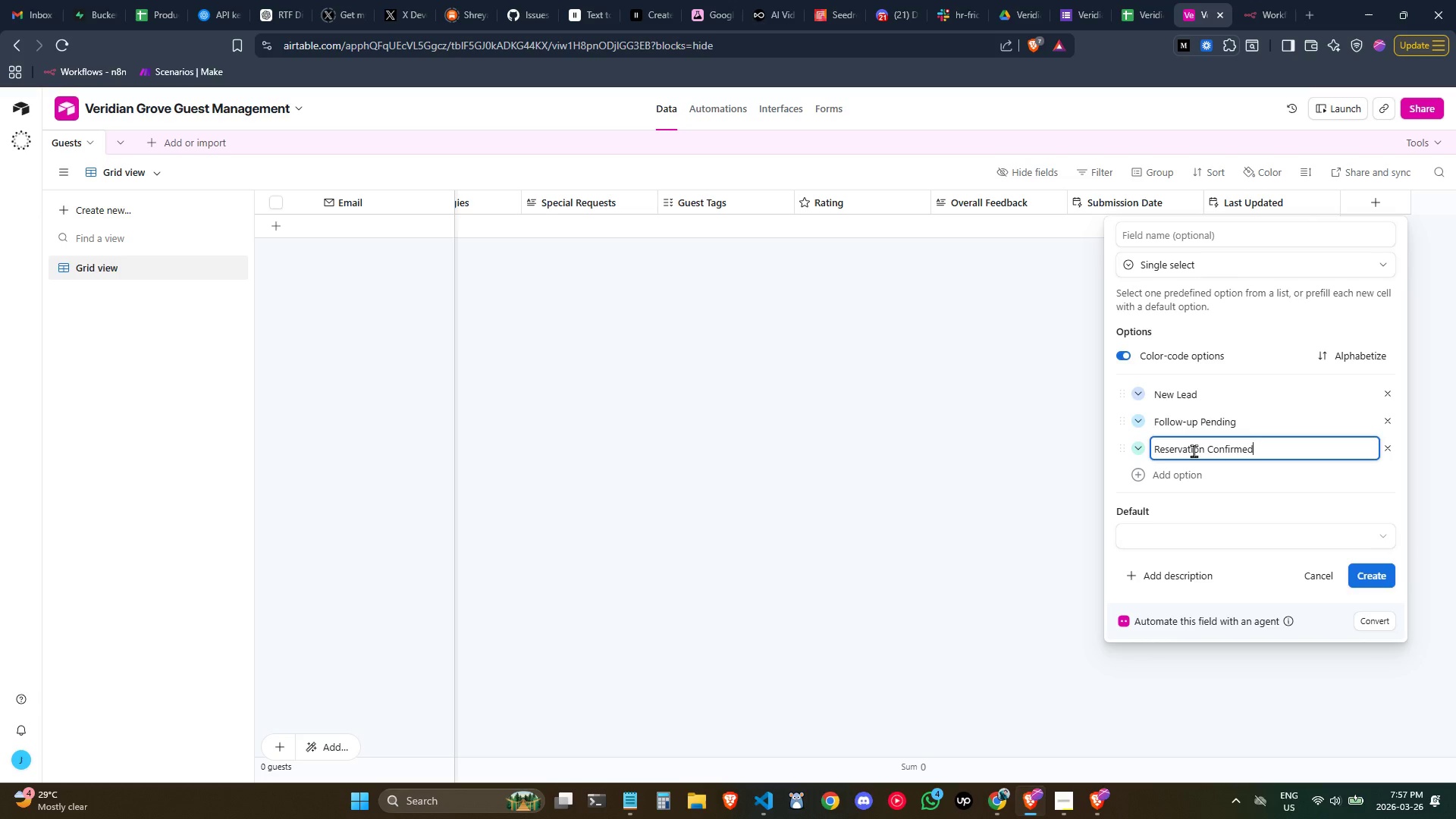 
left_click([1187, 468])
 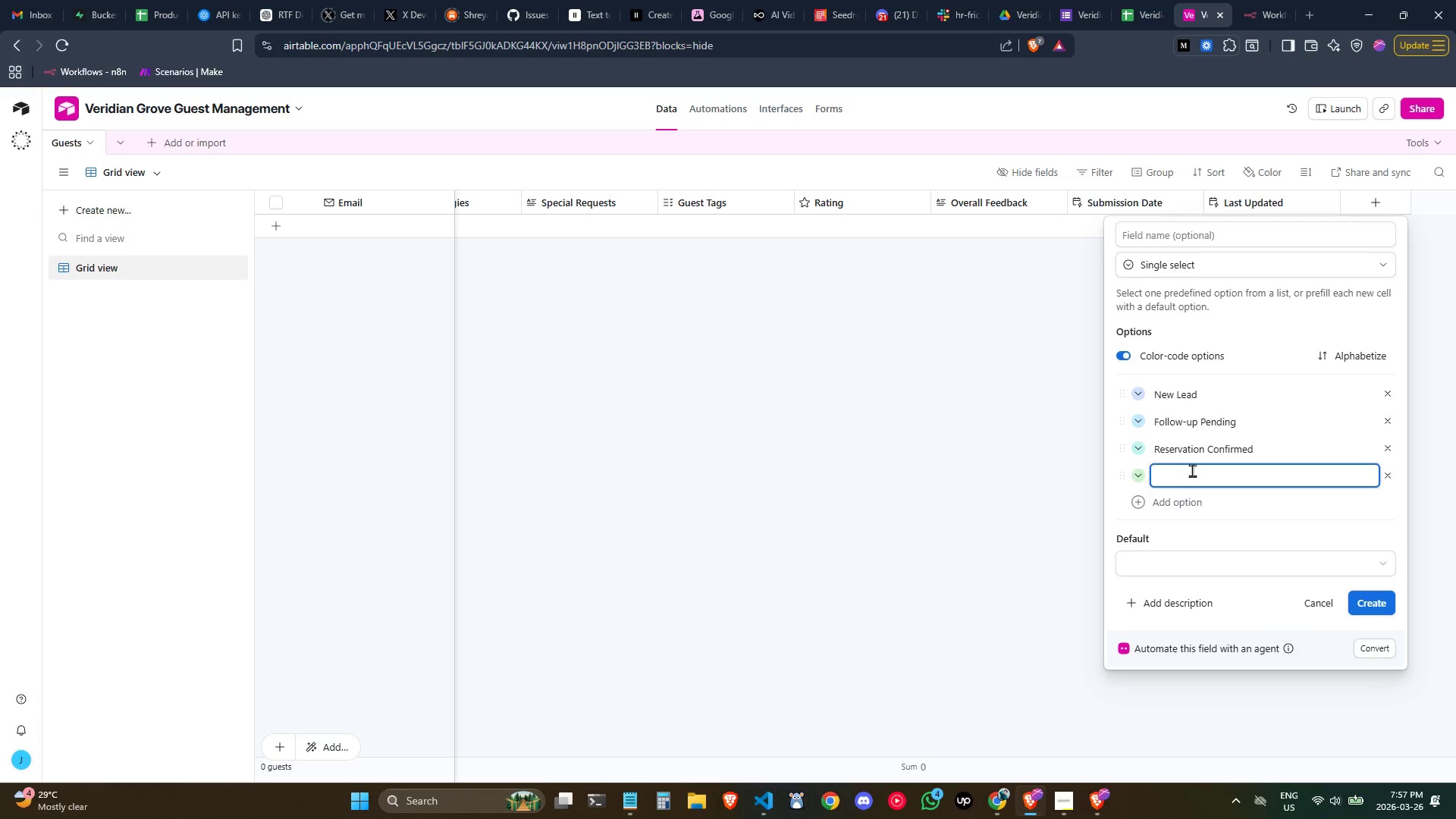 
wait(9.98)
 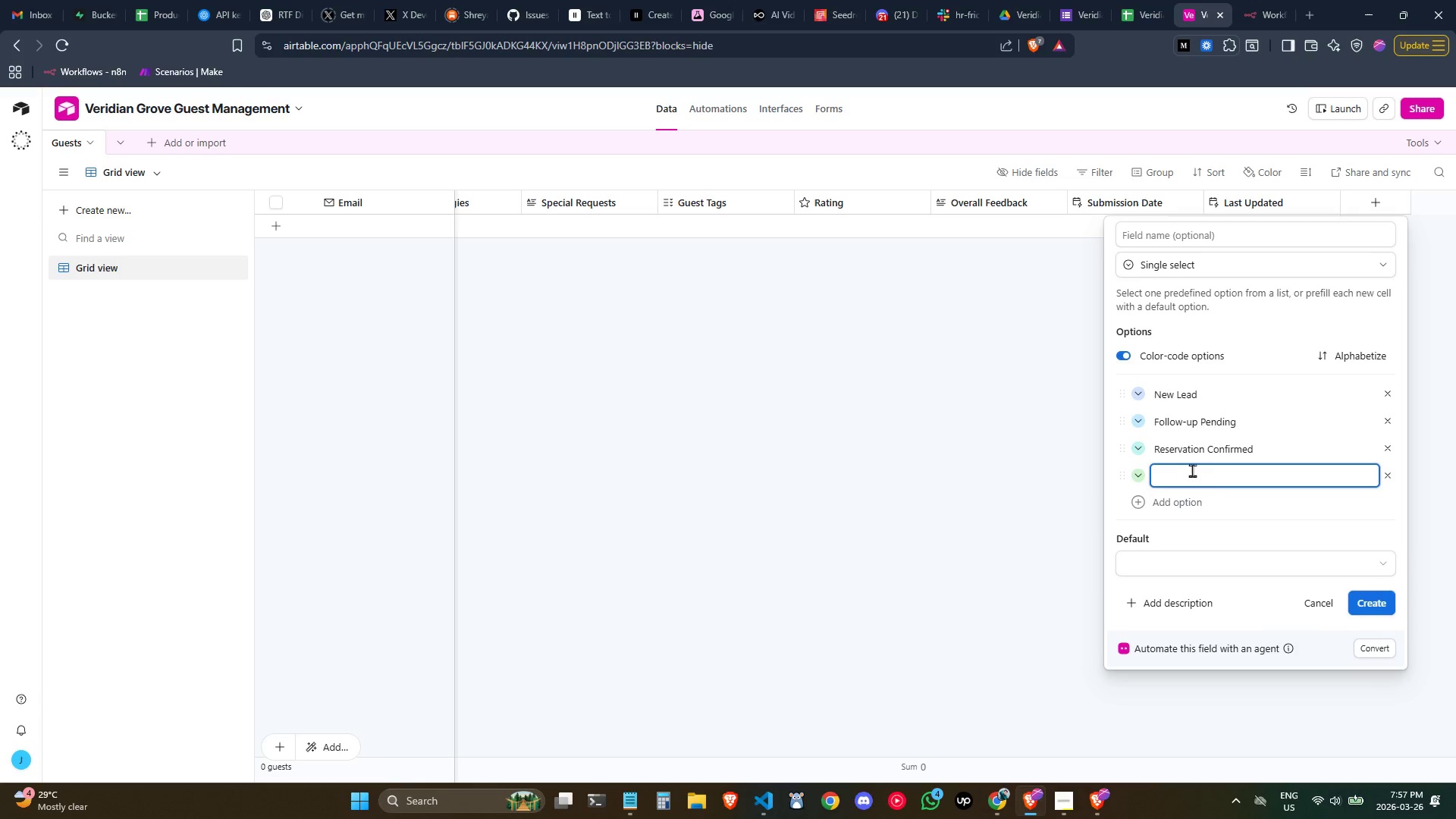 
type(Visited )
key(Backspace)
 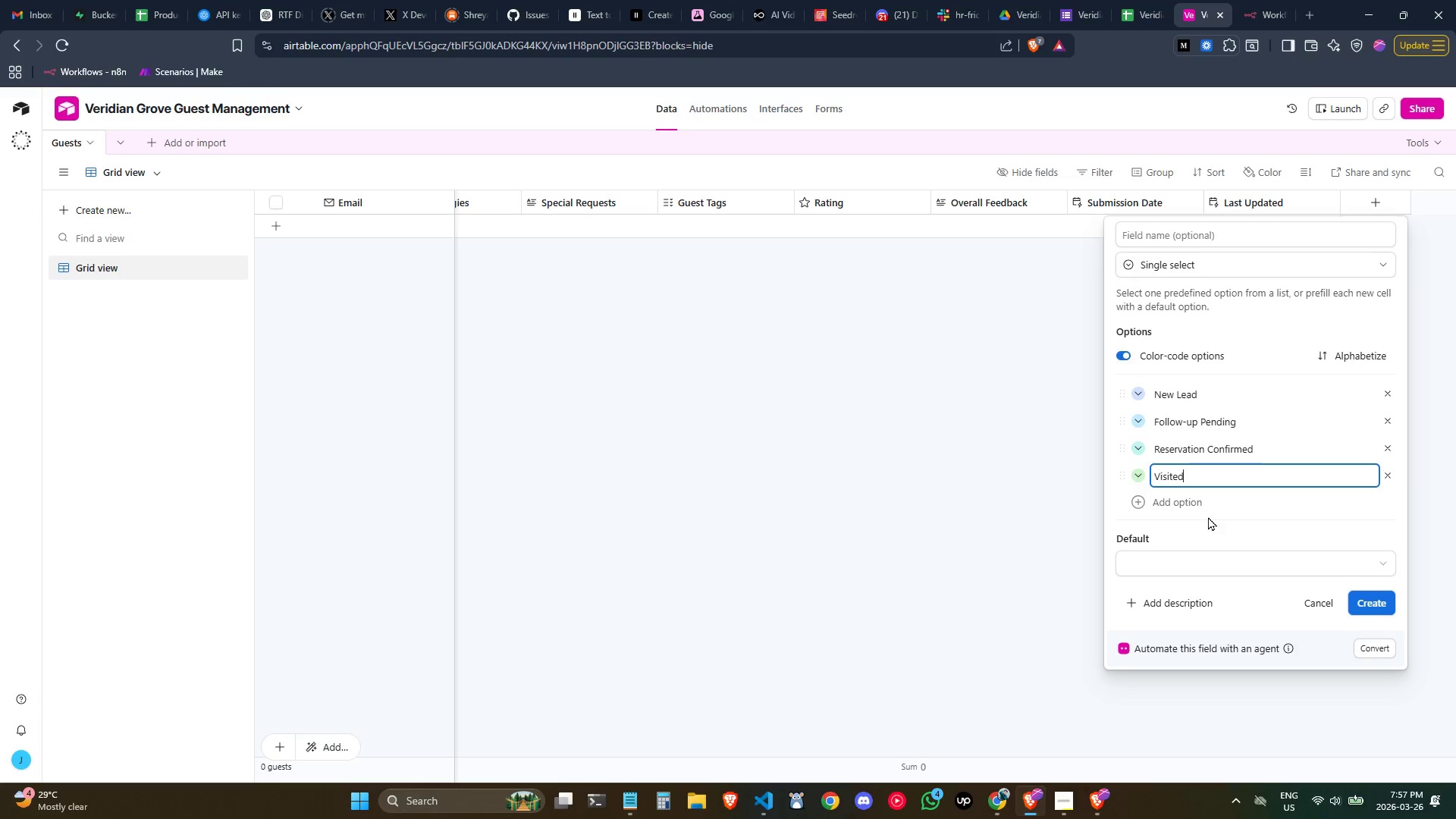 
left_click([1197, 502])
 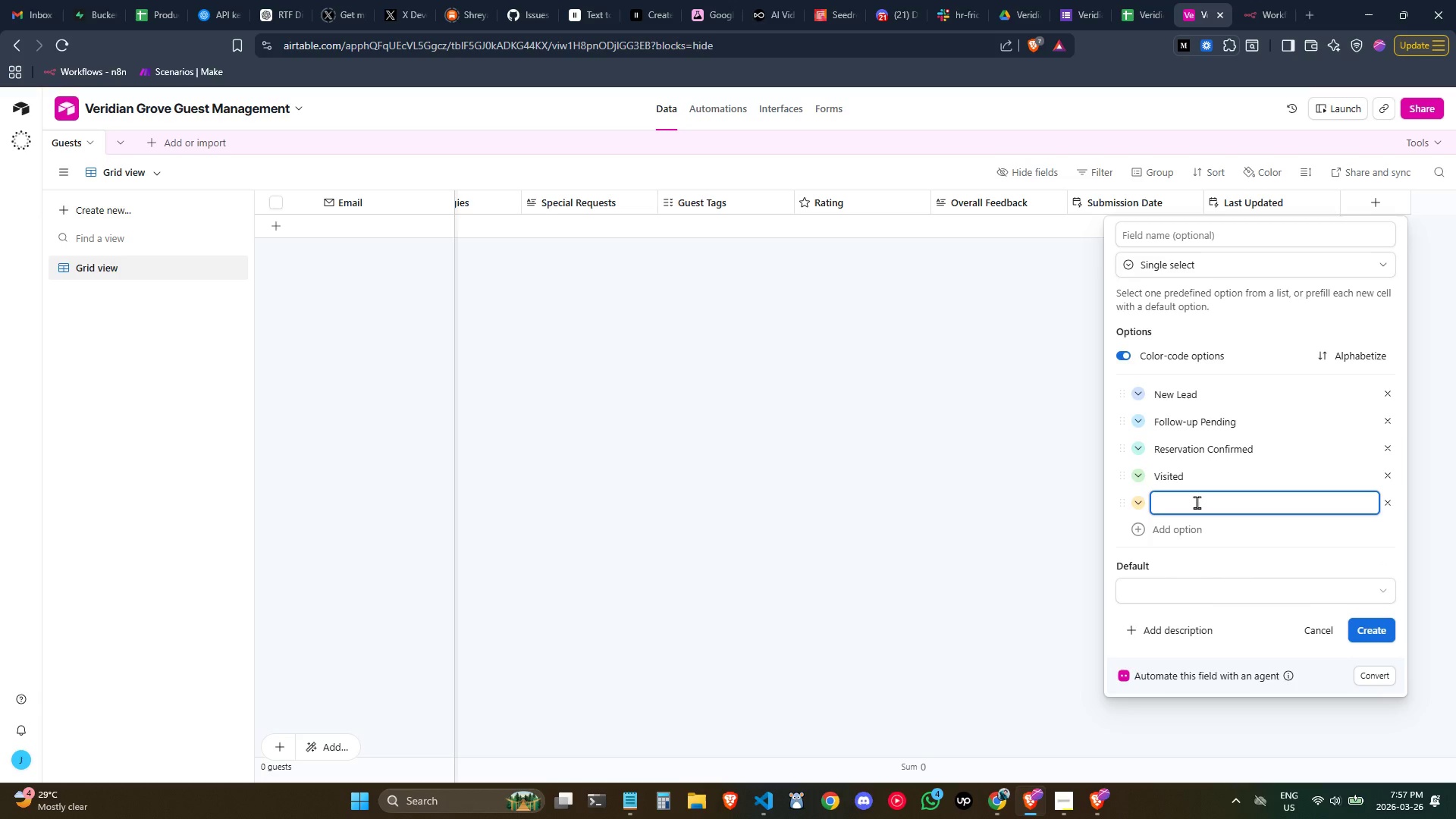 
type(Lost Lead)
 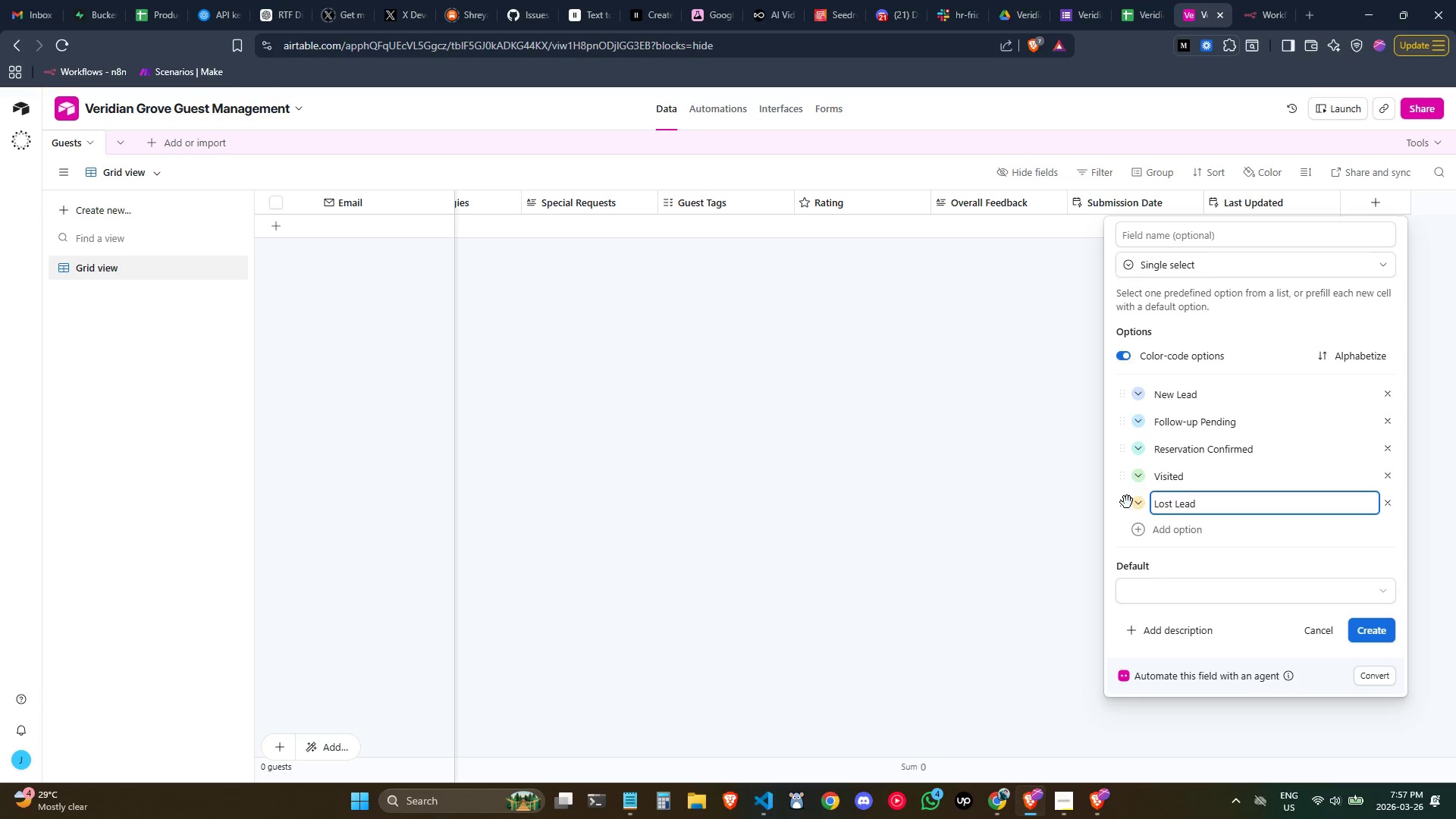 
left_click([1138, 504])
 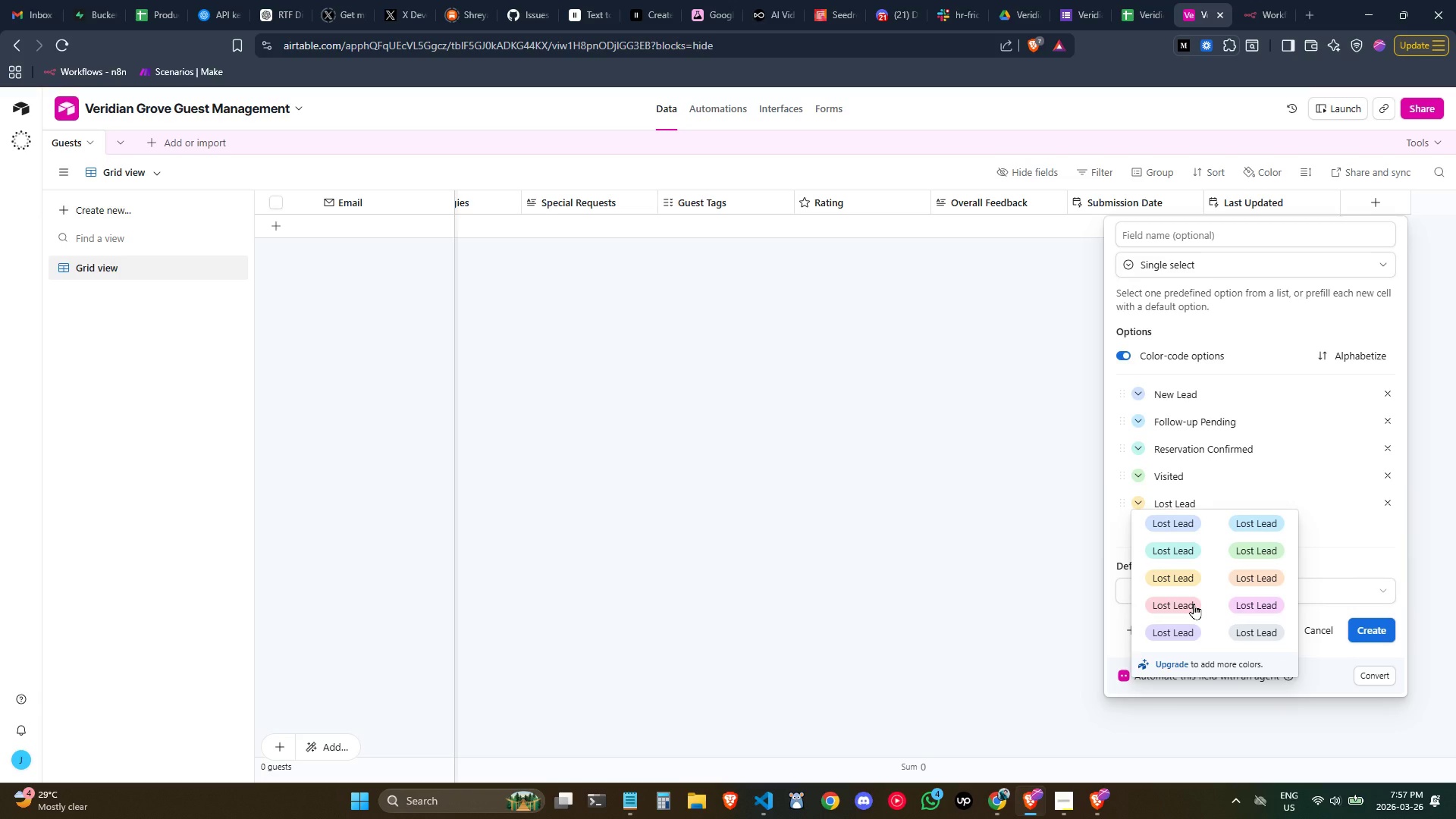 
left_click([1194, 604])
 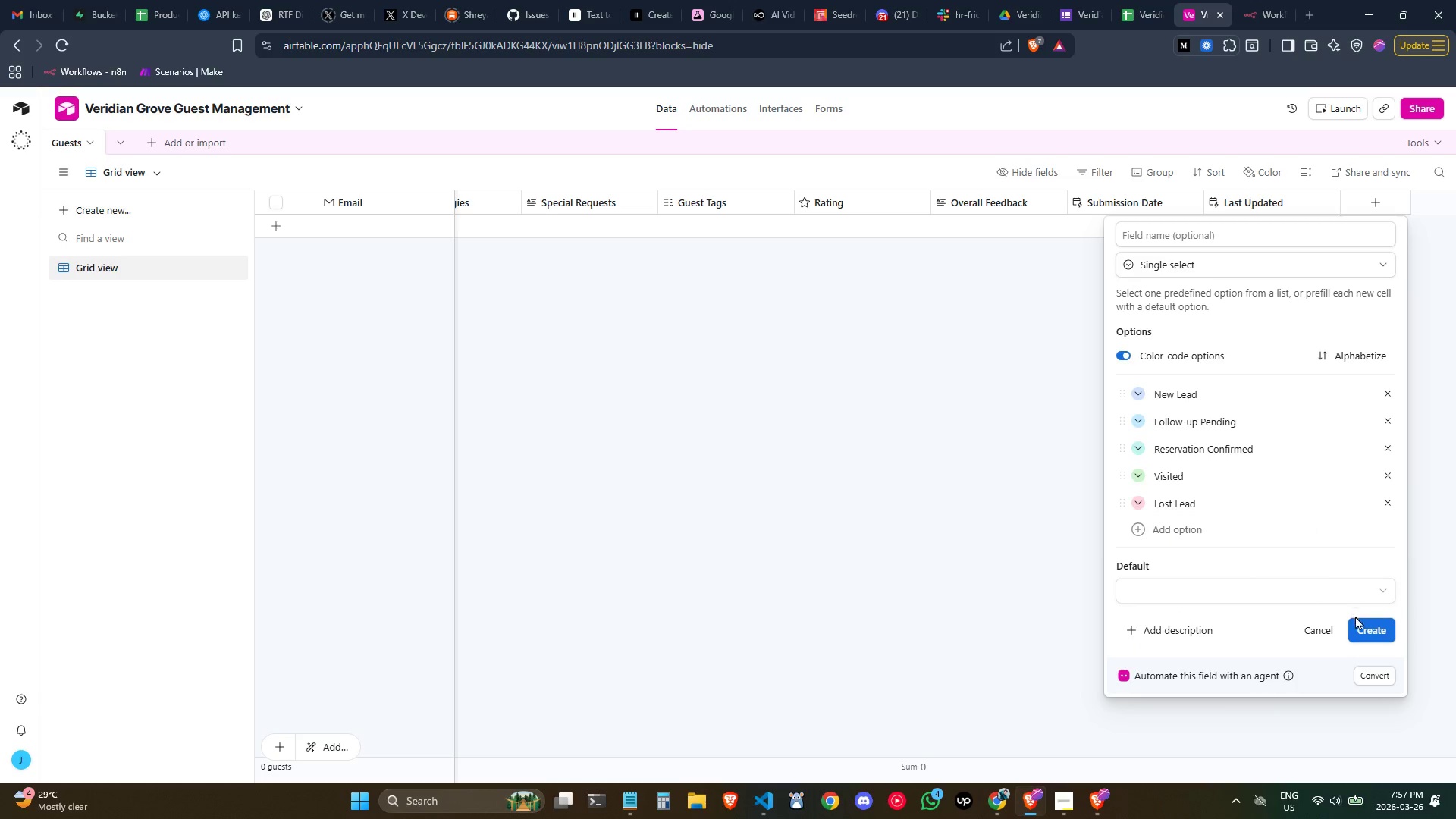 
wait(5.78)
 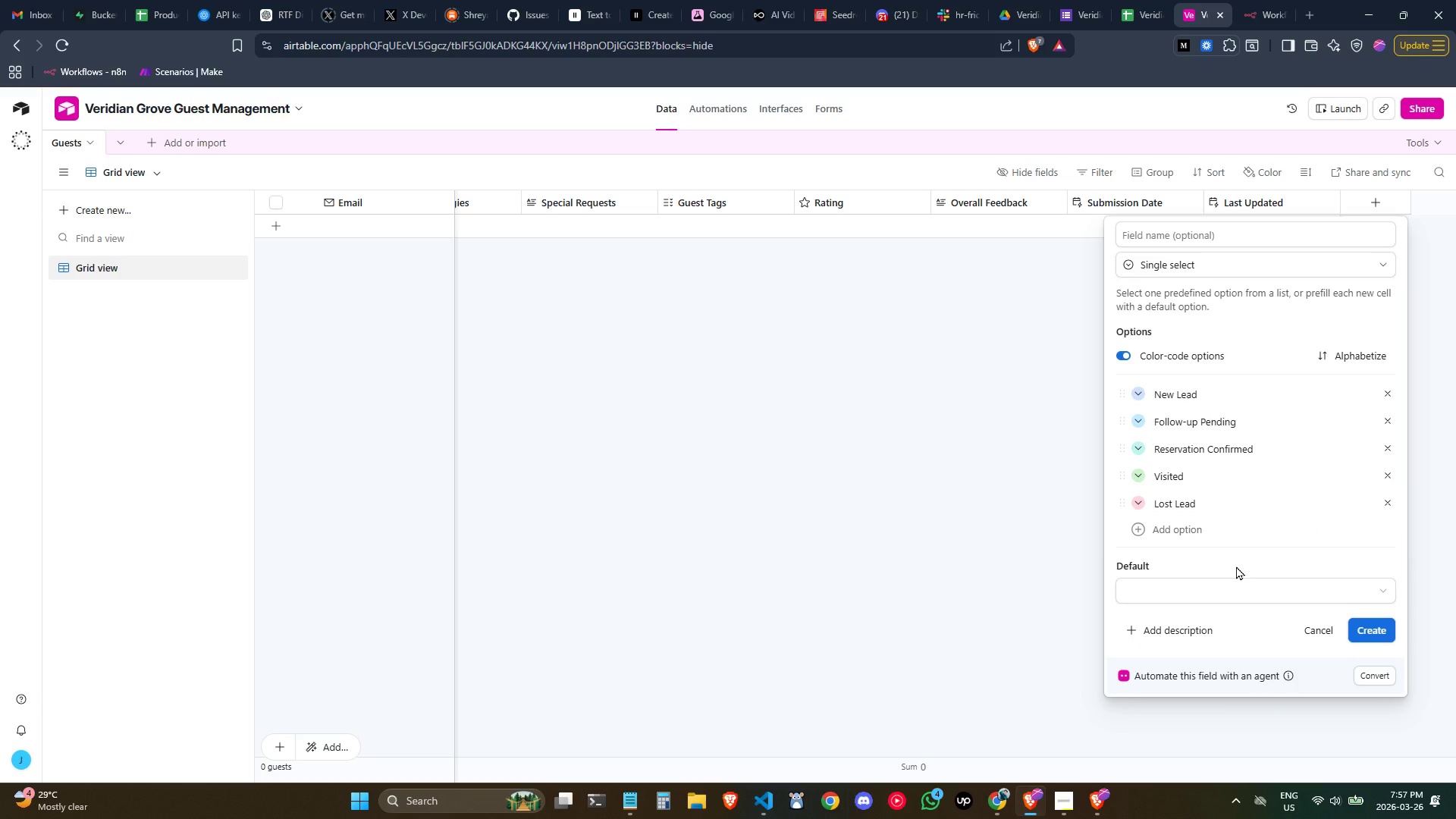 
left_click([1378, 632])
 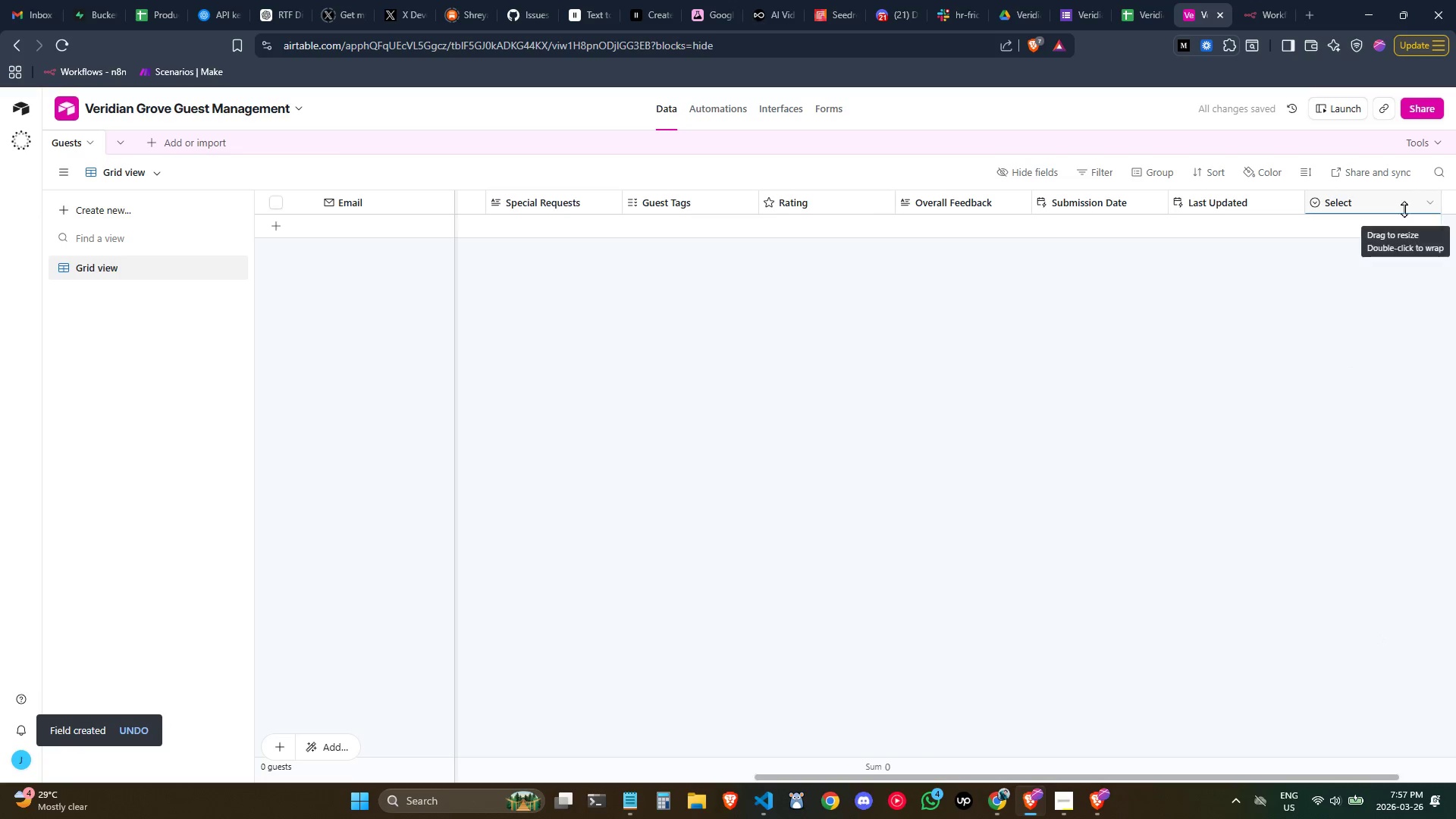 
left_click([1425, 201])
 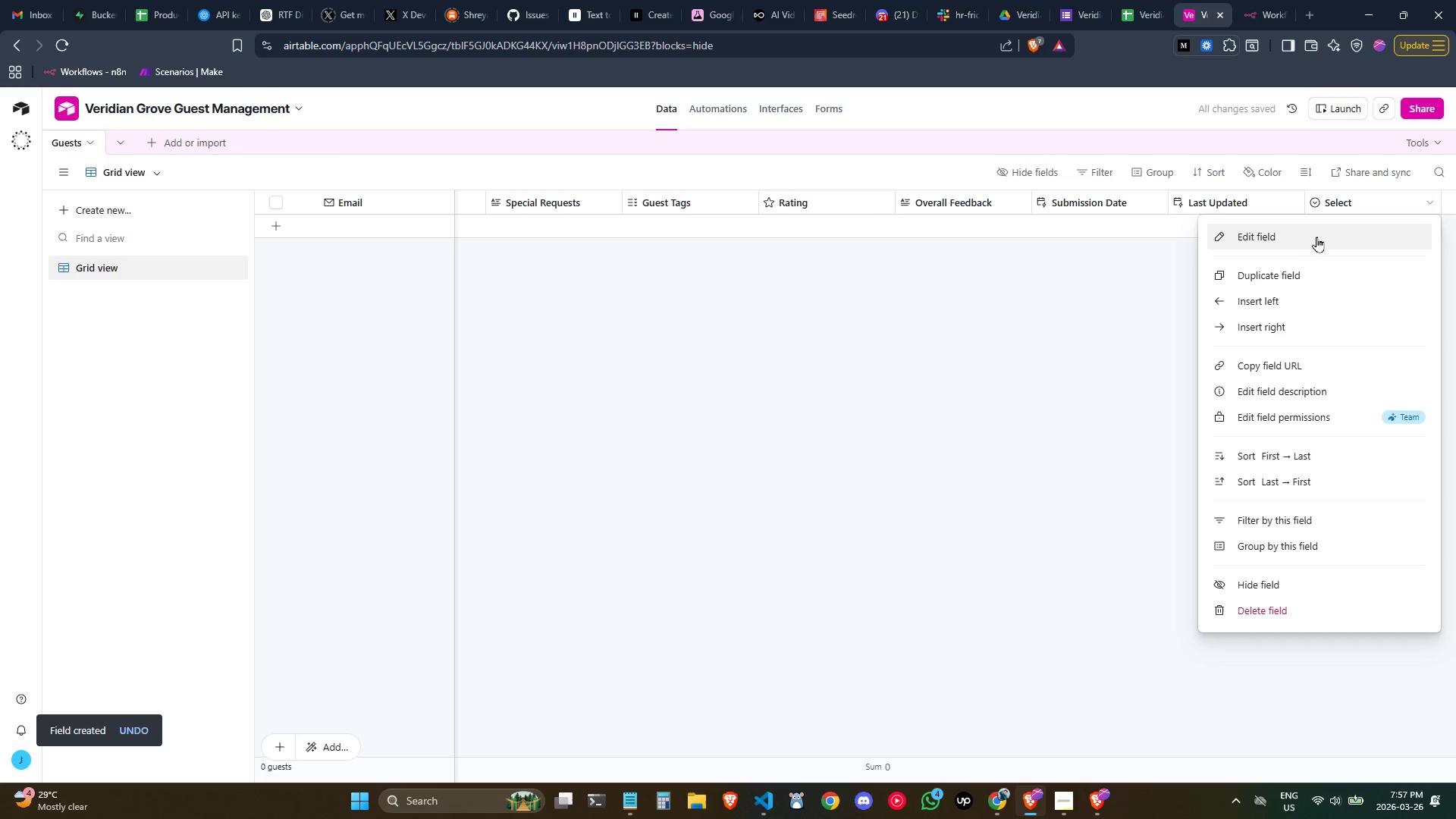 
left_click([1309, 234])
 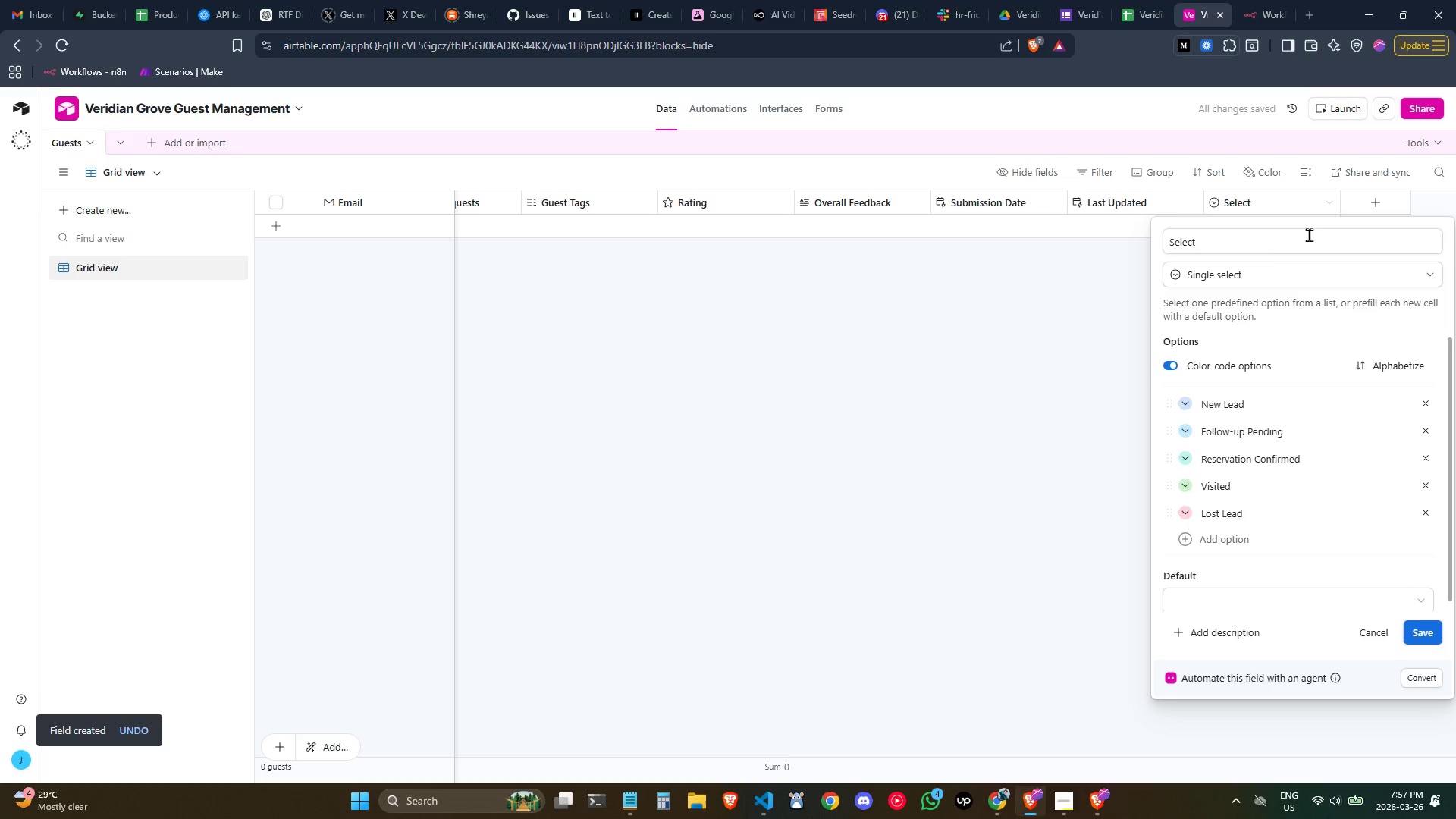 
left_click([1250, 241])
 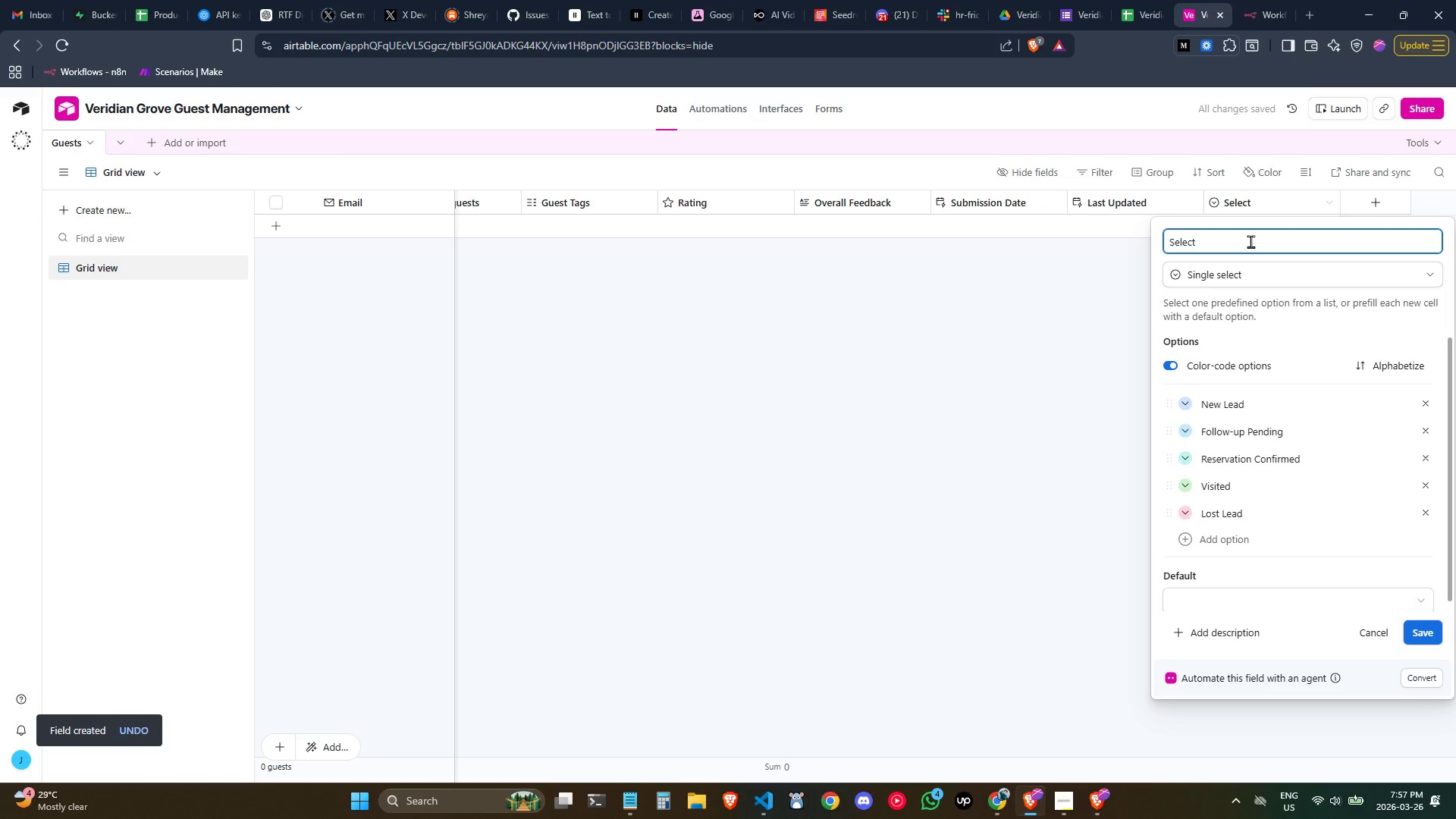 
key(Control+A)
 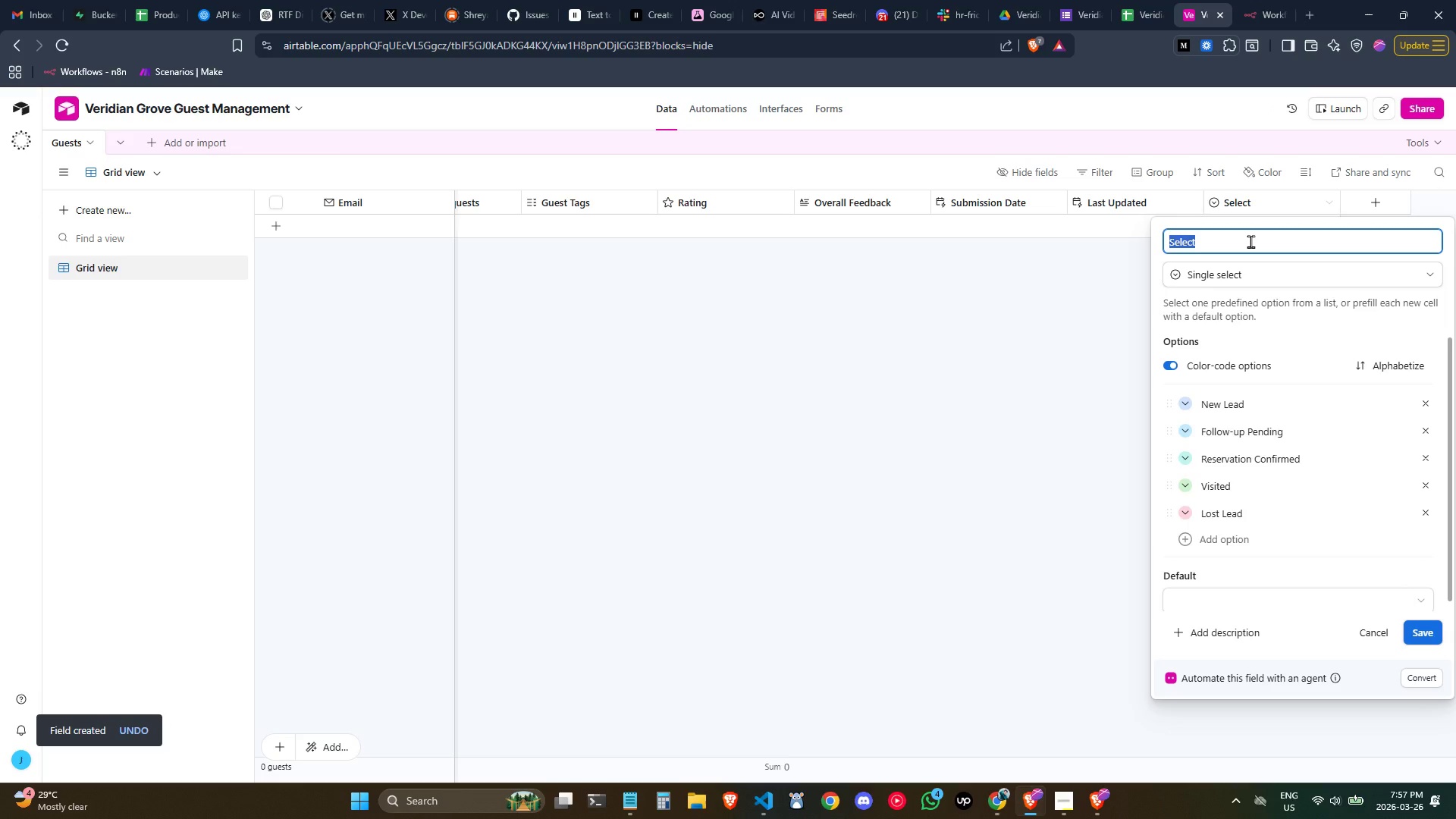 
type(CRM Status)
 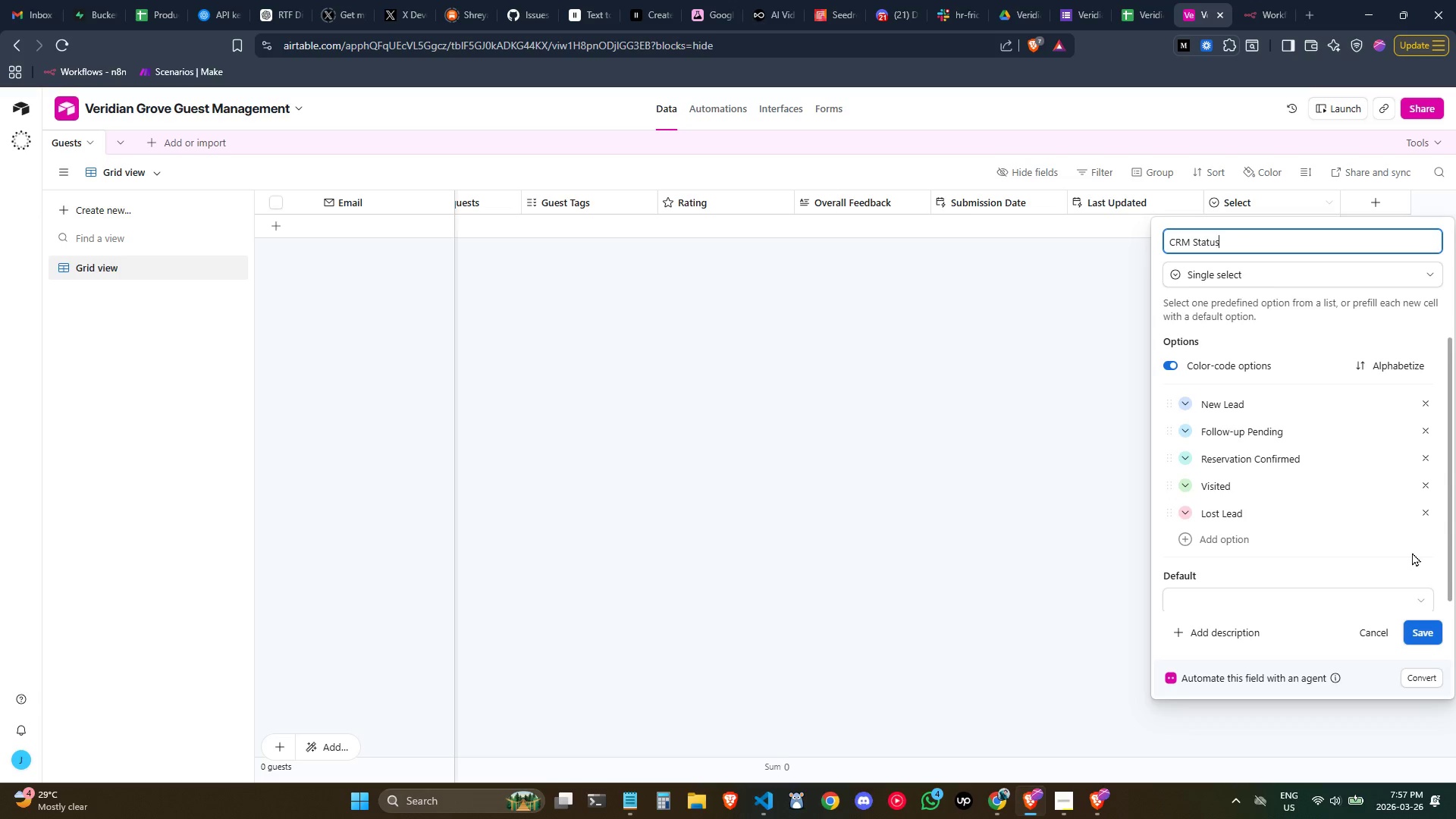 
left_click([1419, 639])
 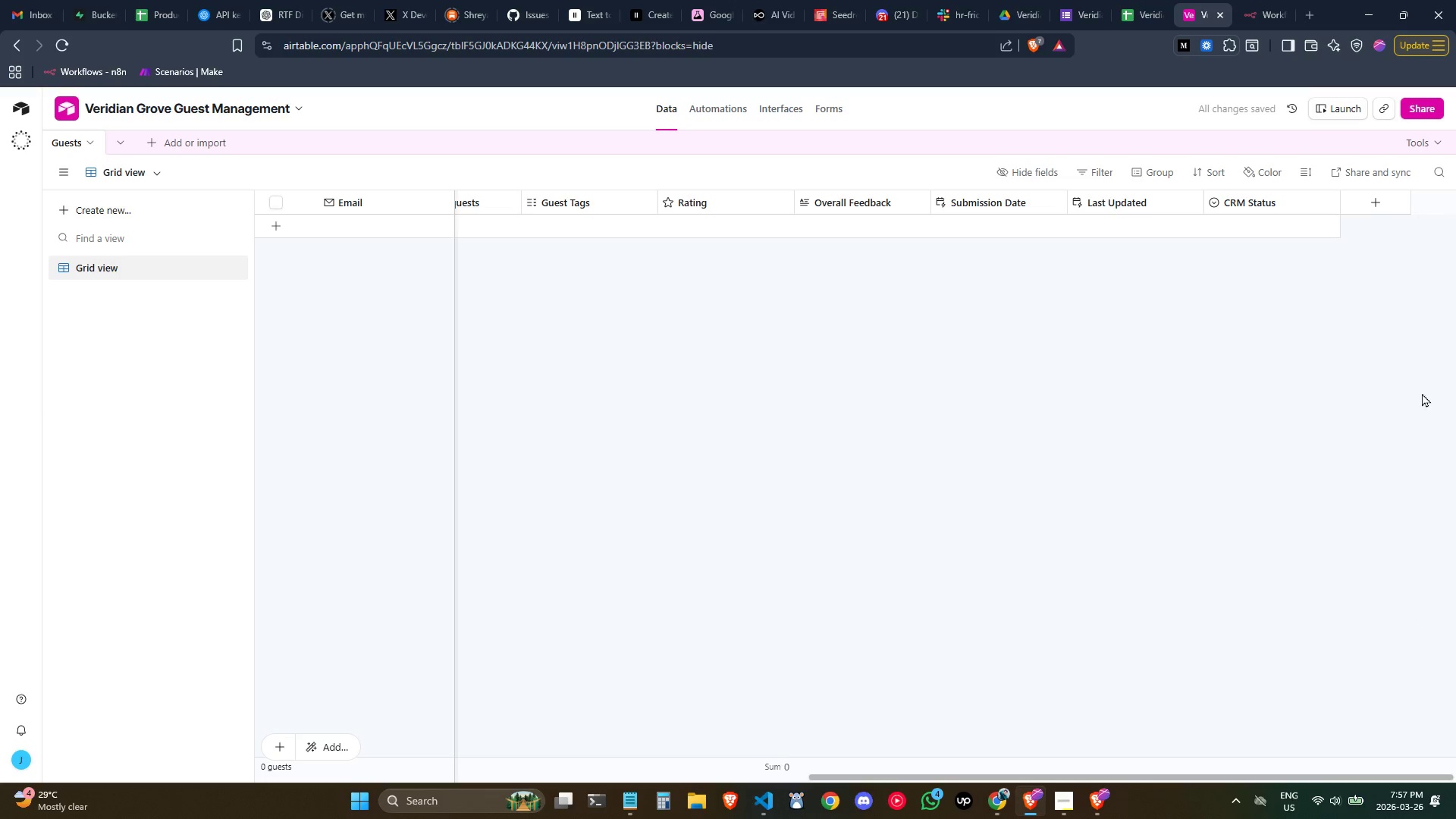 
left_click([1376, 202])
 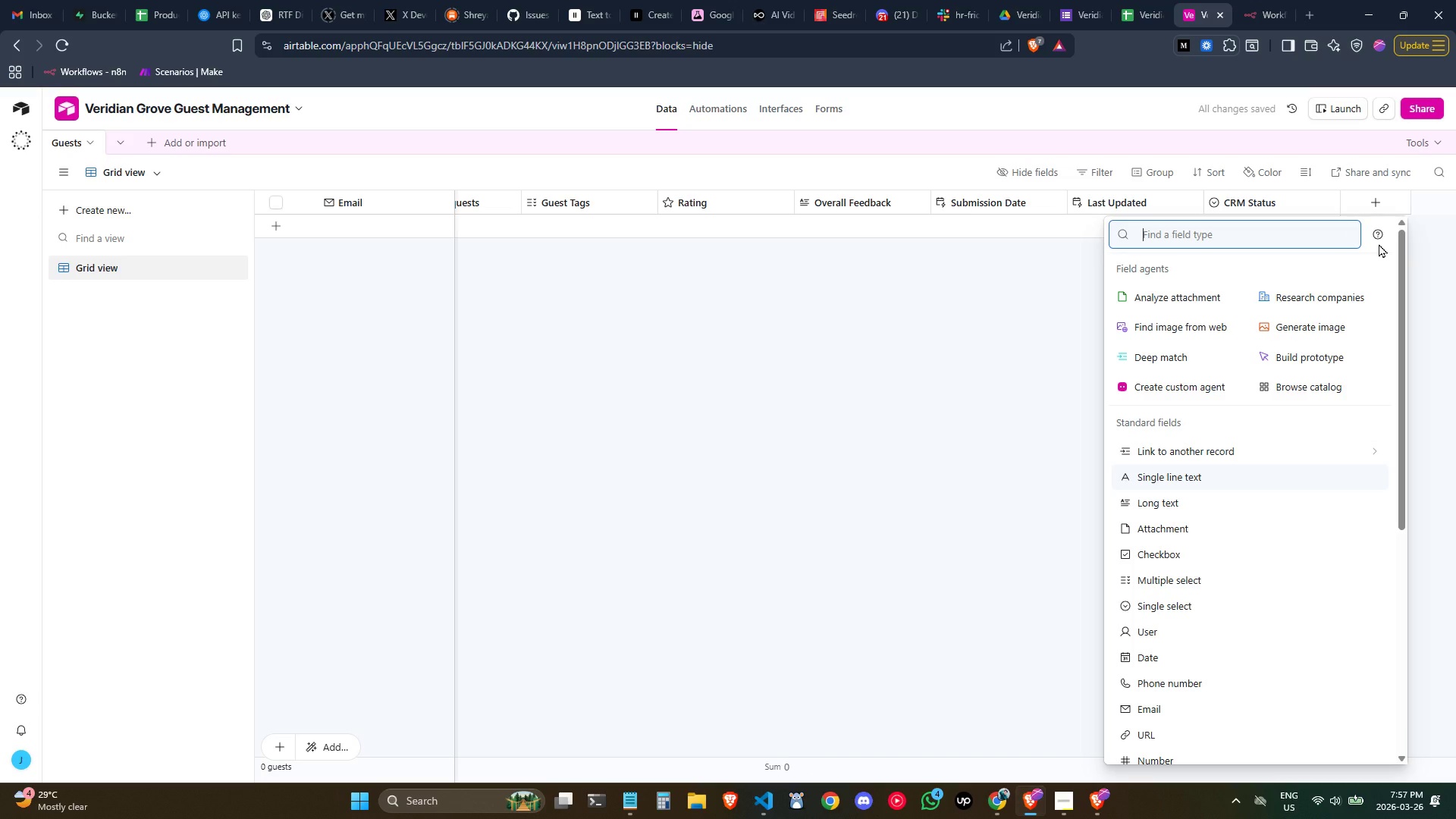 
type(colla)
 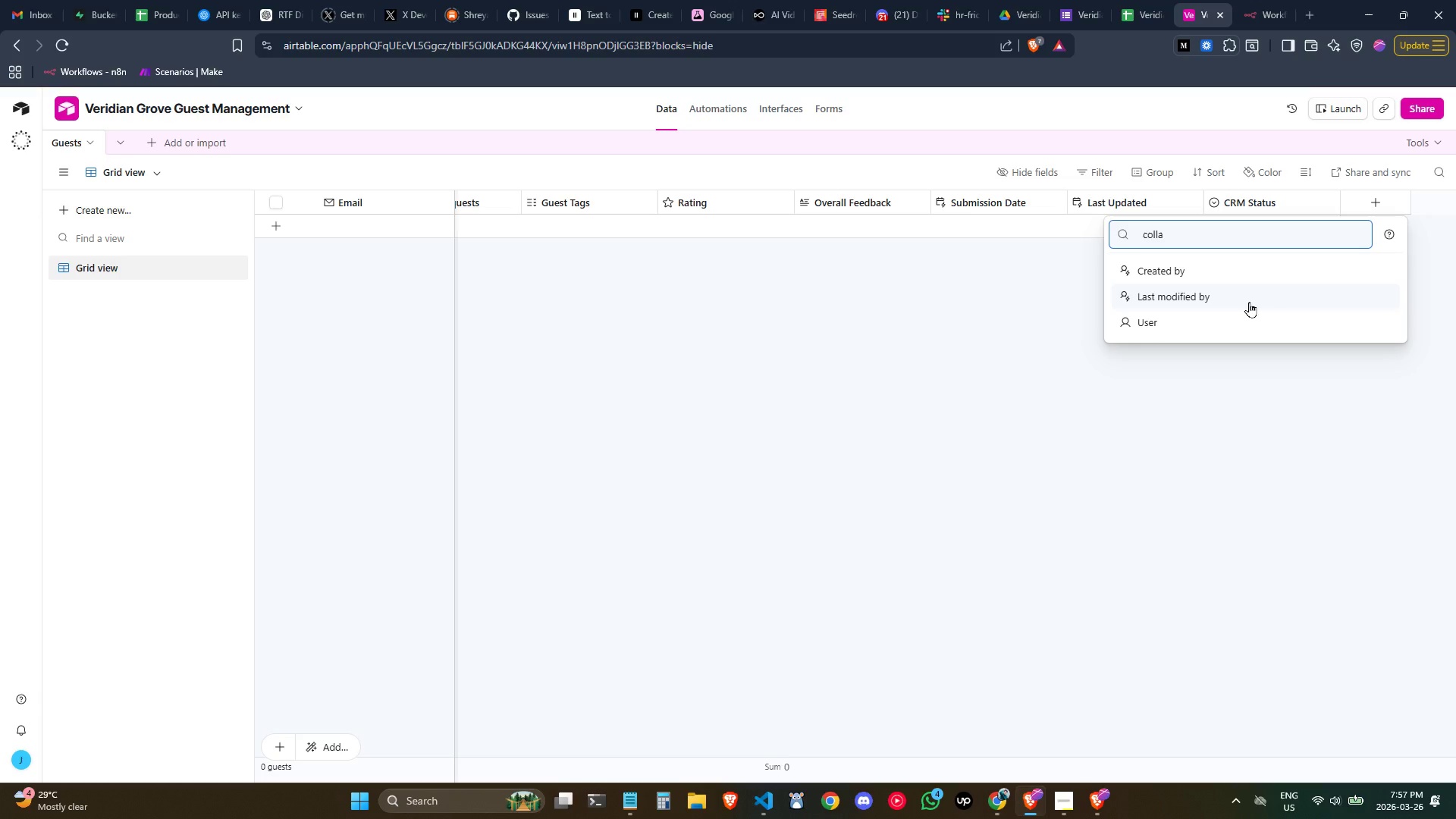 
key(Backspace)
key(Backspace)
key(Backspace)
key(Backspace)
key(Backspace)
type(ass)
key(Backspace)
key(Backspace)
key(Backspace)
type(coll)
 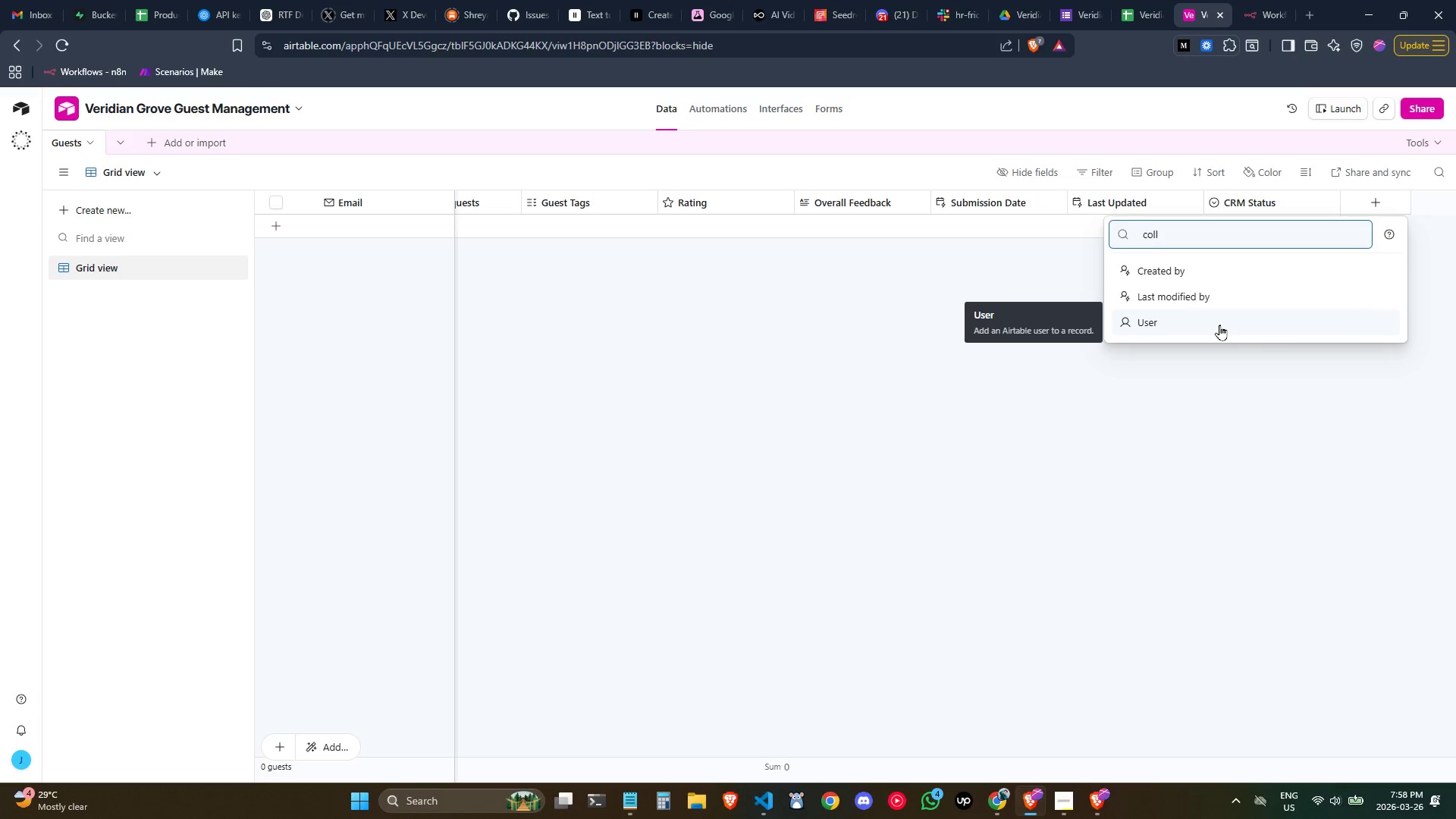 
left_click([1219, 325])
 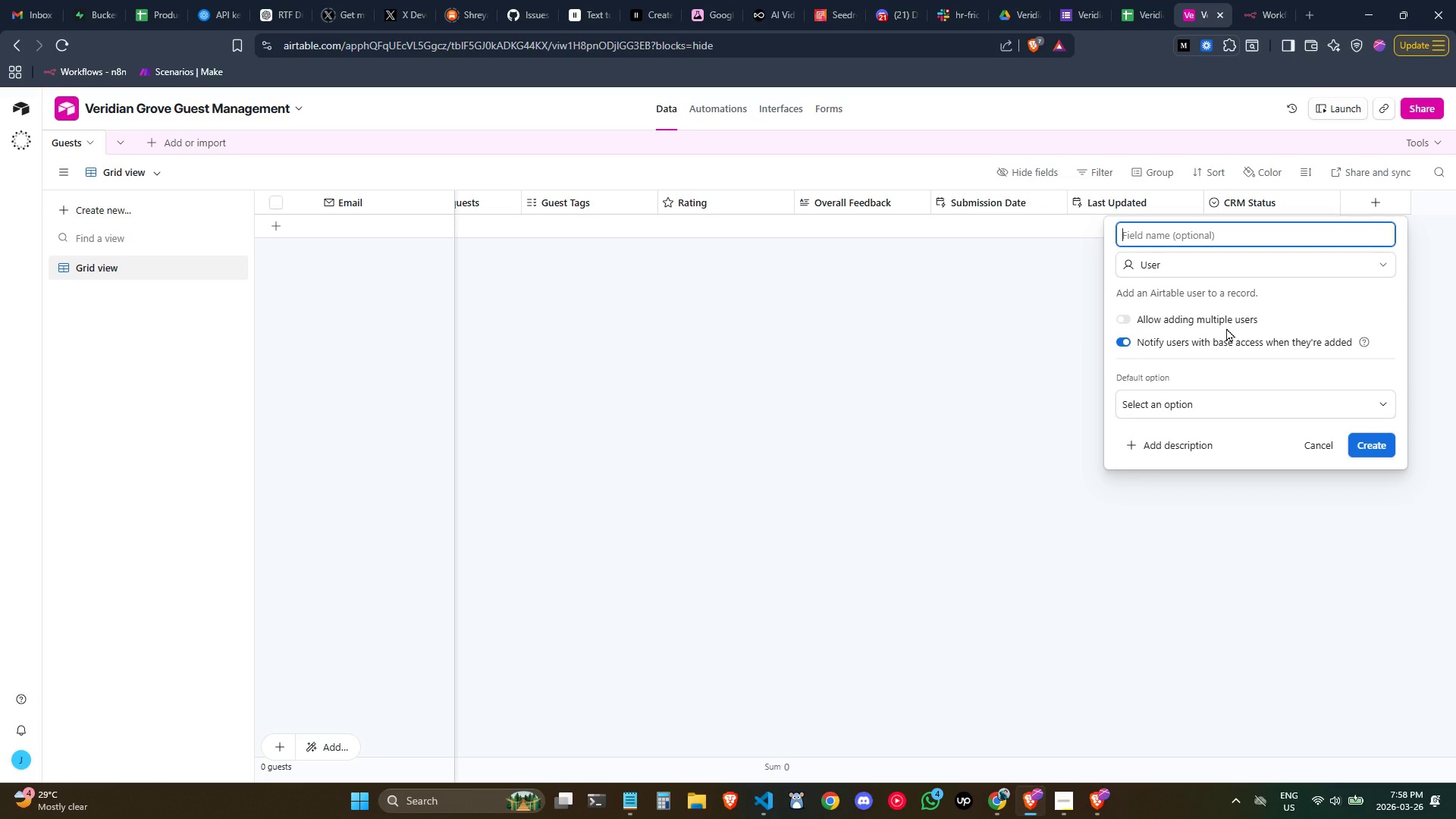 
type(Assigned To)
 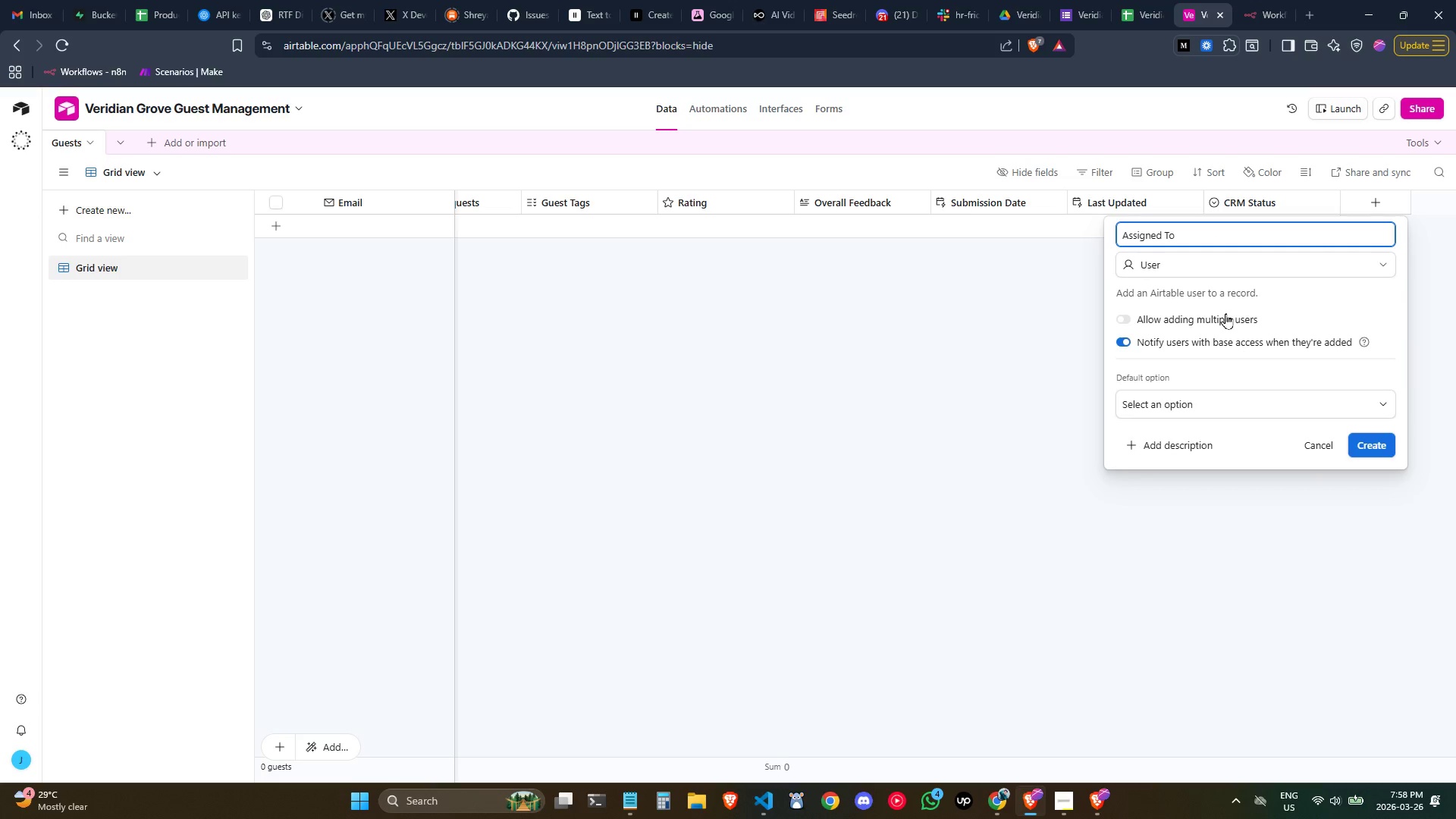 
wait(14.81)
 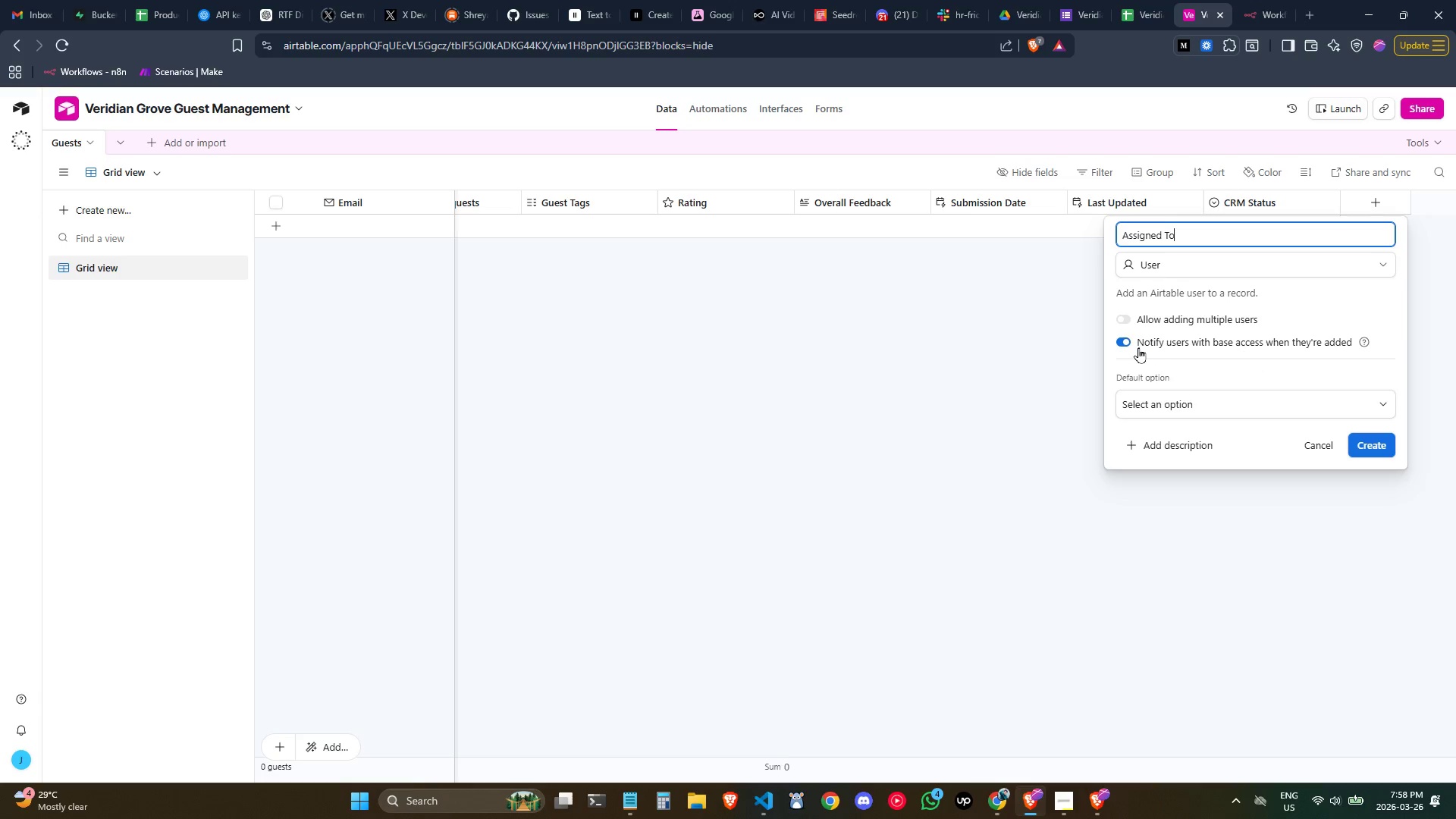 
left_click([1188, 406])
 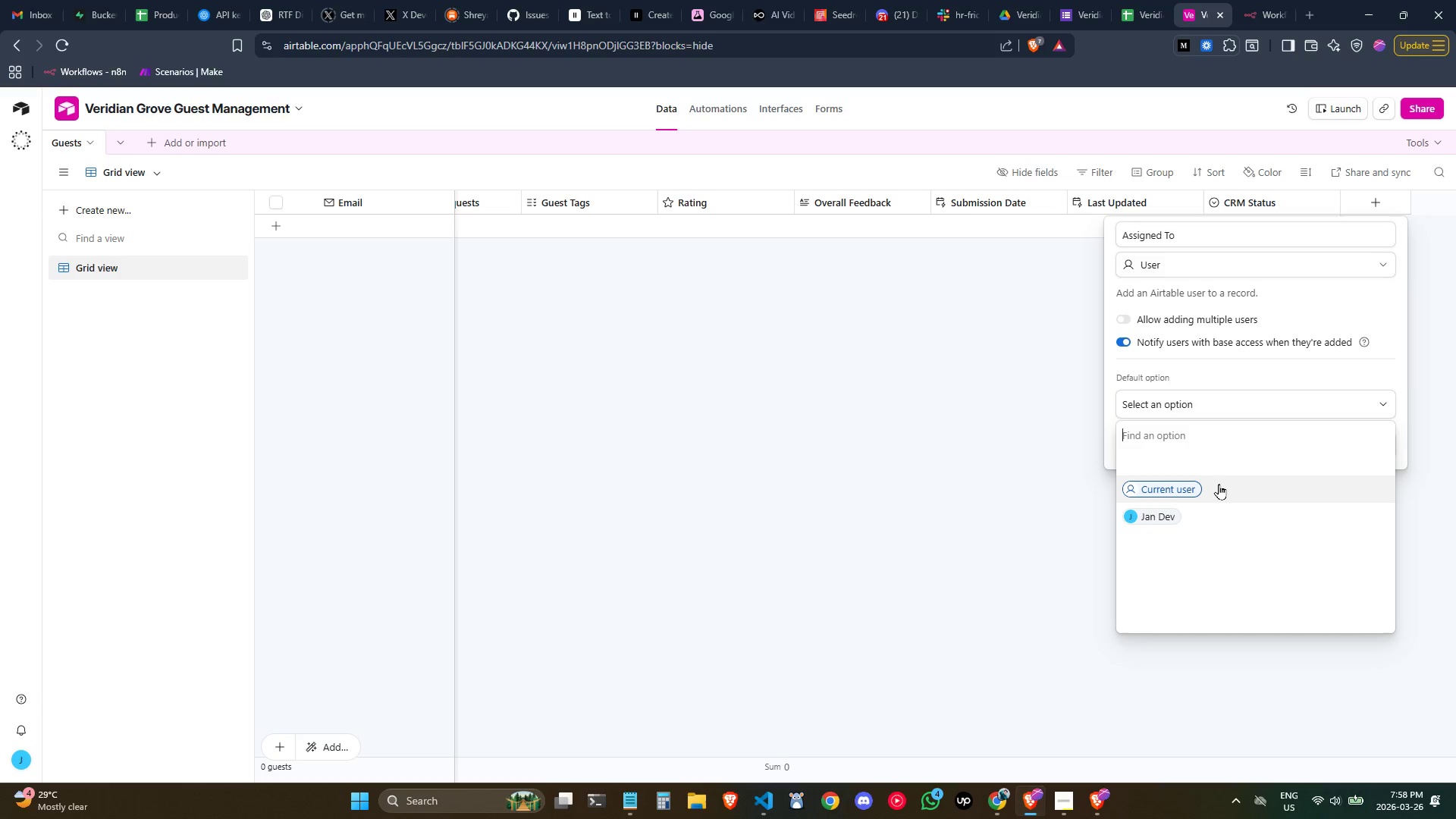 
left_click([1216, 493])
 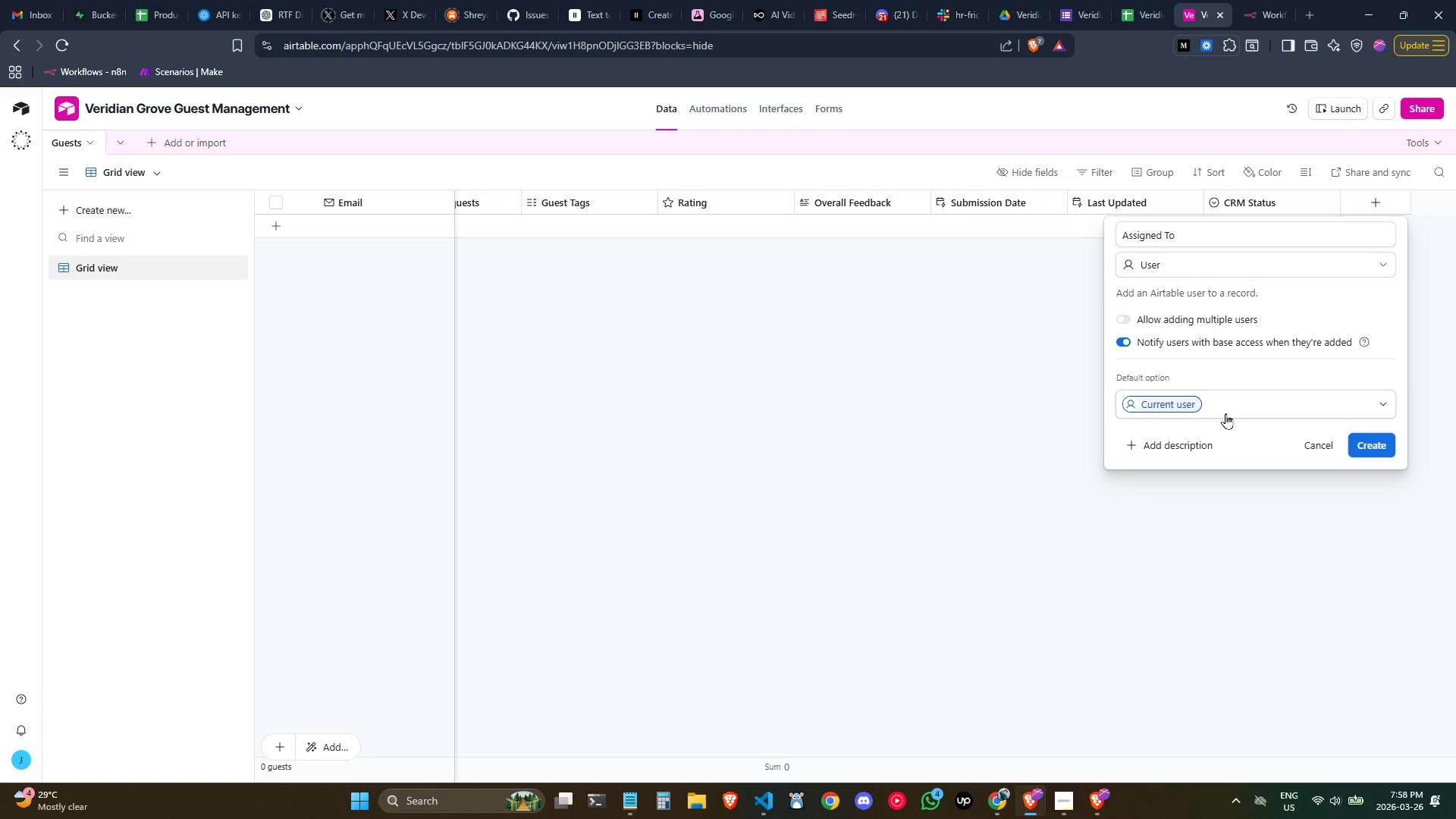 
left_click([1225, 413])
 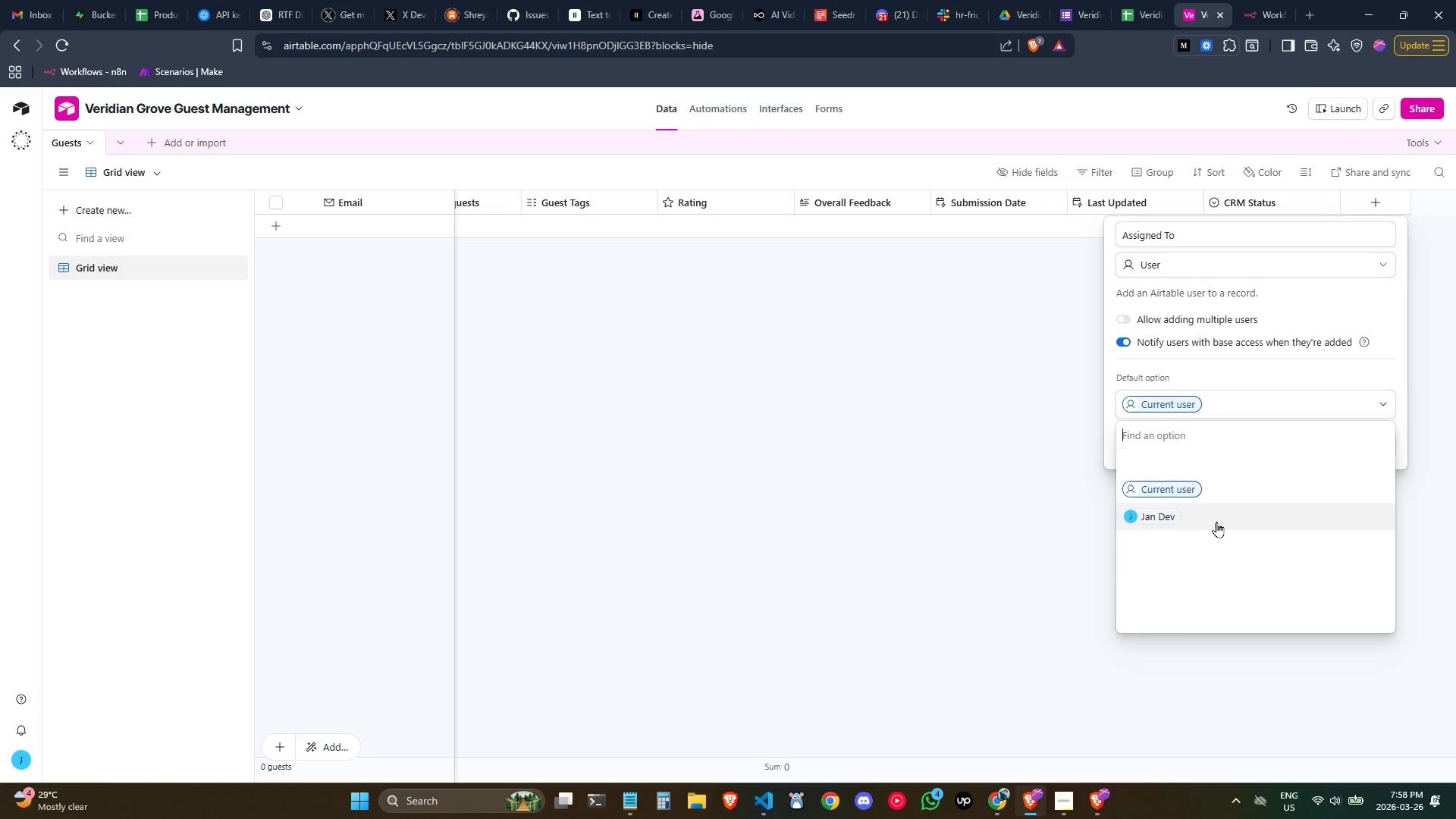 
left_click([1216, 522])
 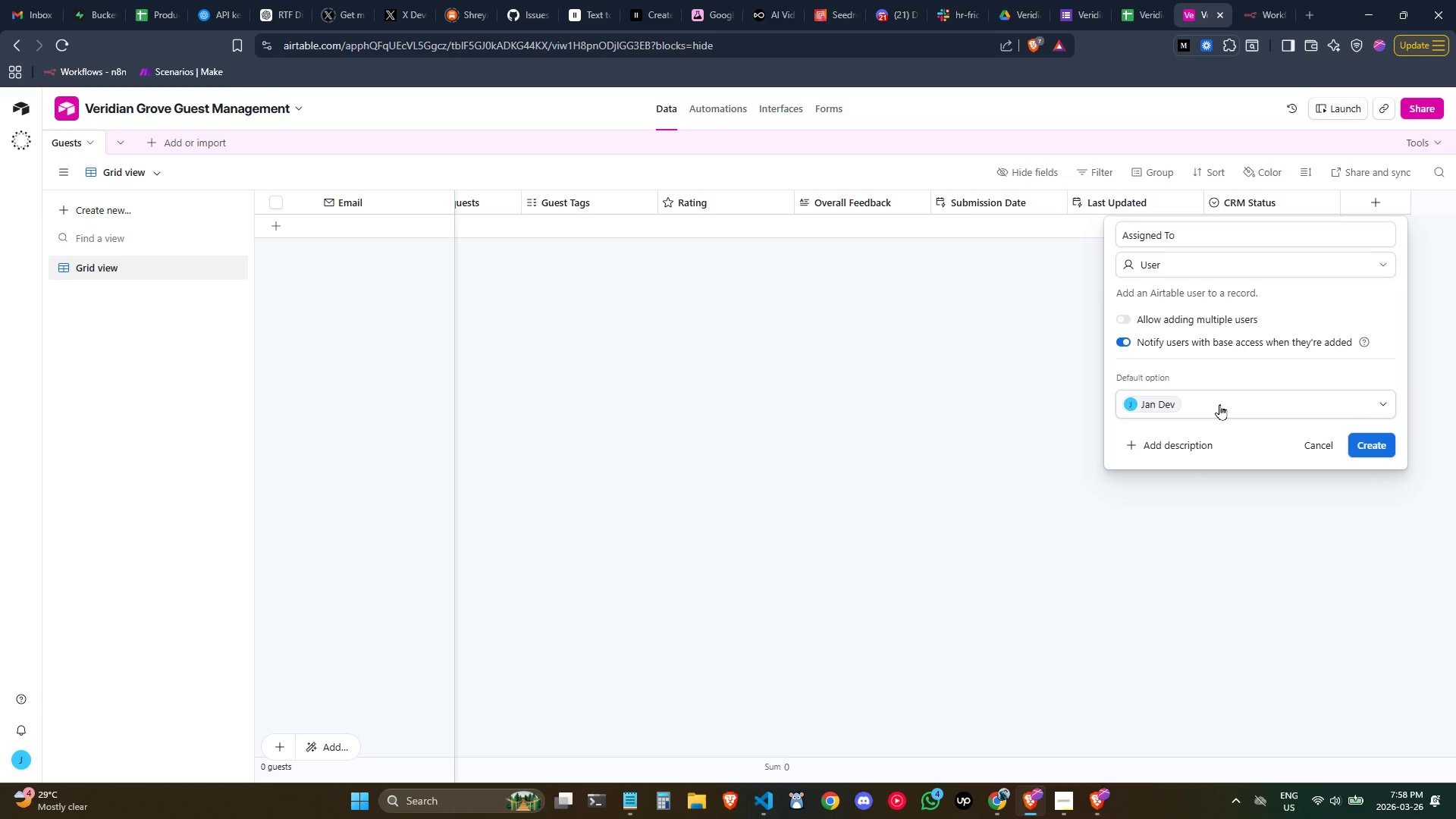 
left_click([1219, 404])
 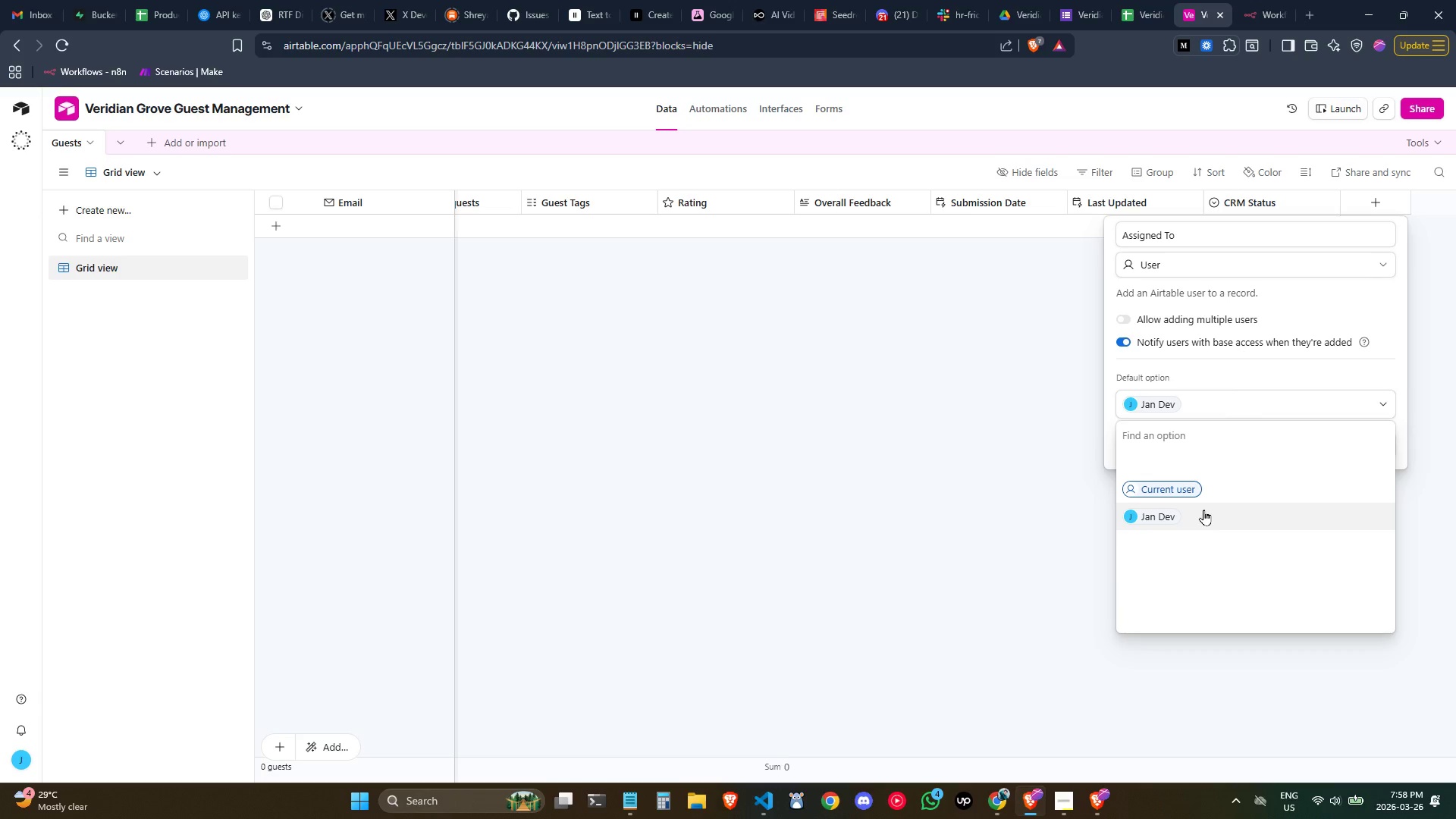 
left_click([1200, 509])
 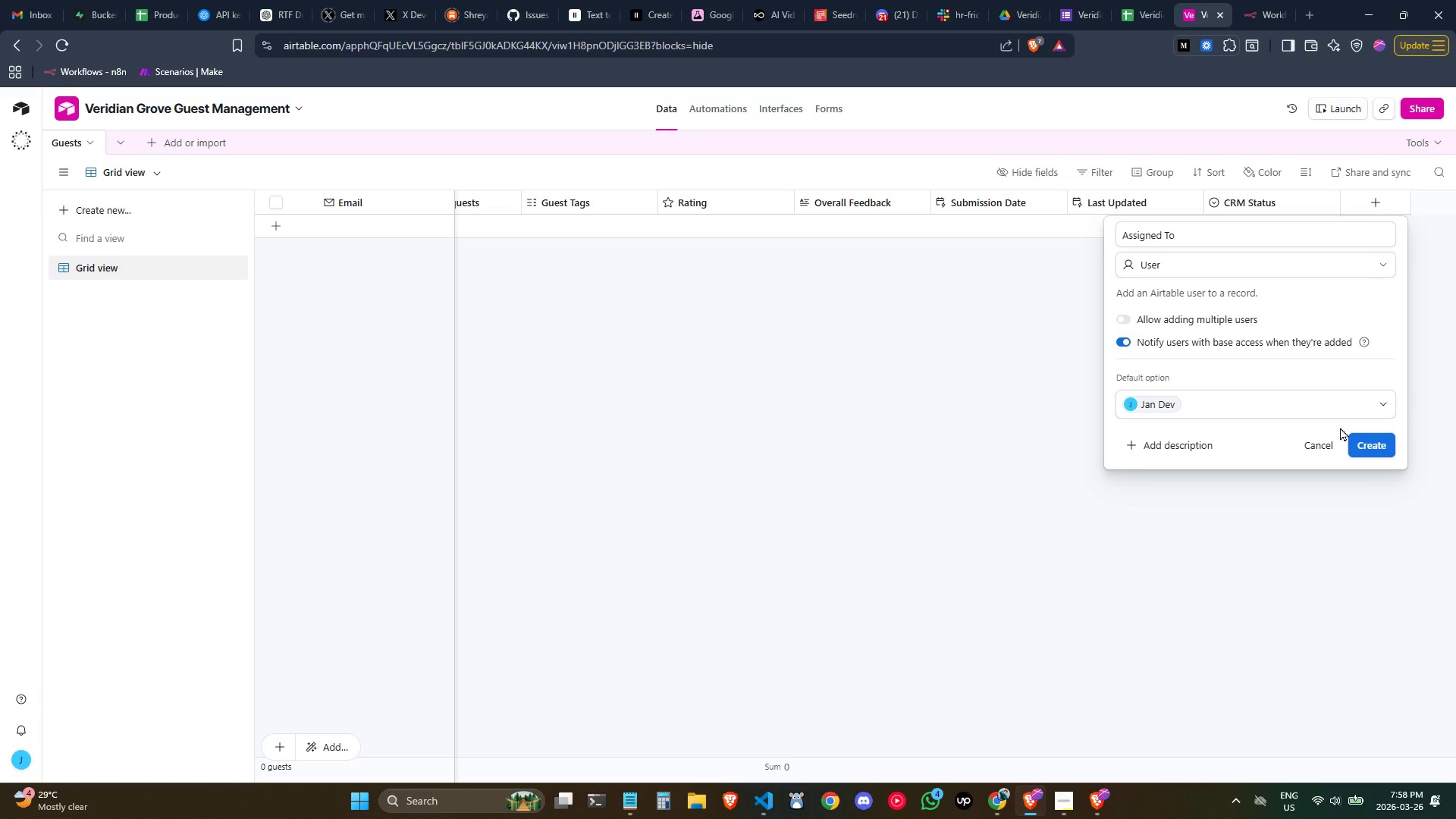 
wait(7.69)
 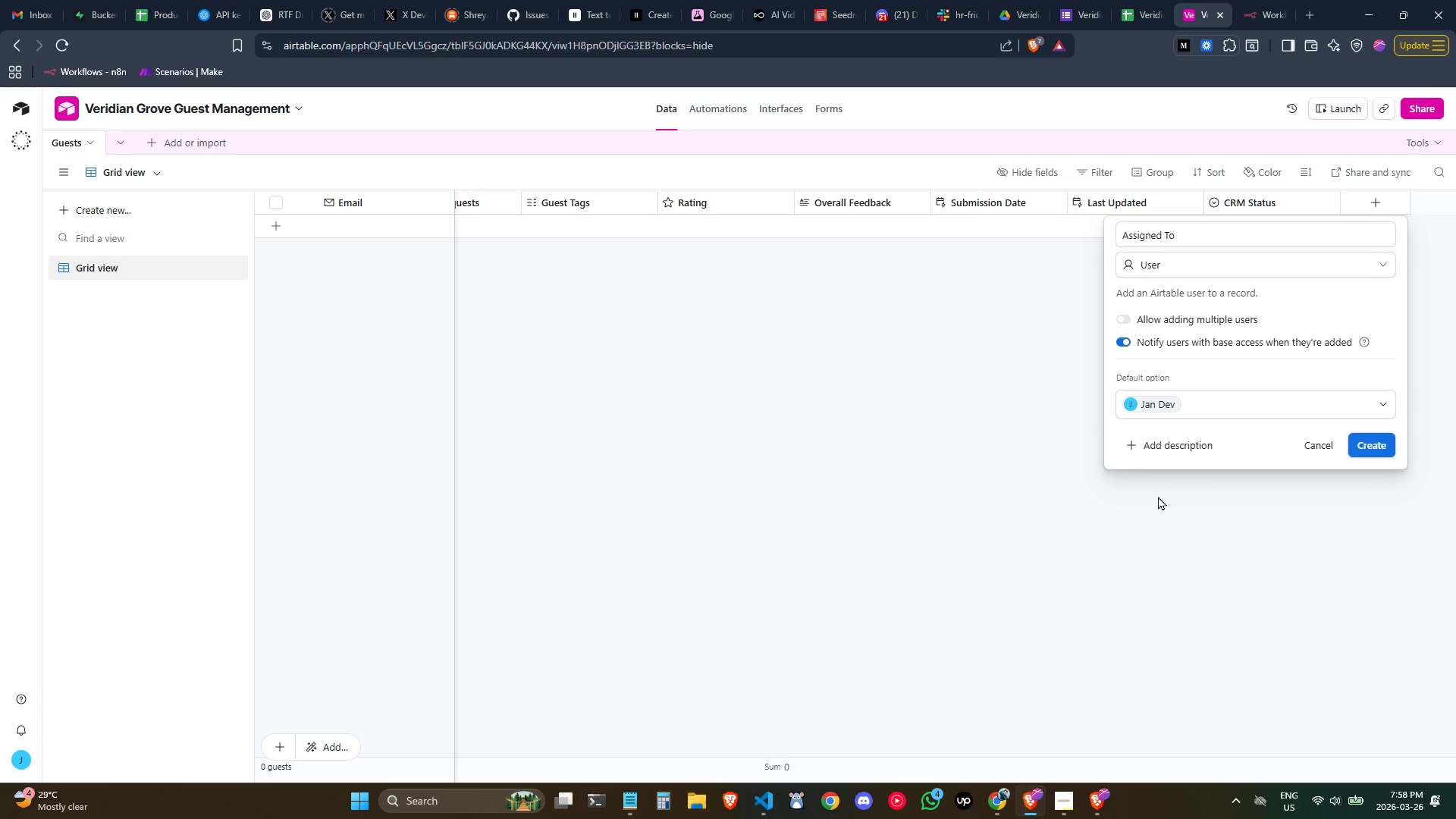 
left_click([1383, 441])
 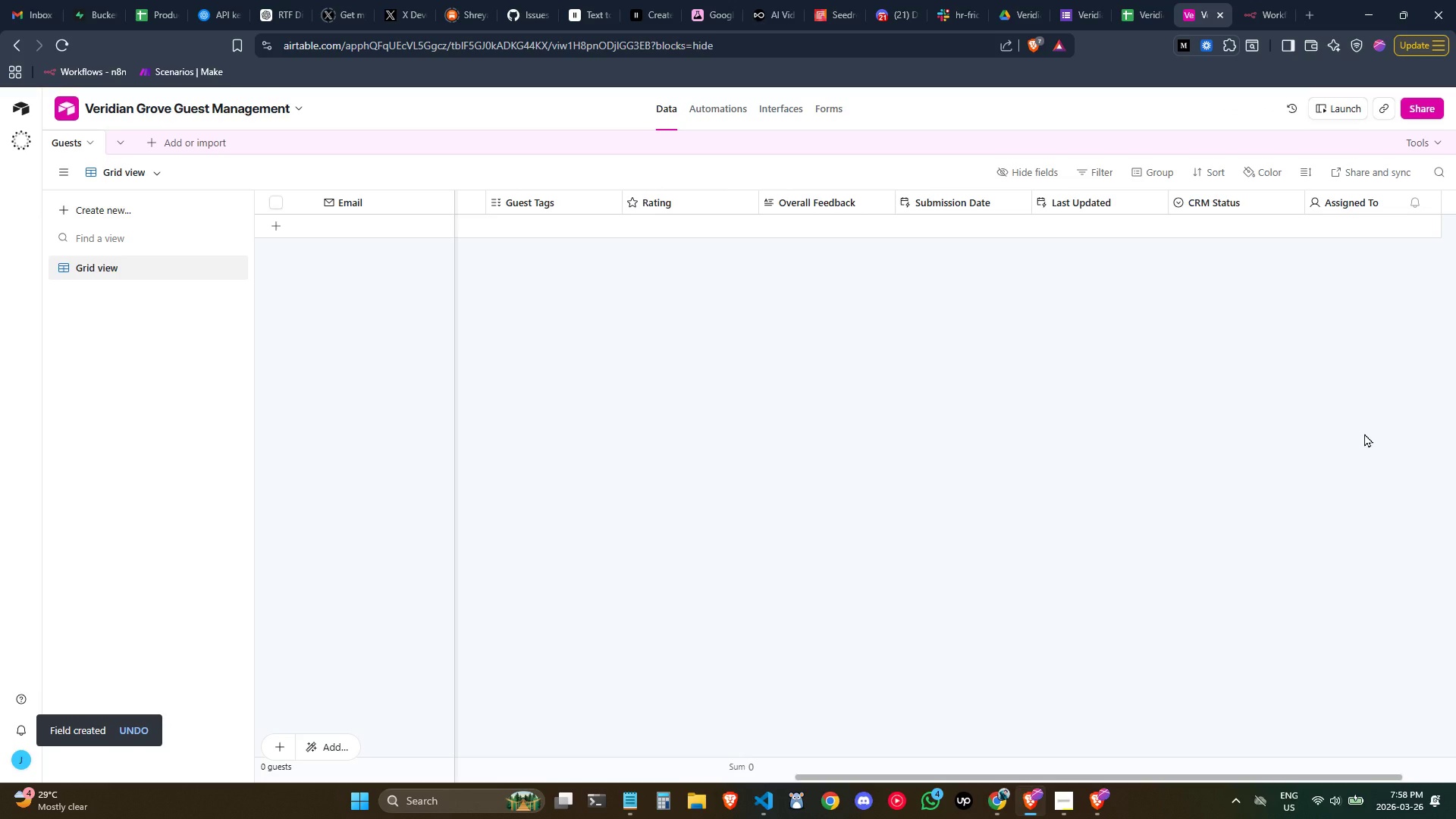 
wait(13.53)
 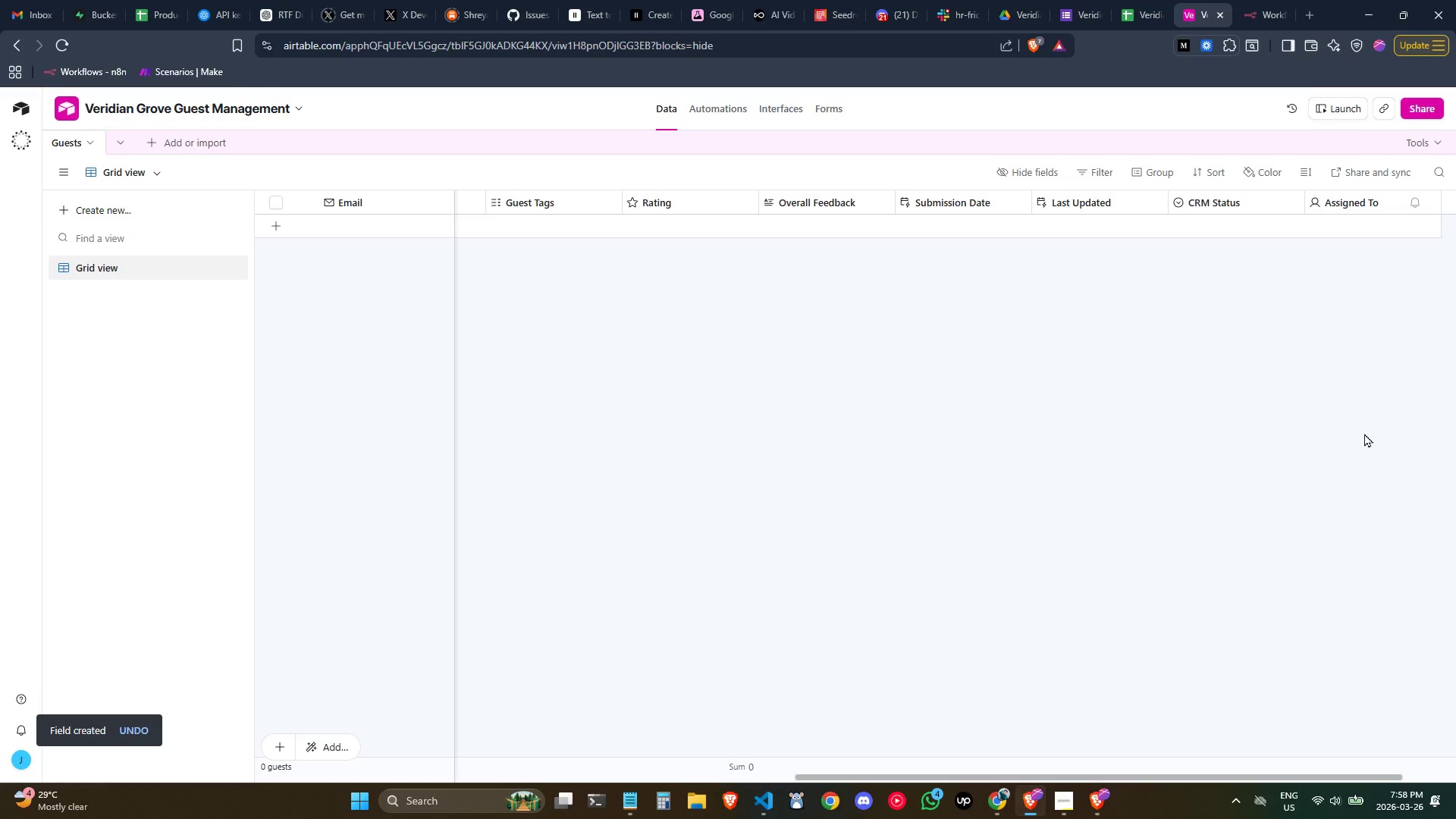 
left_click([281, 225])
 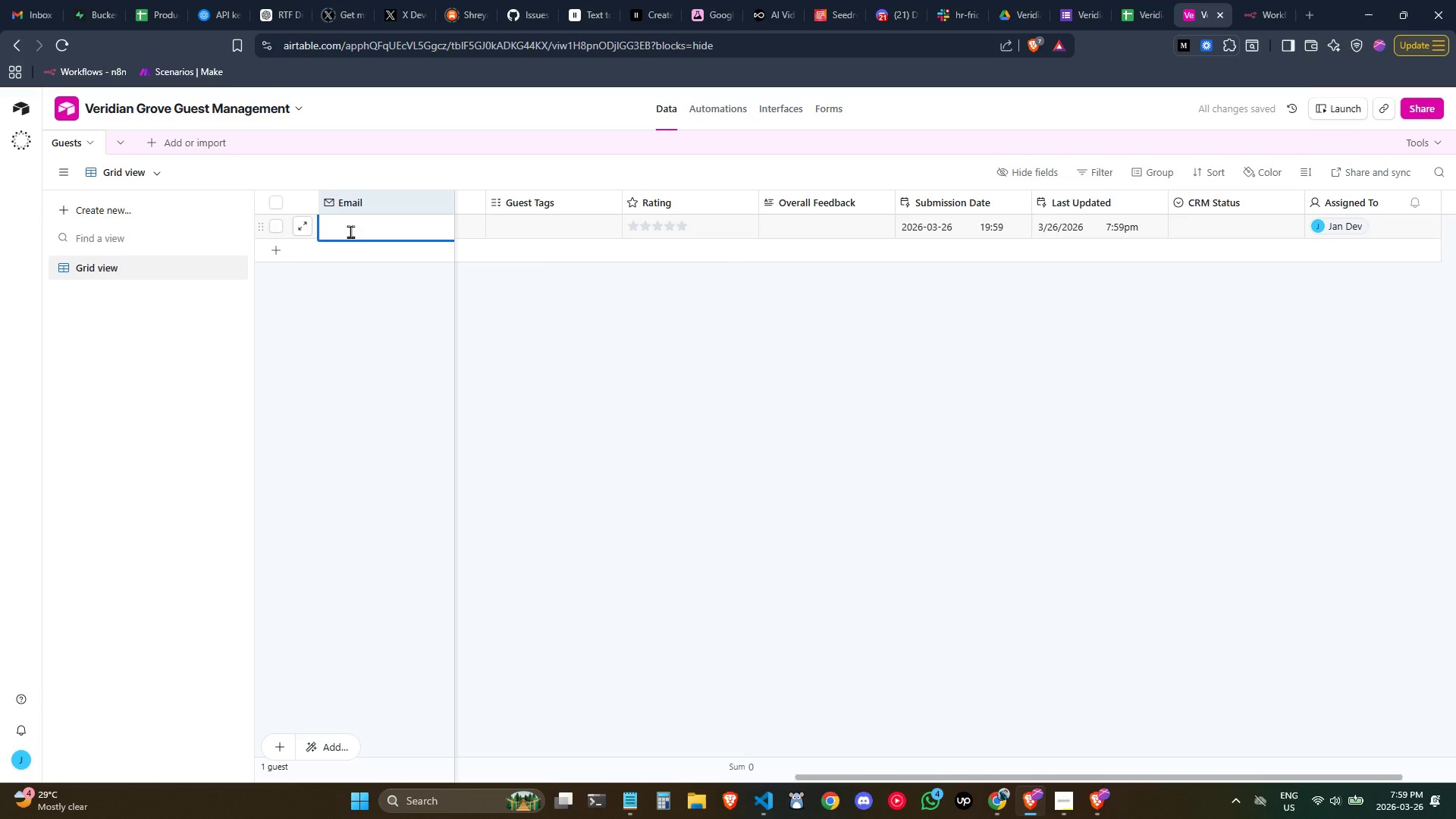 
type(sarah)
 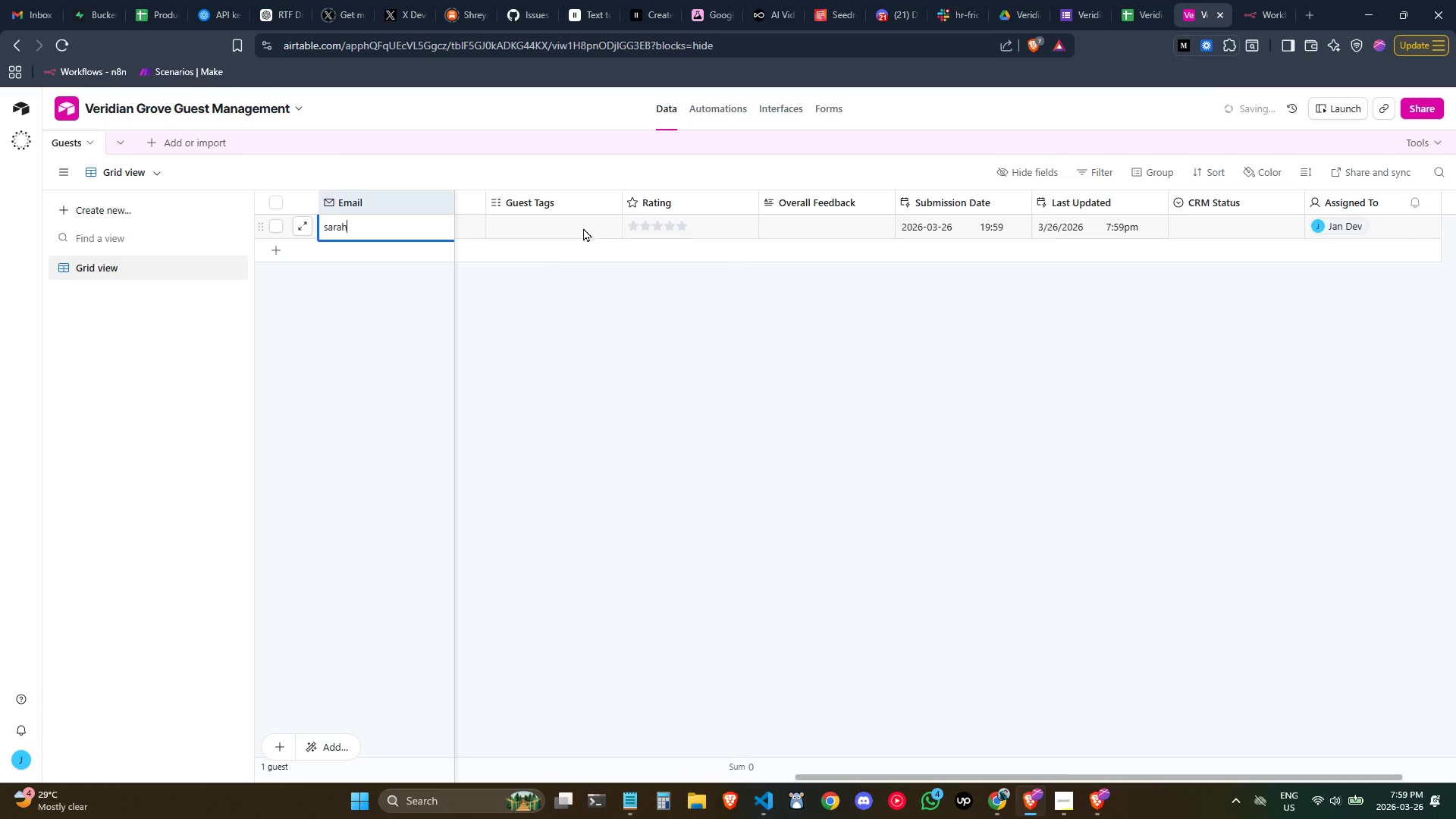 
type(.mitche)
 